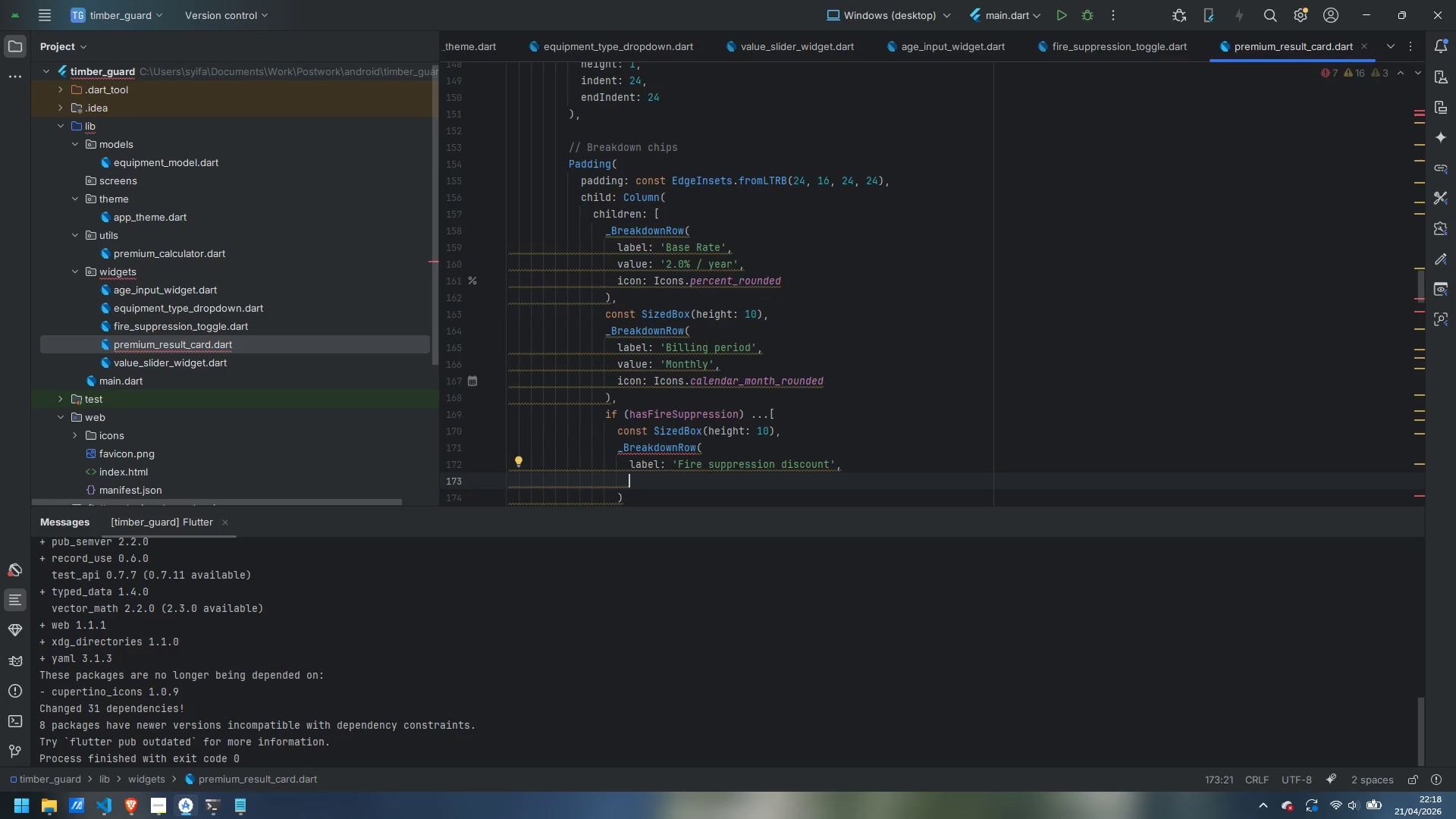 
type(value: )
 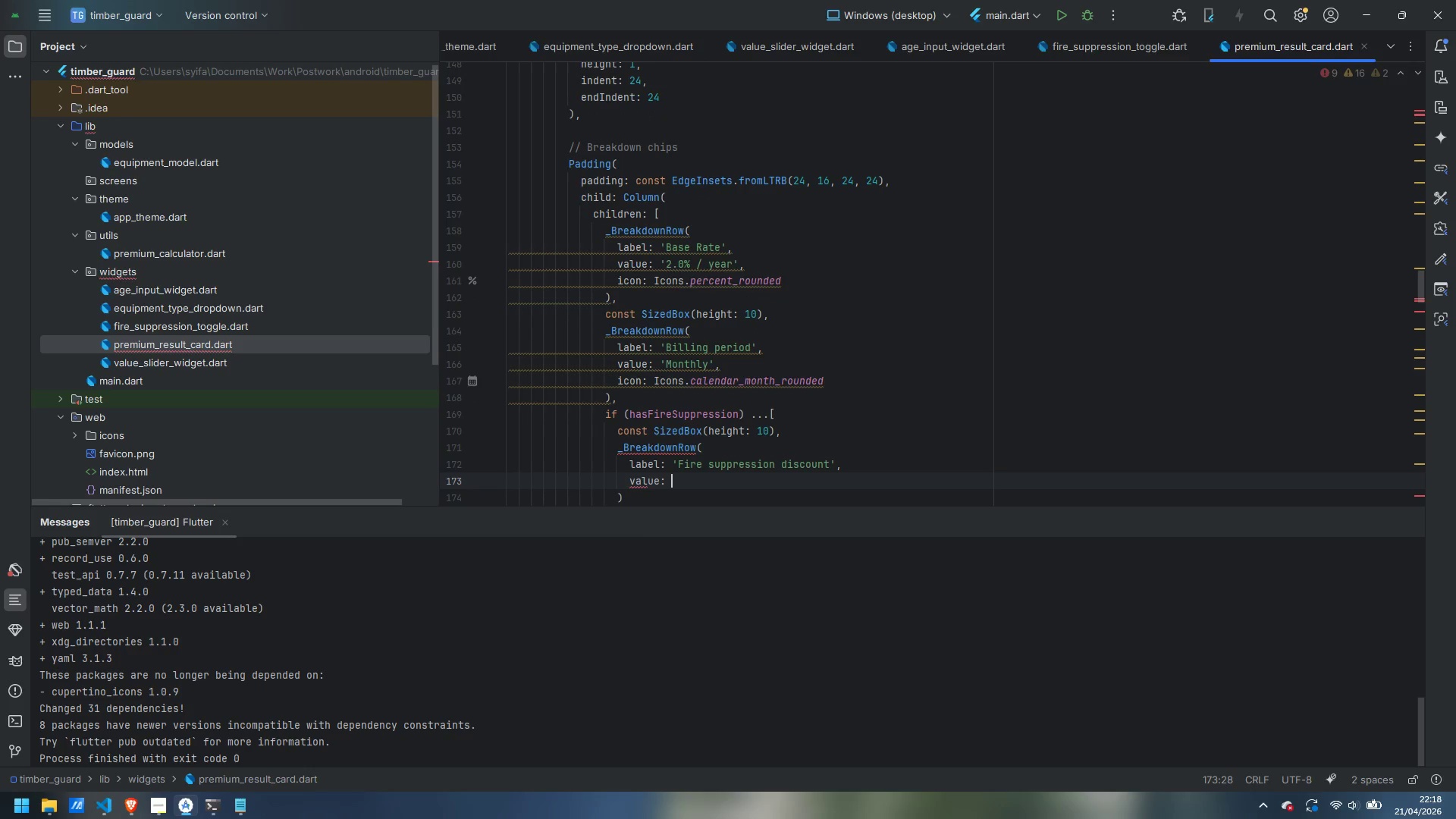 
key(Quote)
 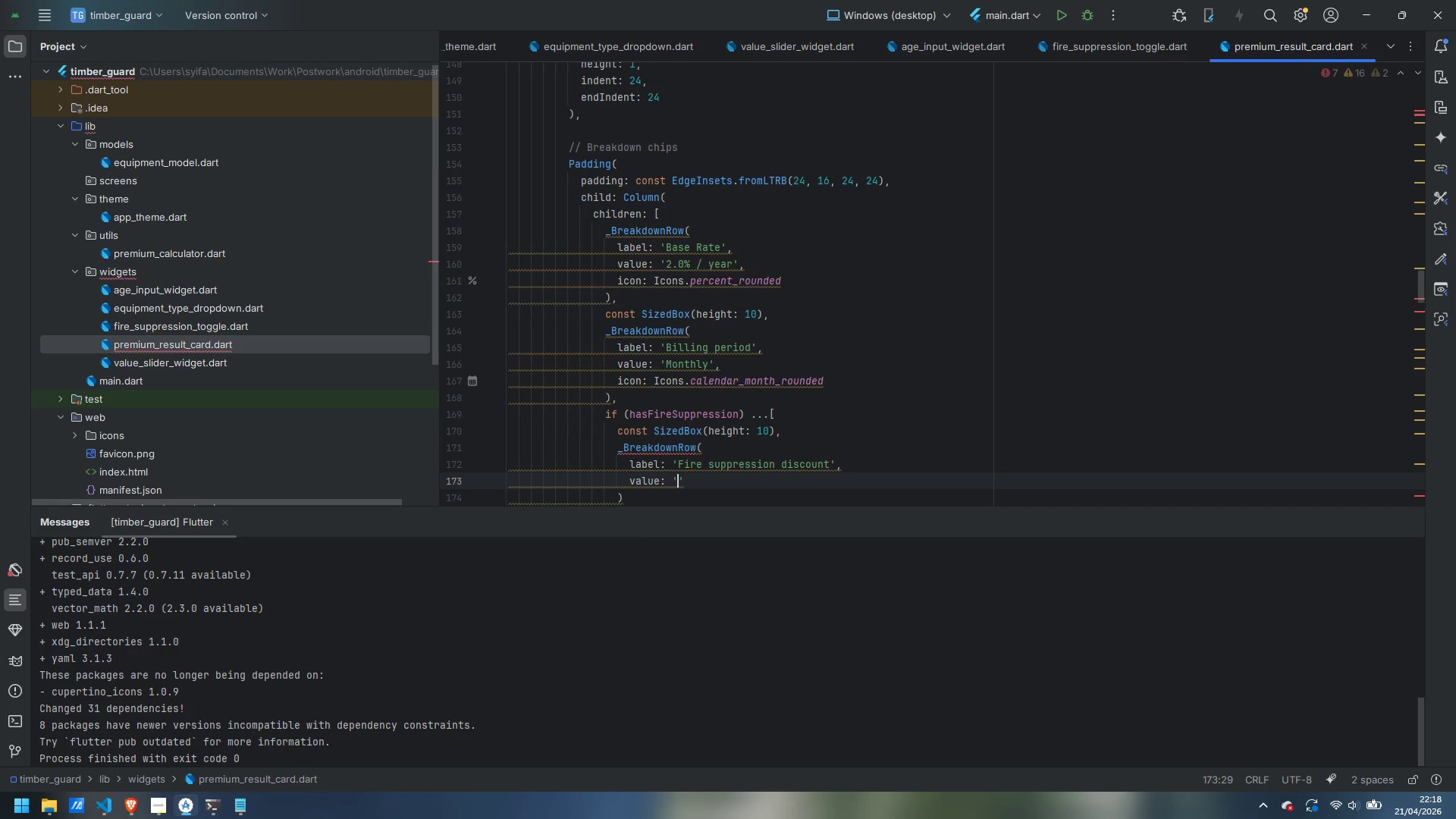 
key(Minus)
 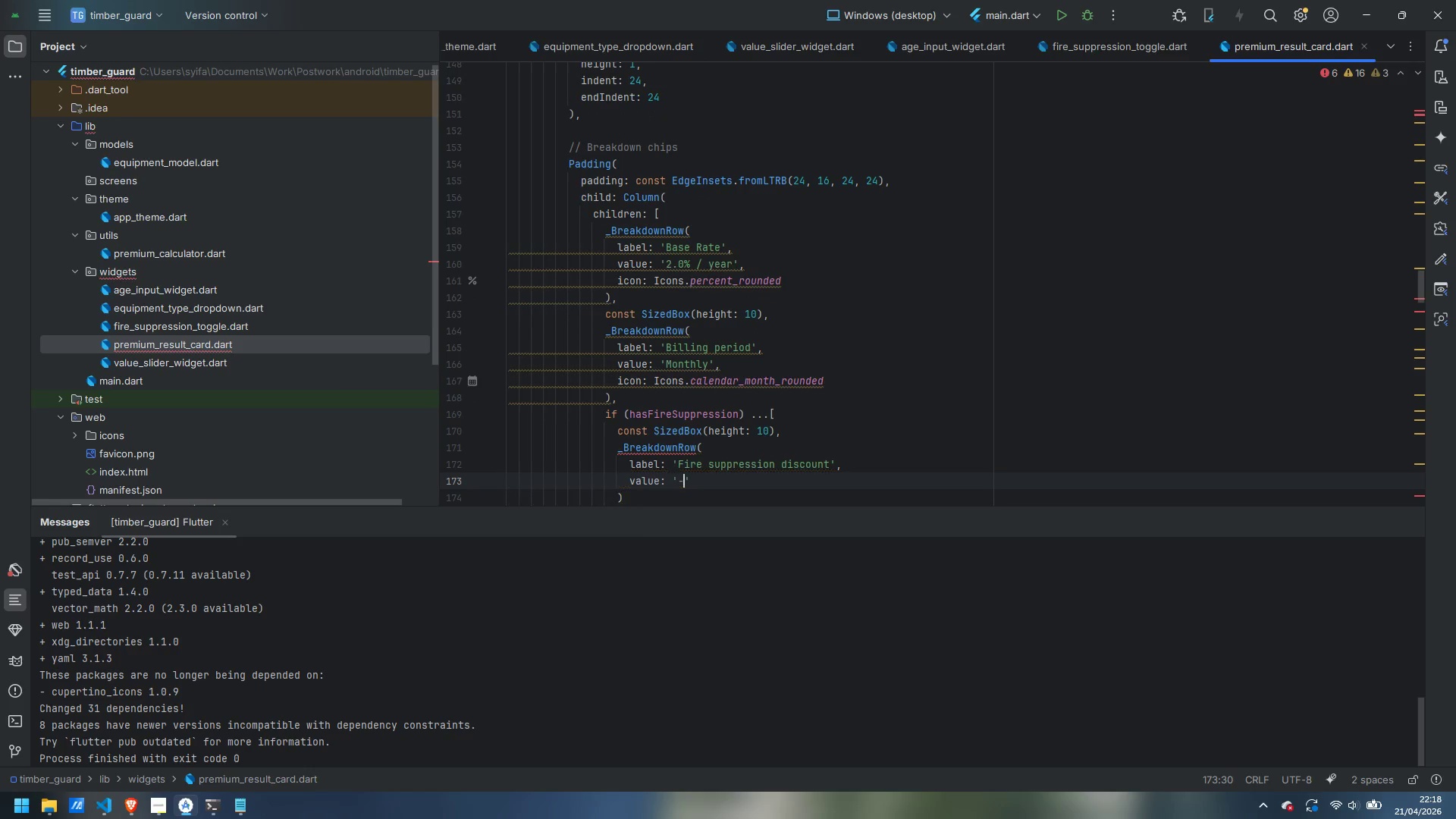 
key(Shift+4)
 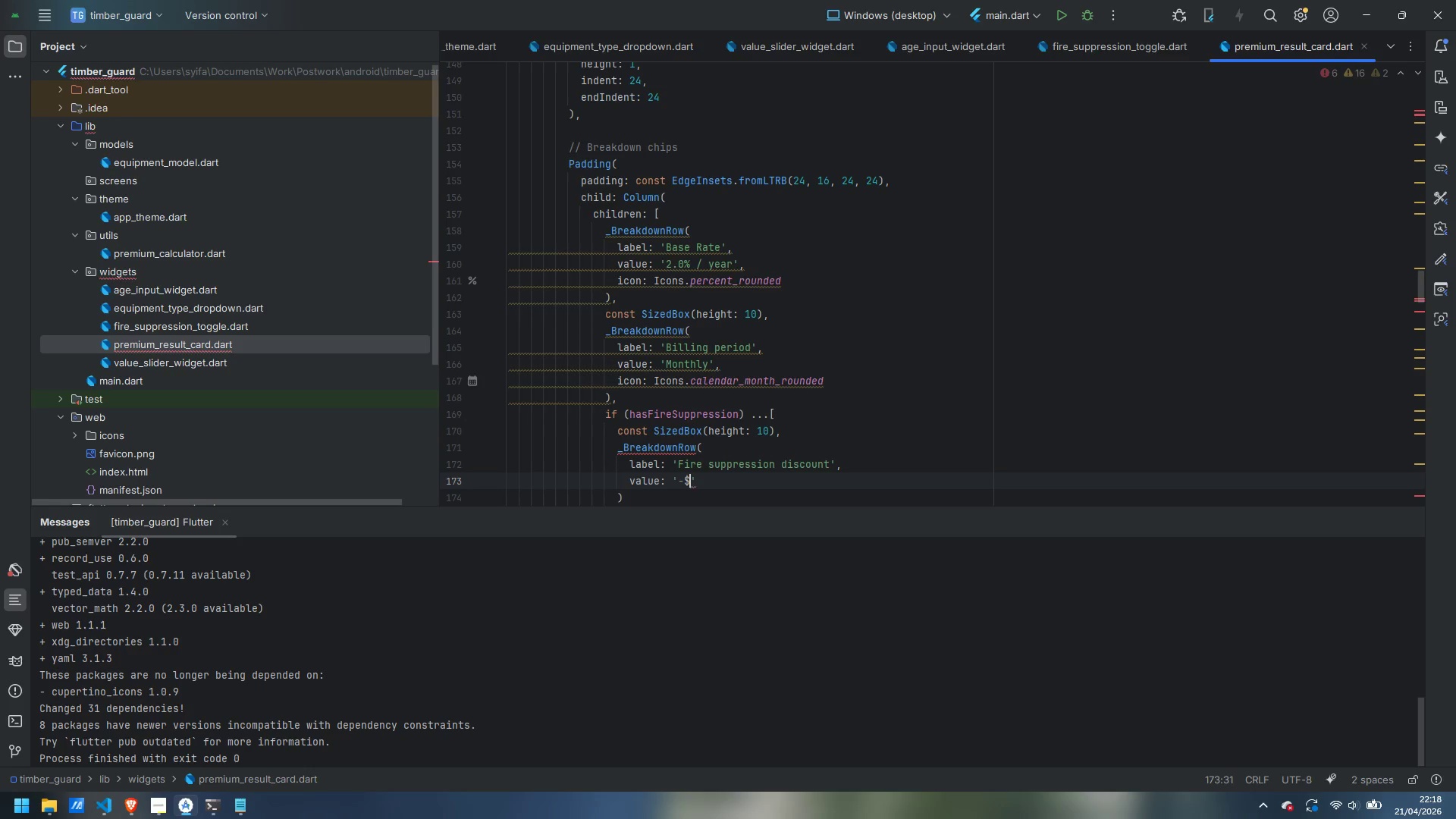 
key(Shift+BracketLeft)
 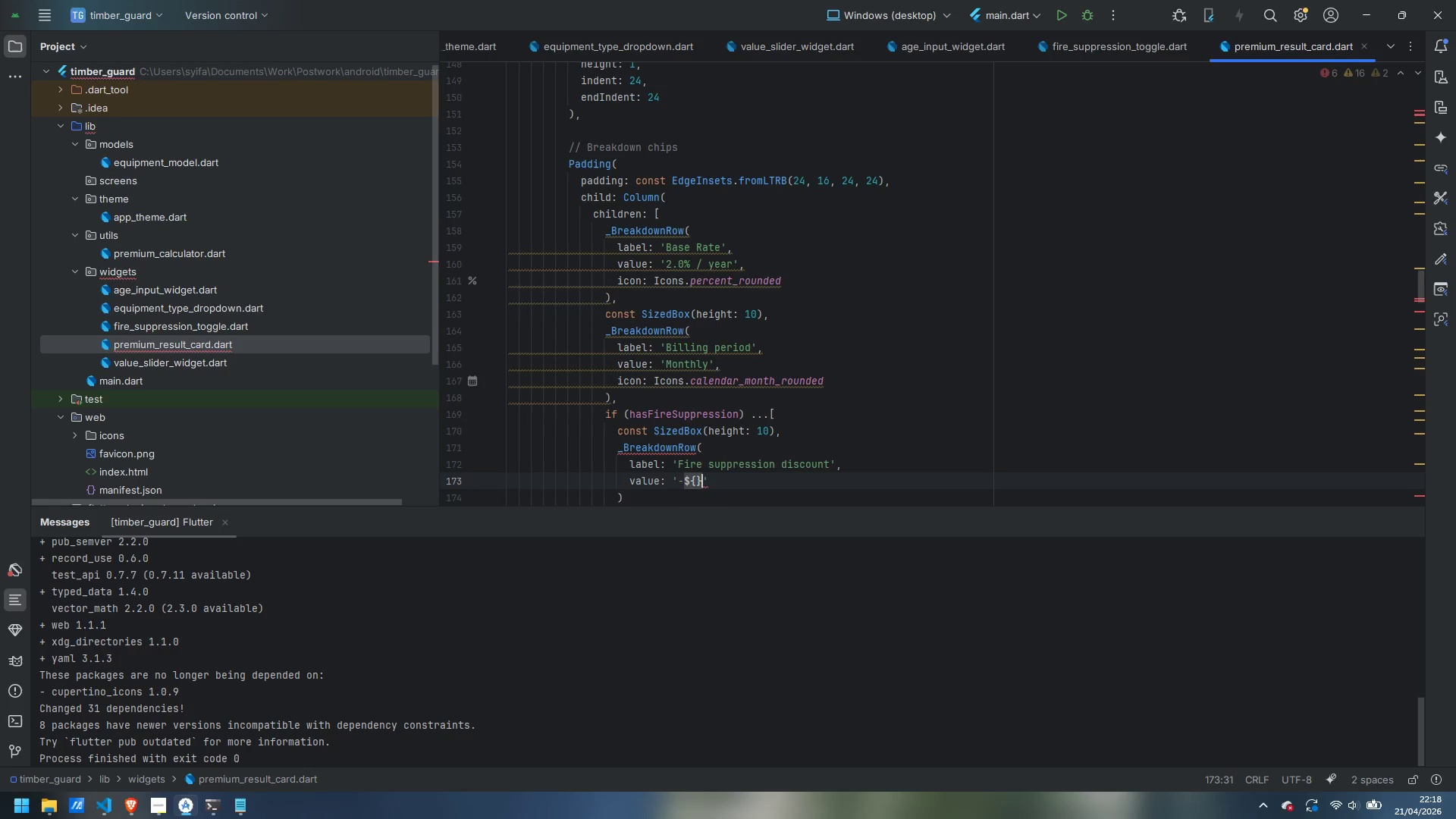 
key(Shift+BracketRight)
 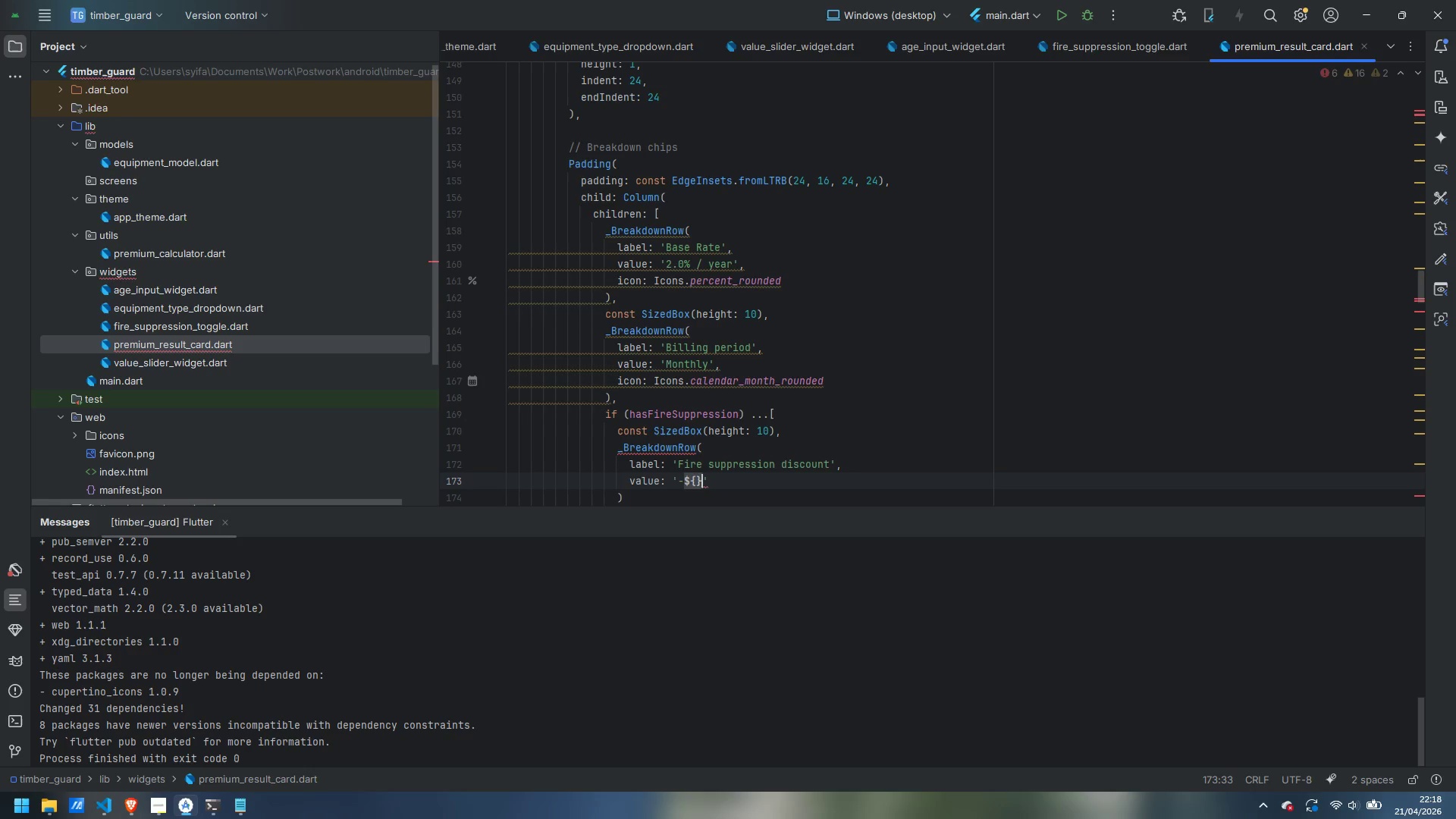 
key(ArrowLeft)
 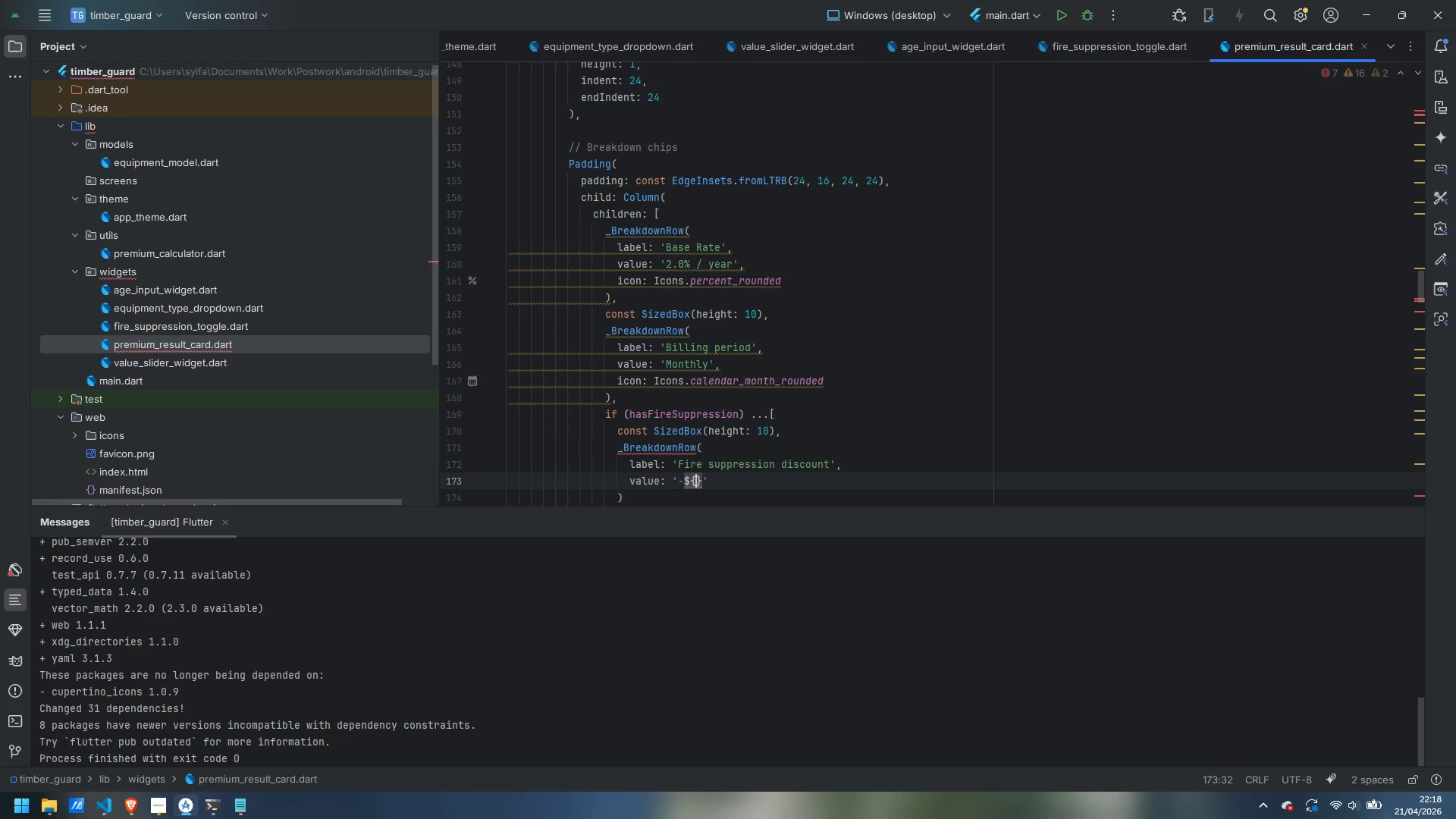 
type(_formatUISD)
key(Backspace)
key(Backspace)
key(Backspace)
type(SD(vaings)
 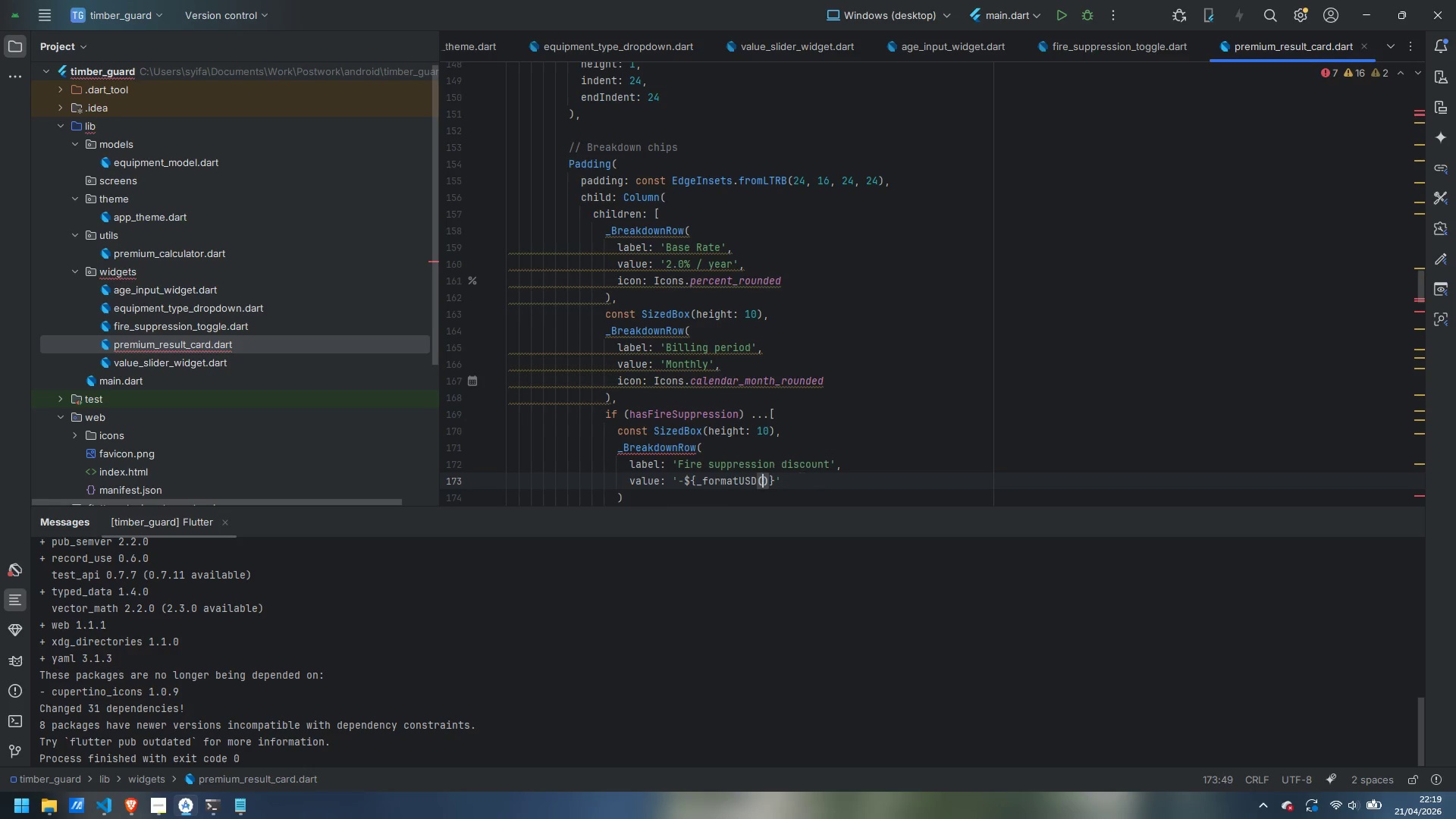 
 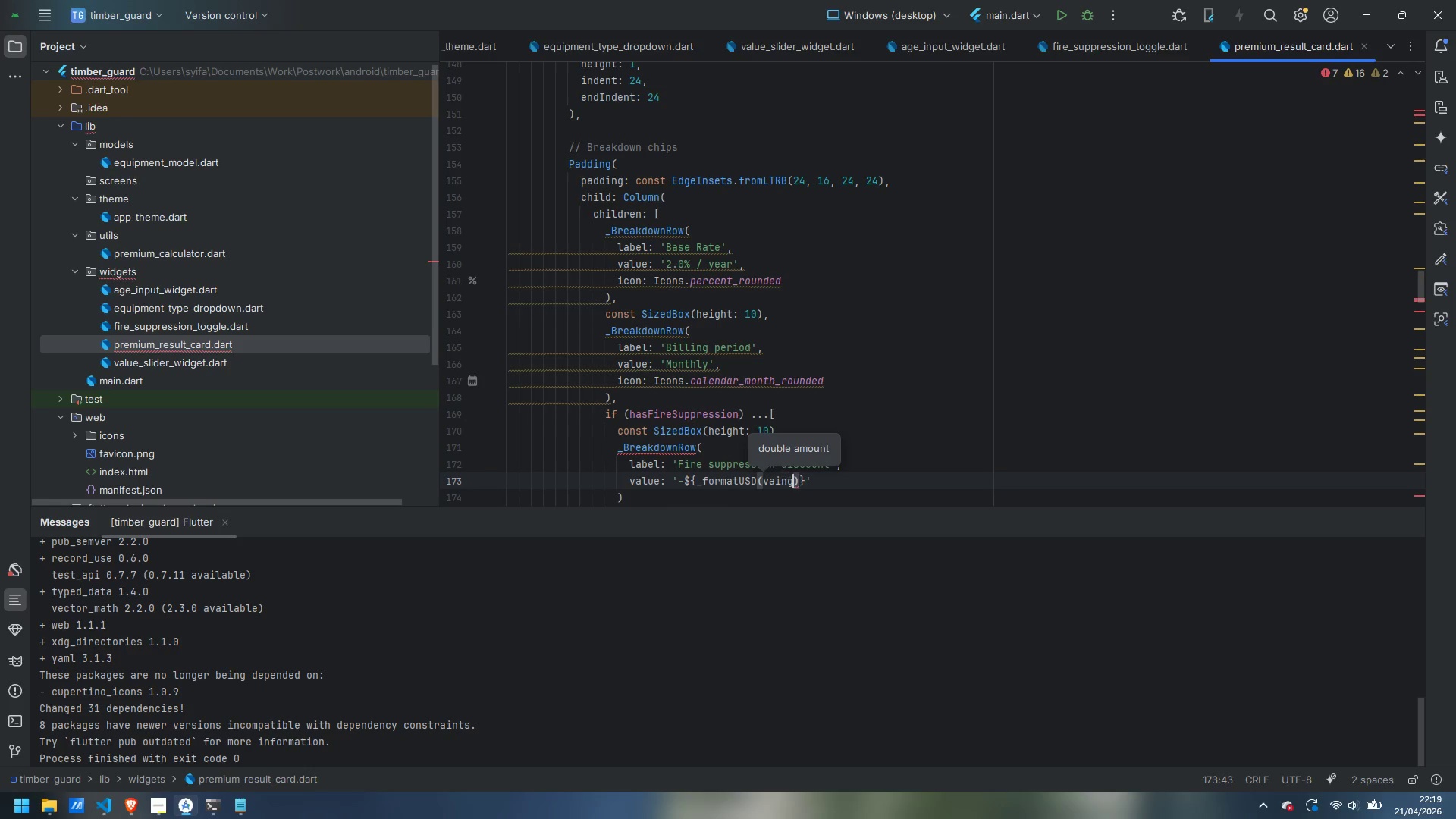 
key(Control+ControlLeft)
 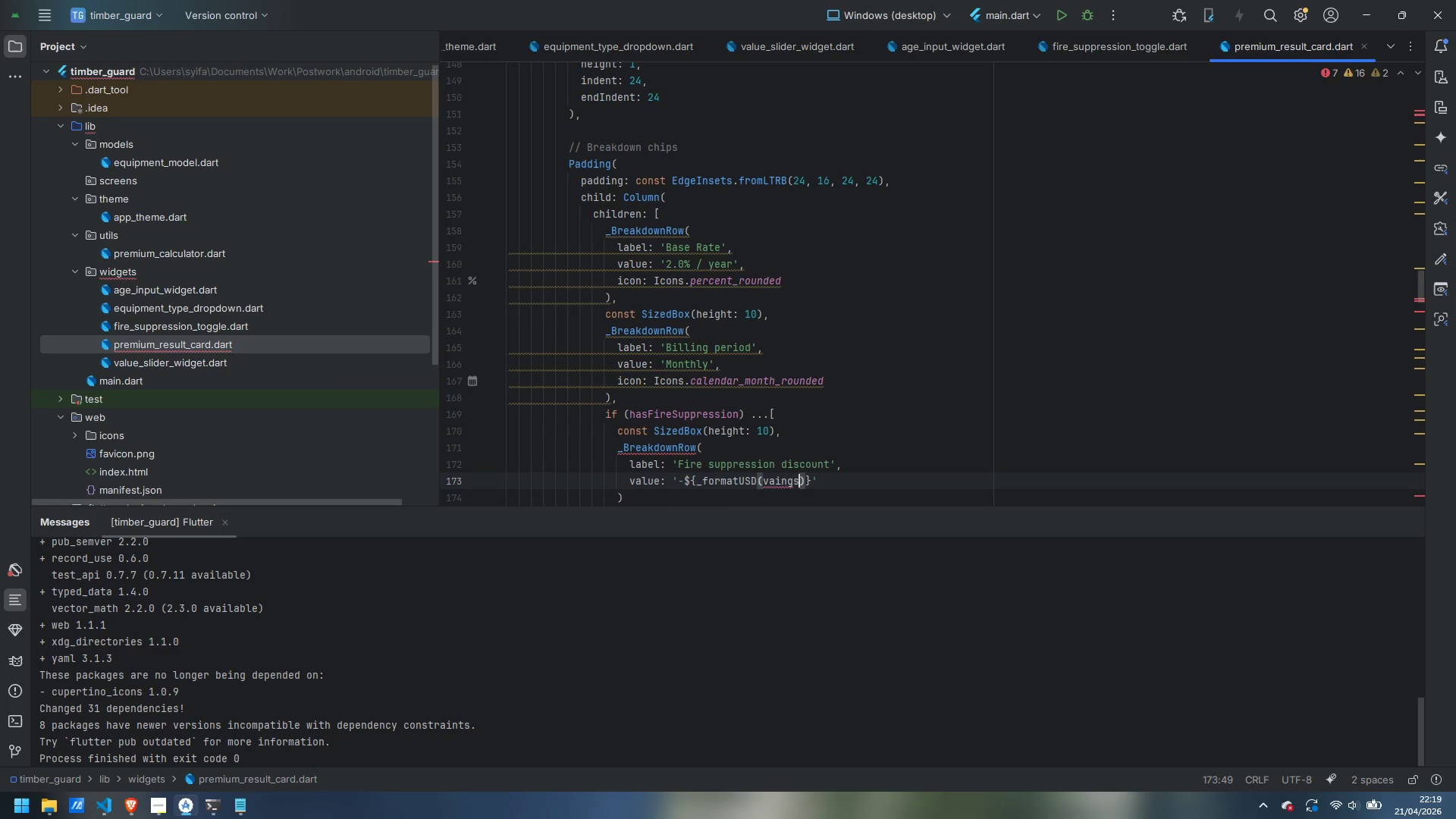 
key(Control+Backspace)
 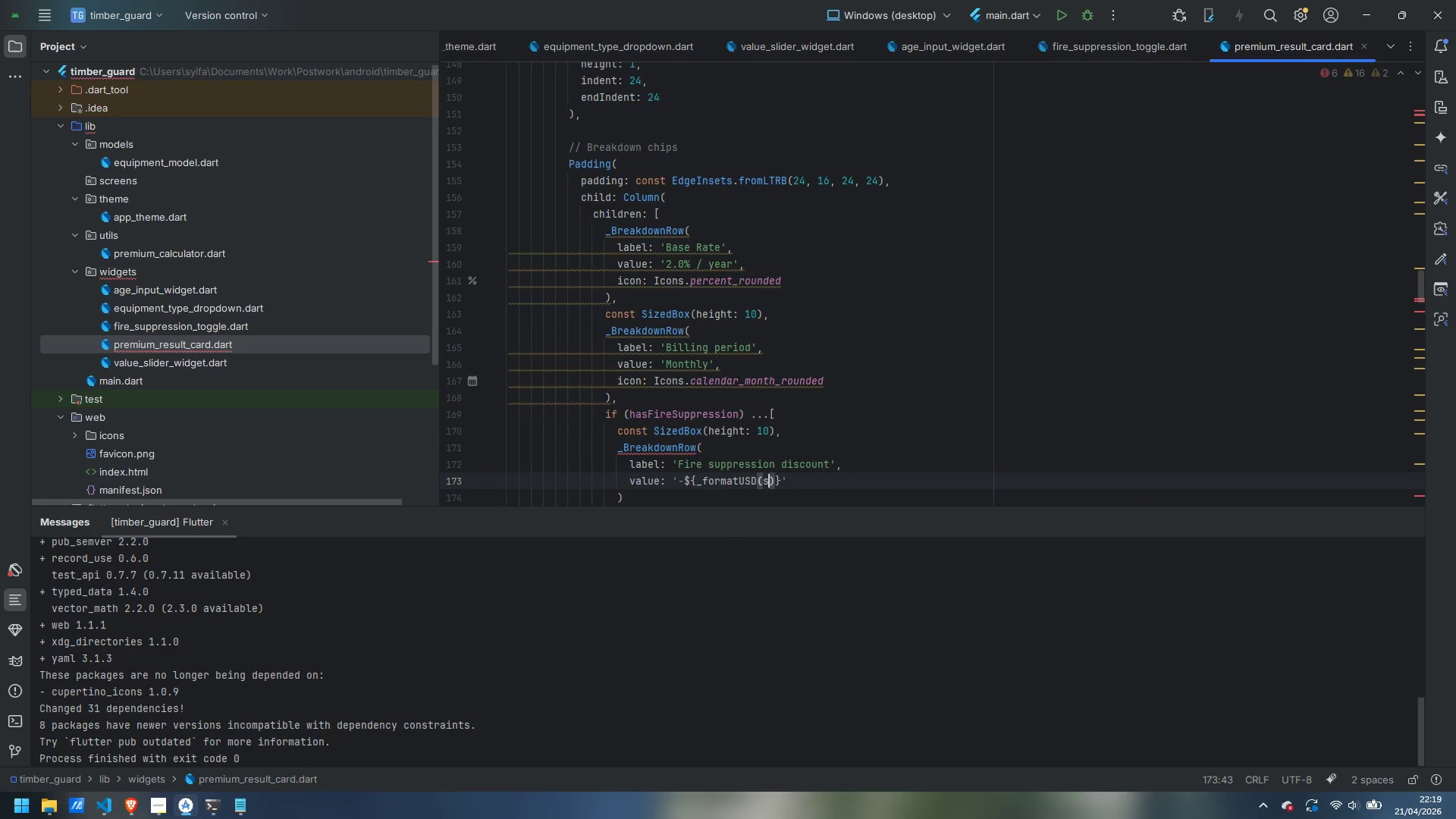 
type(savinf)
key(Backspace)
type(gs)
 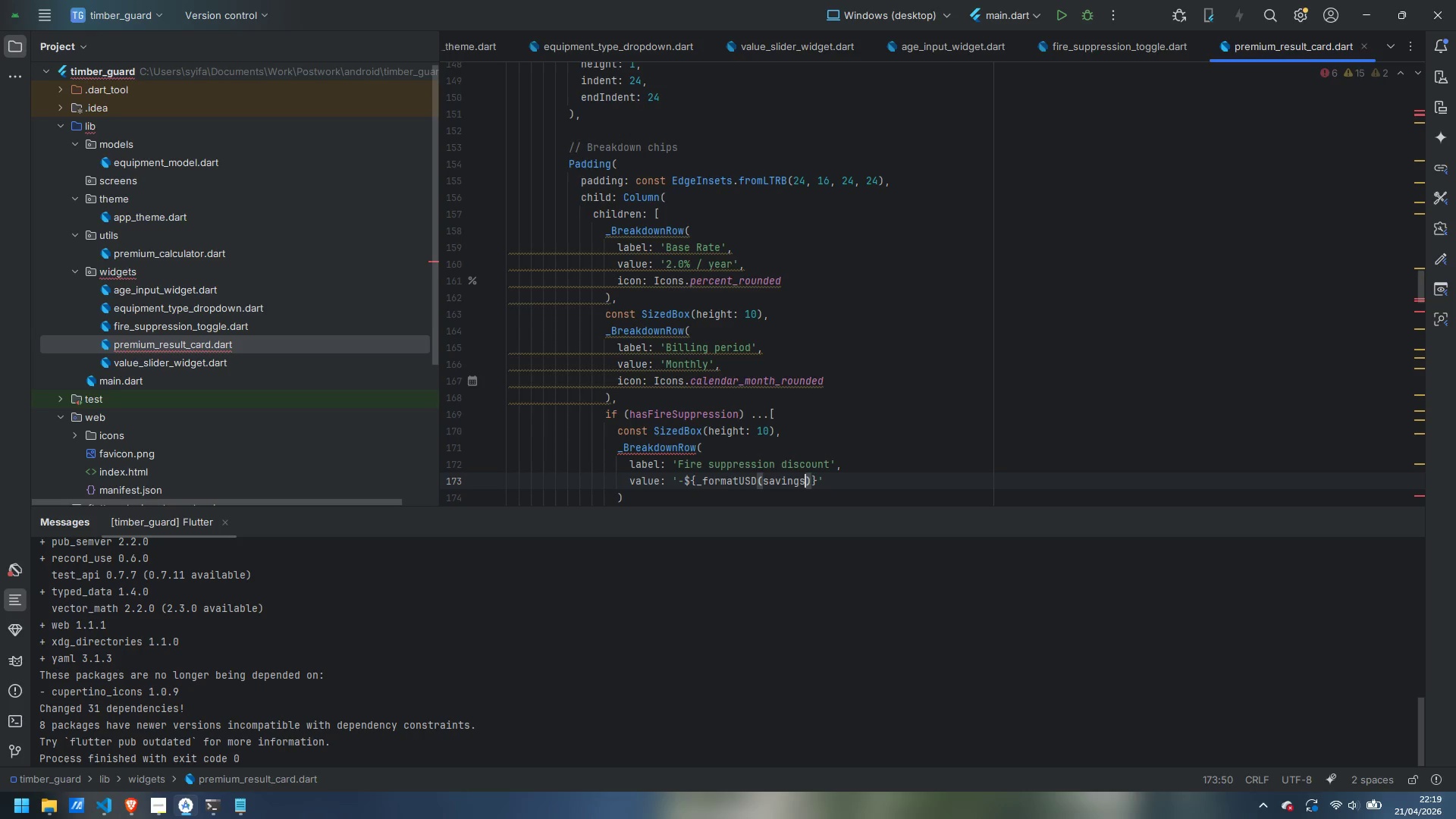 
key(ArrowRight)
 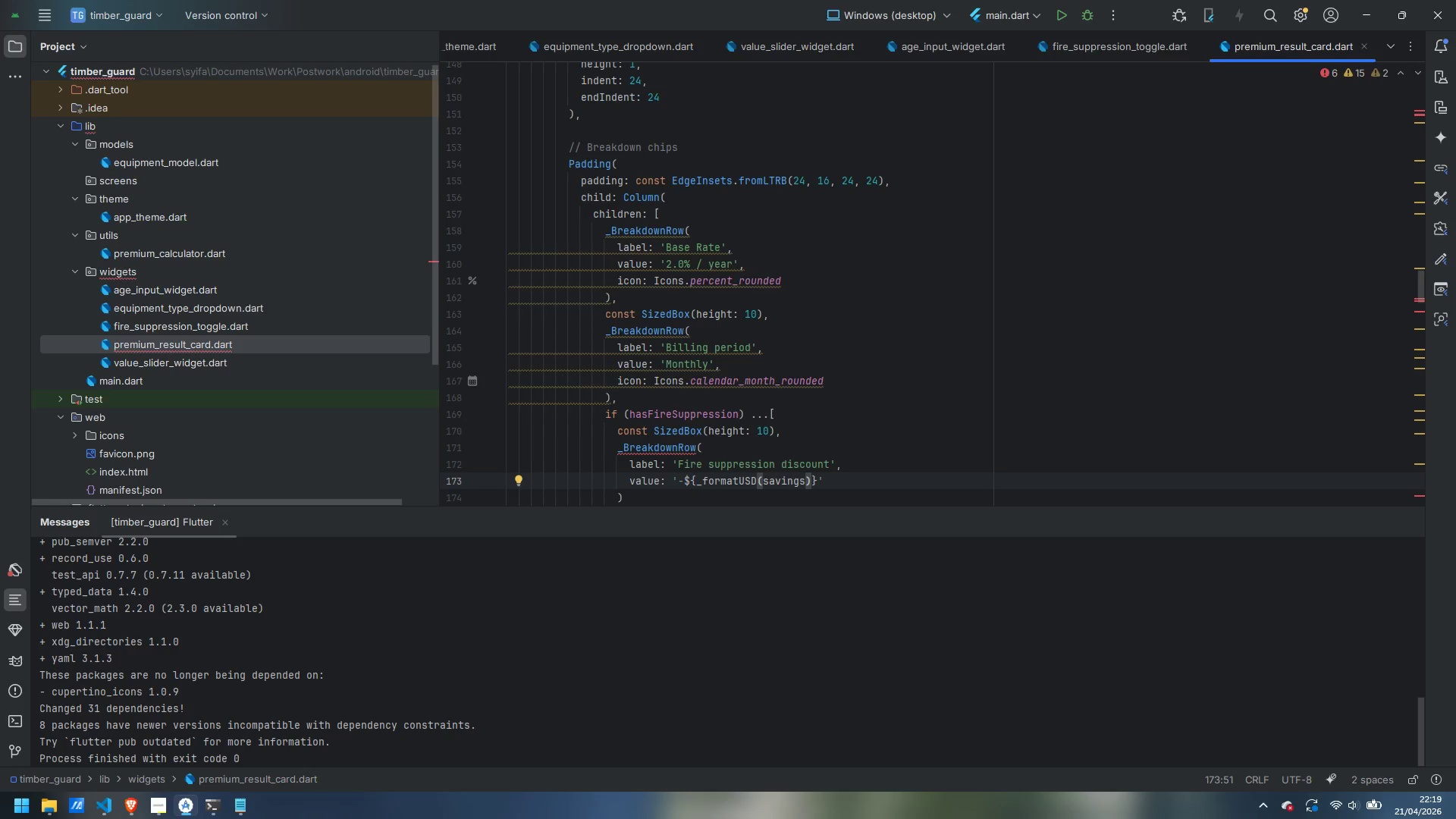 
key(ArrowRight)
 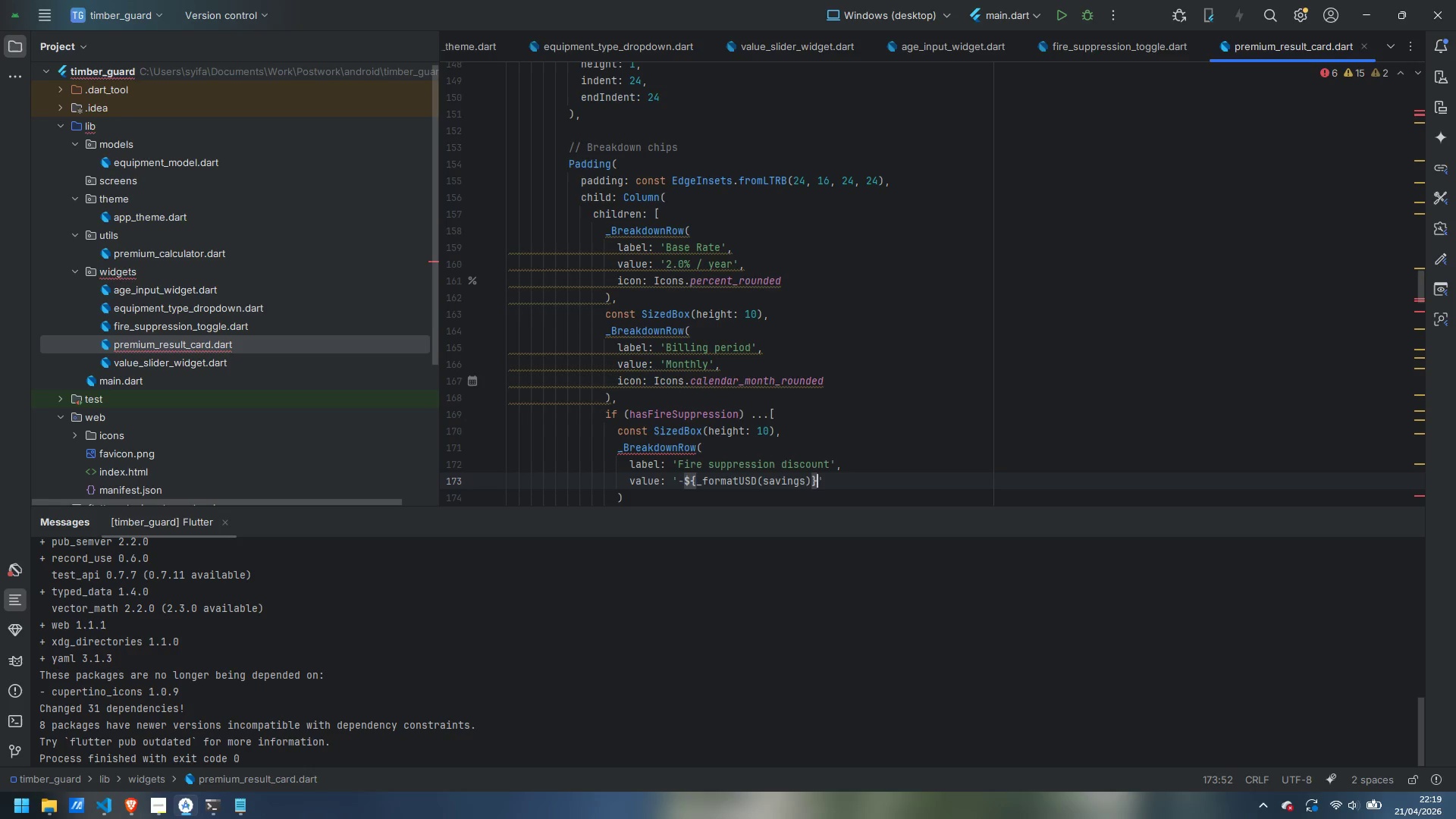 
type(/mo)
 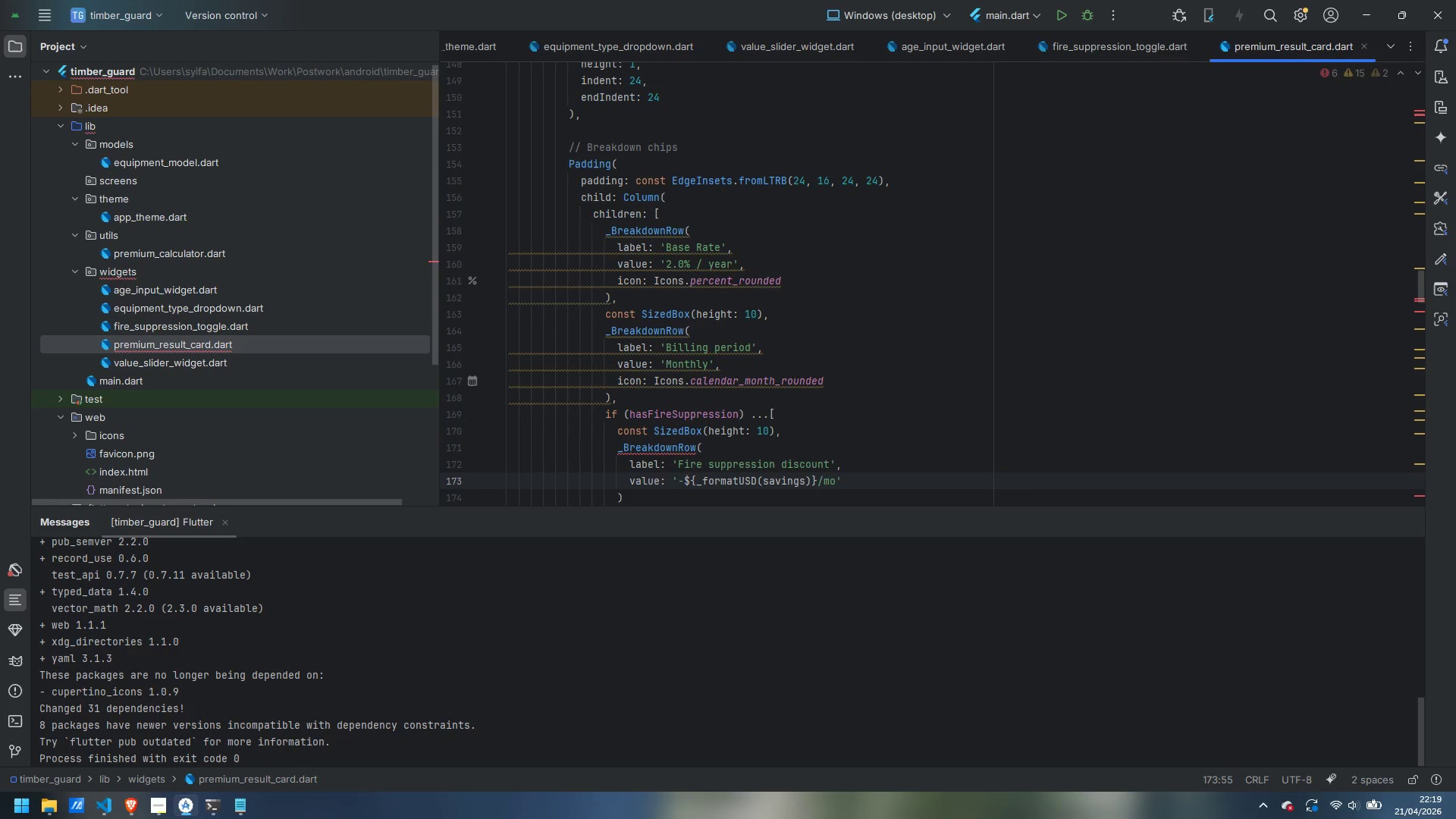 
key(ArrowRight)
 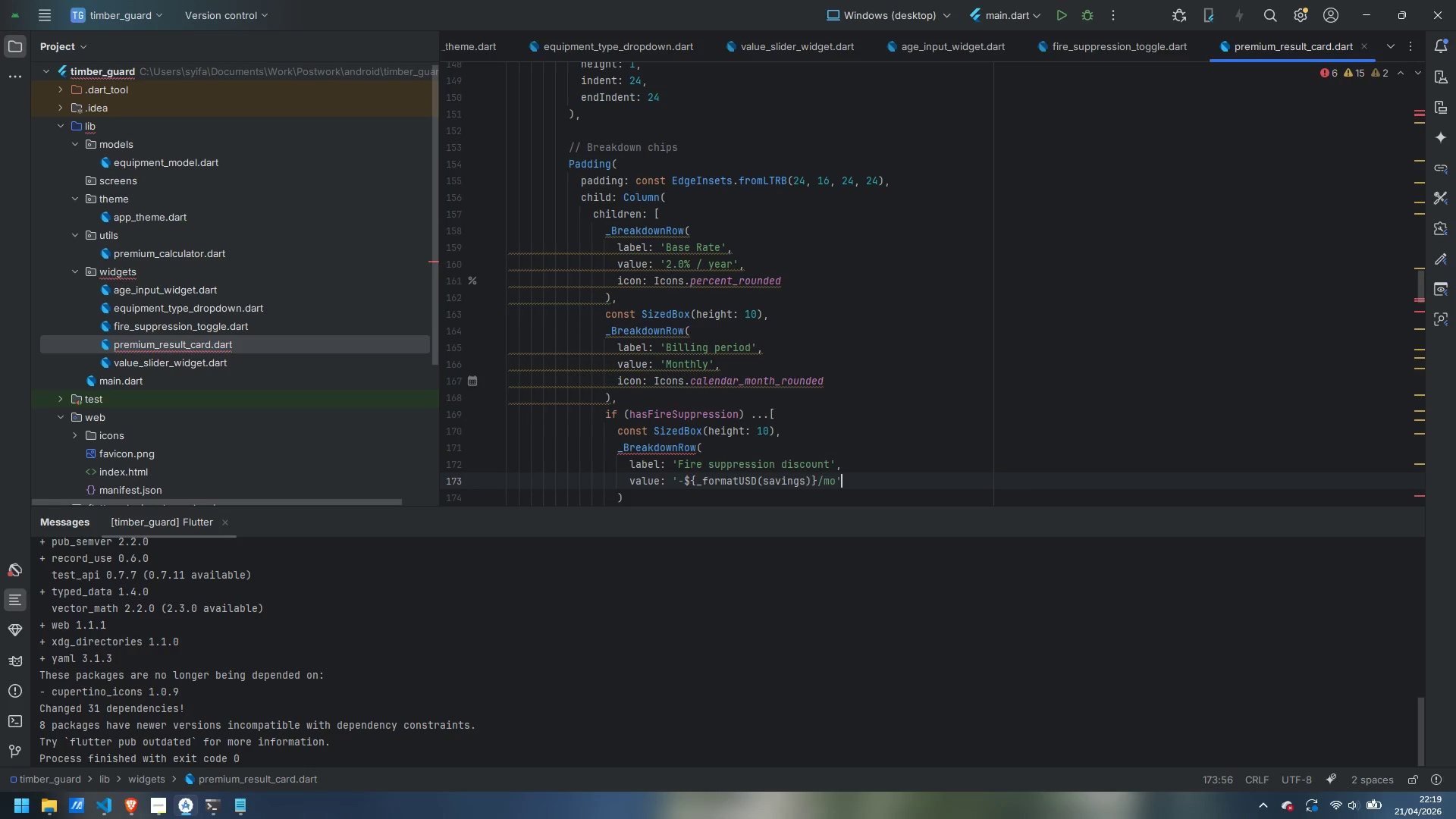 
key(Comma)
 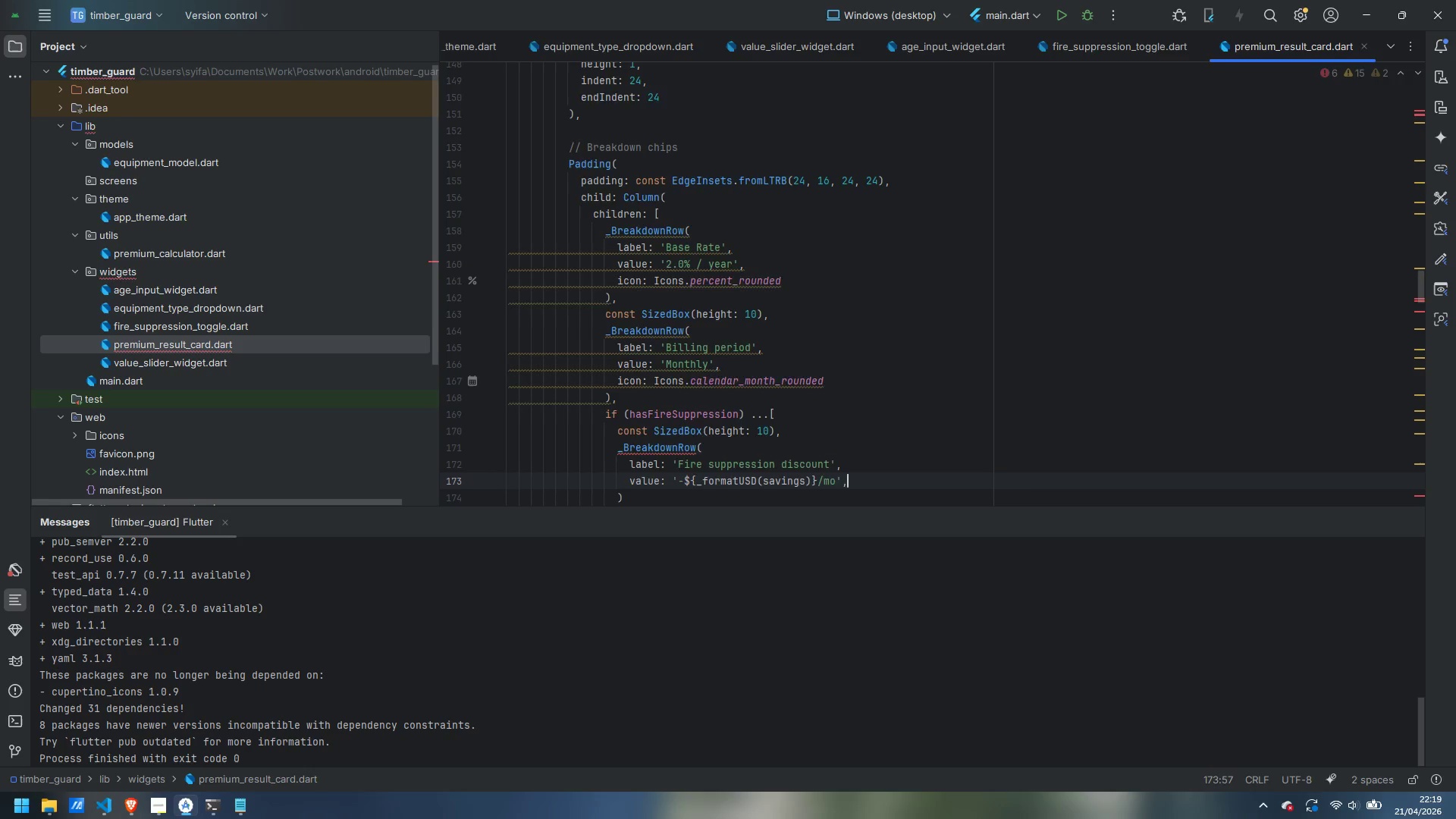 
key(Enter)
 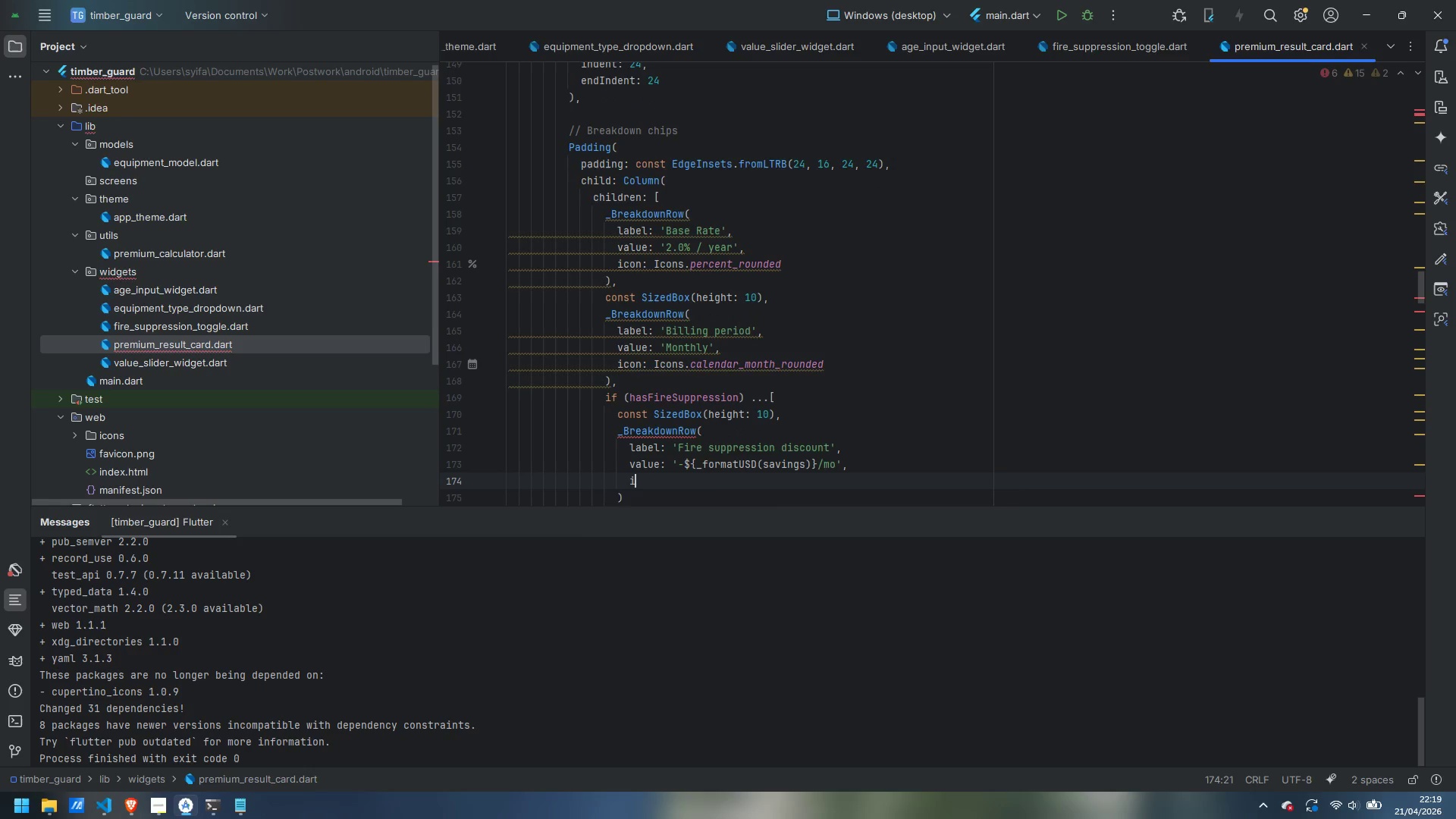 
type(icon: Icons.local_fire_department_roundedm)
key(Backspace)
type(,)
 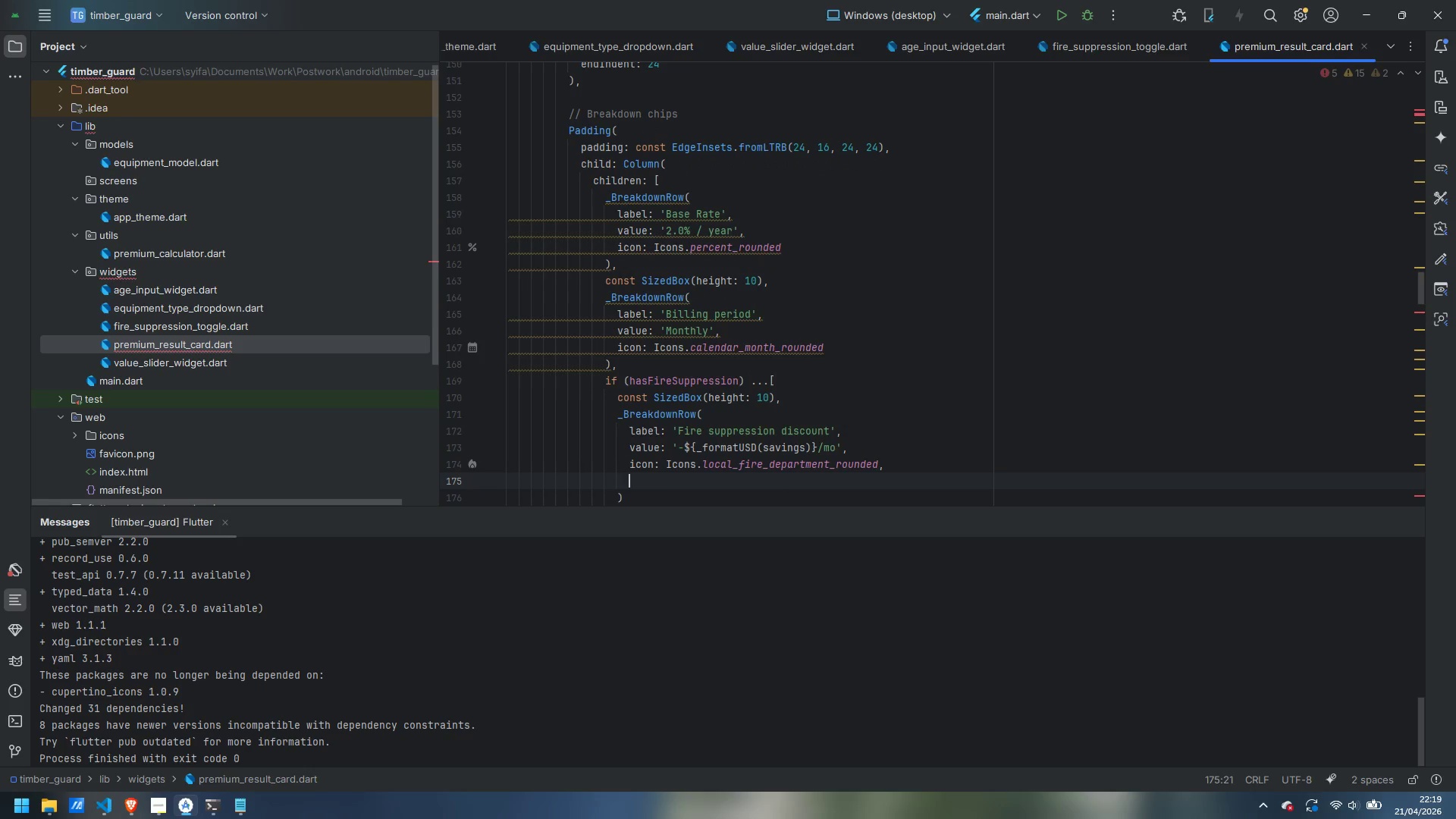 
 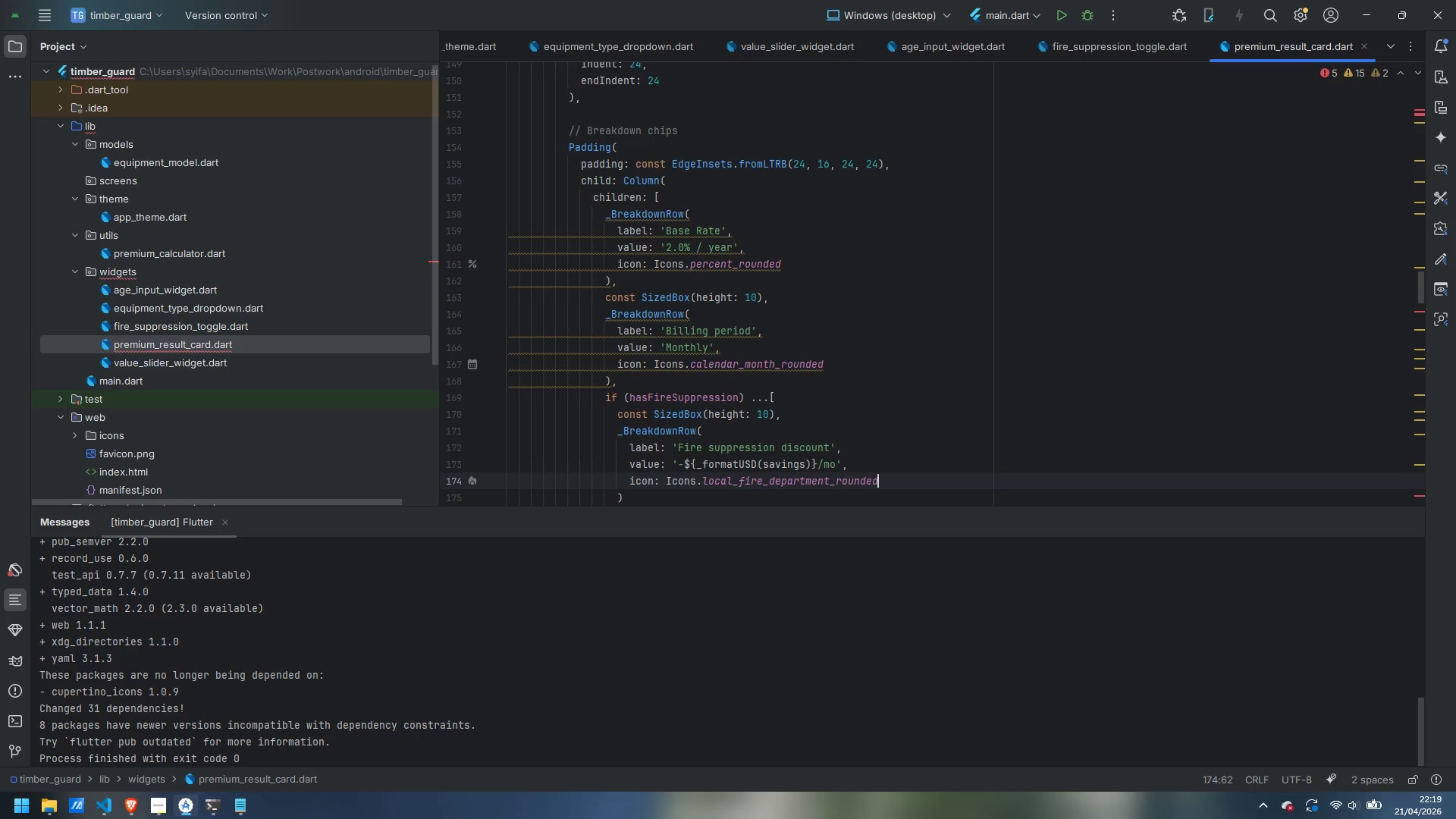 
key(Enter)
 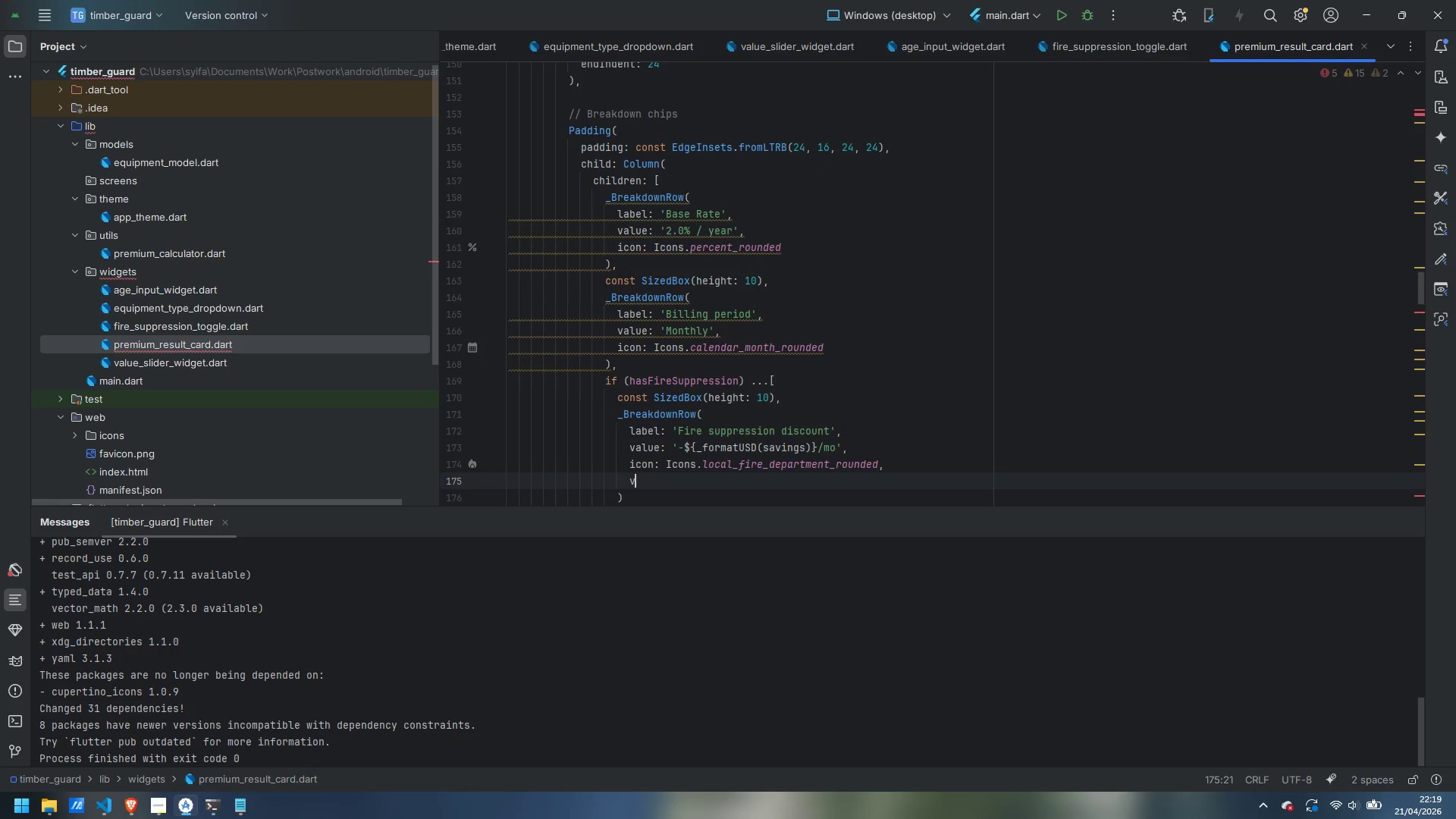 
type(valueColor: const Color)
 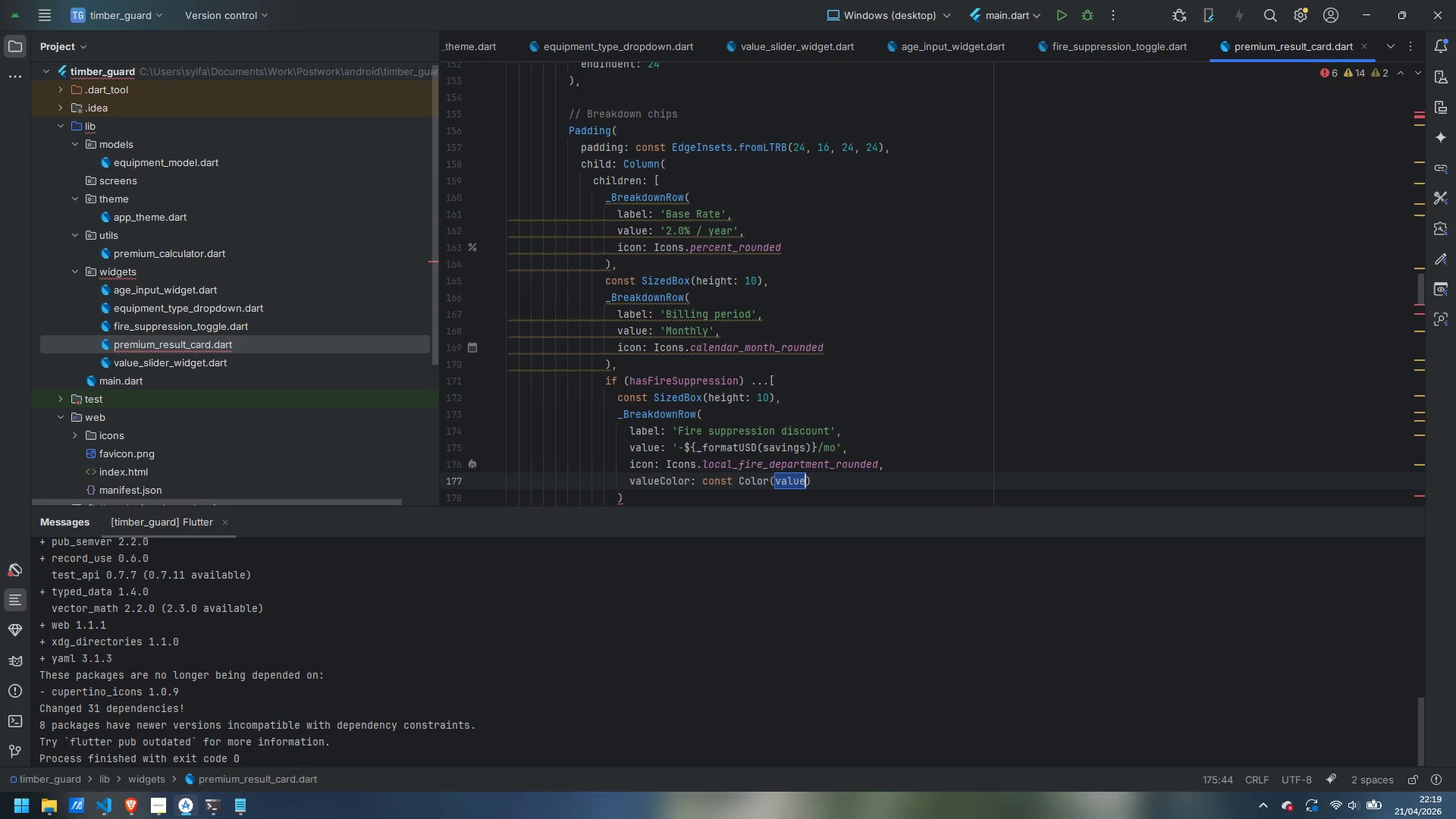 
 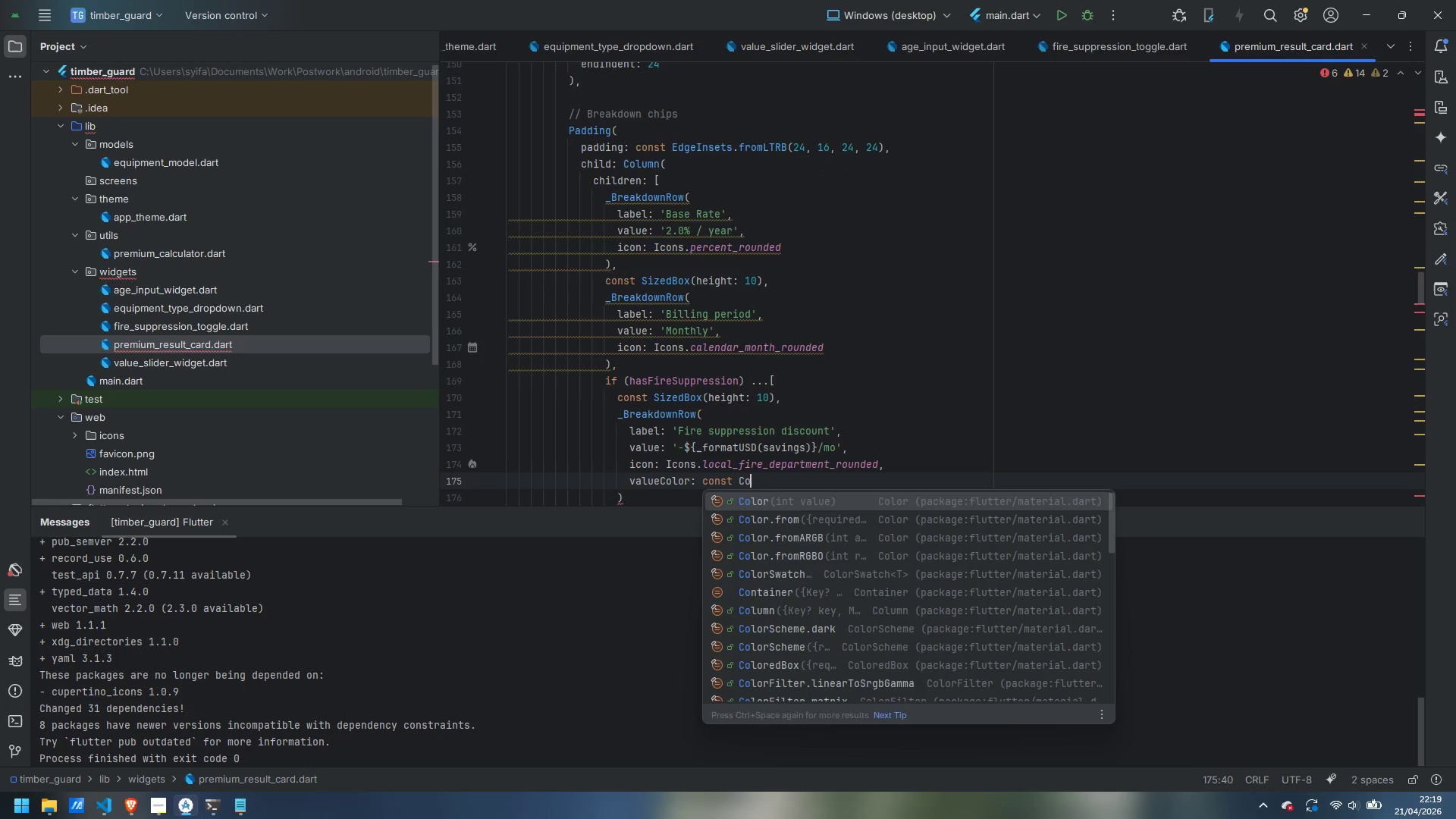 
key(Enter)
 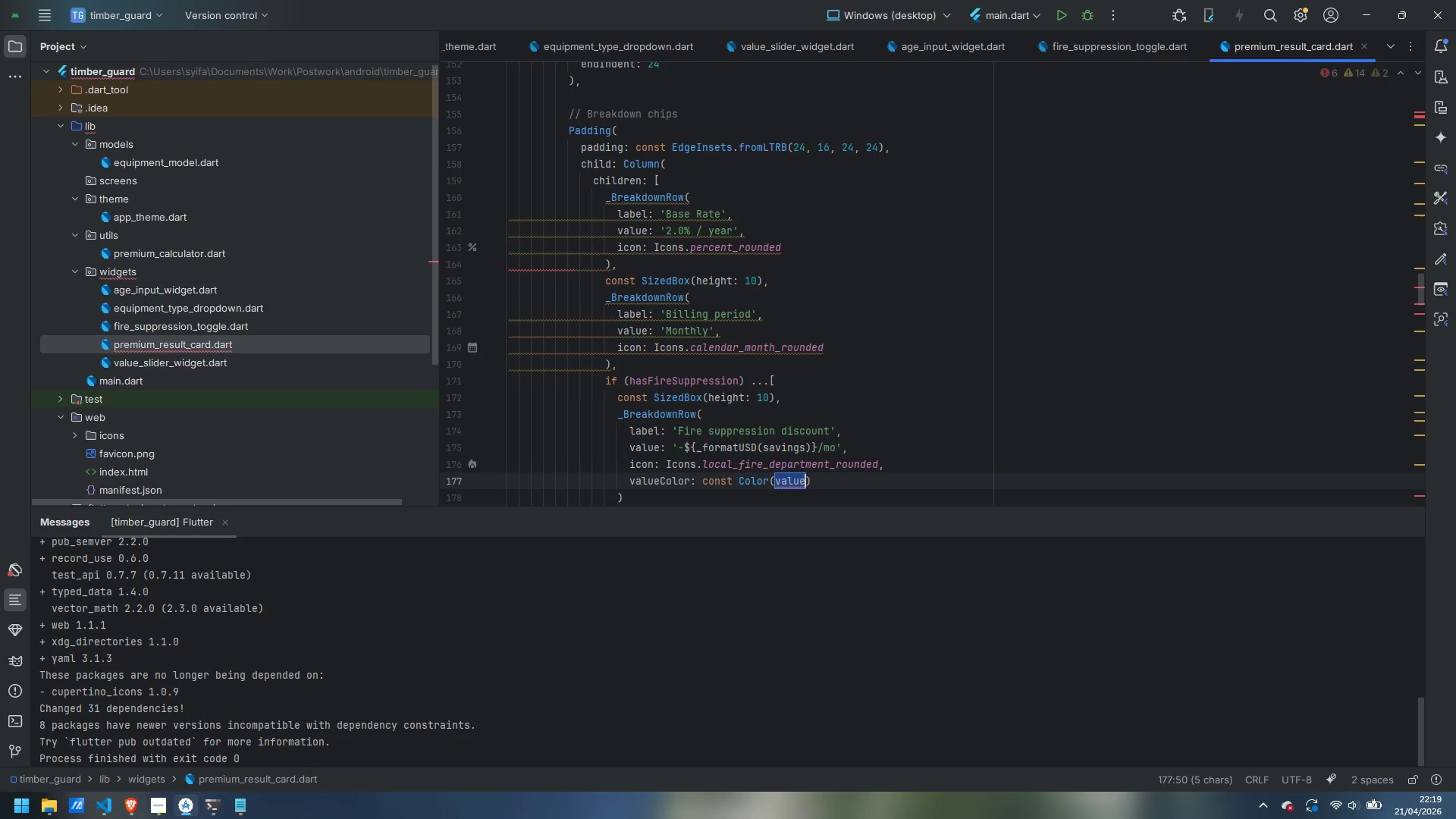 
type(0xFF)
 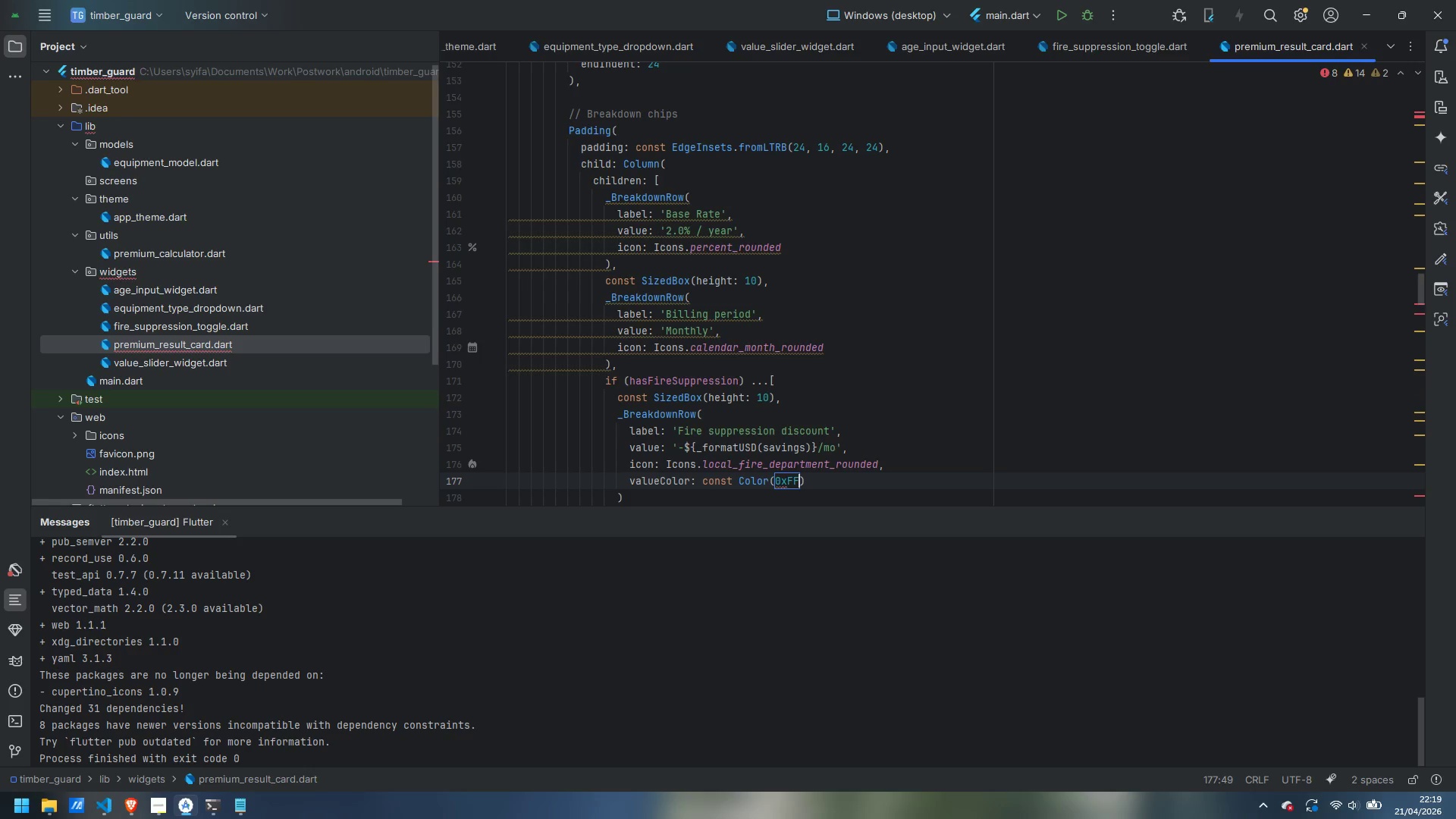 
type(86EFAC)
 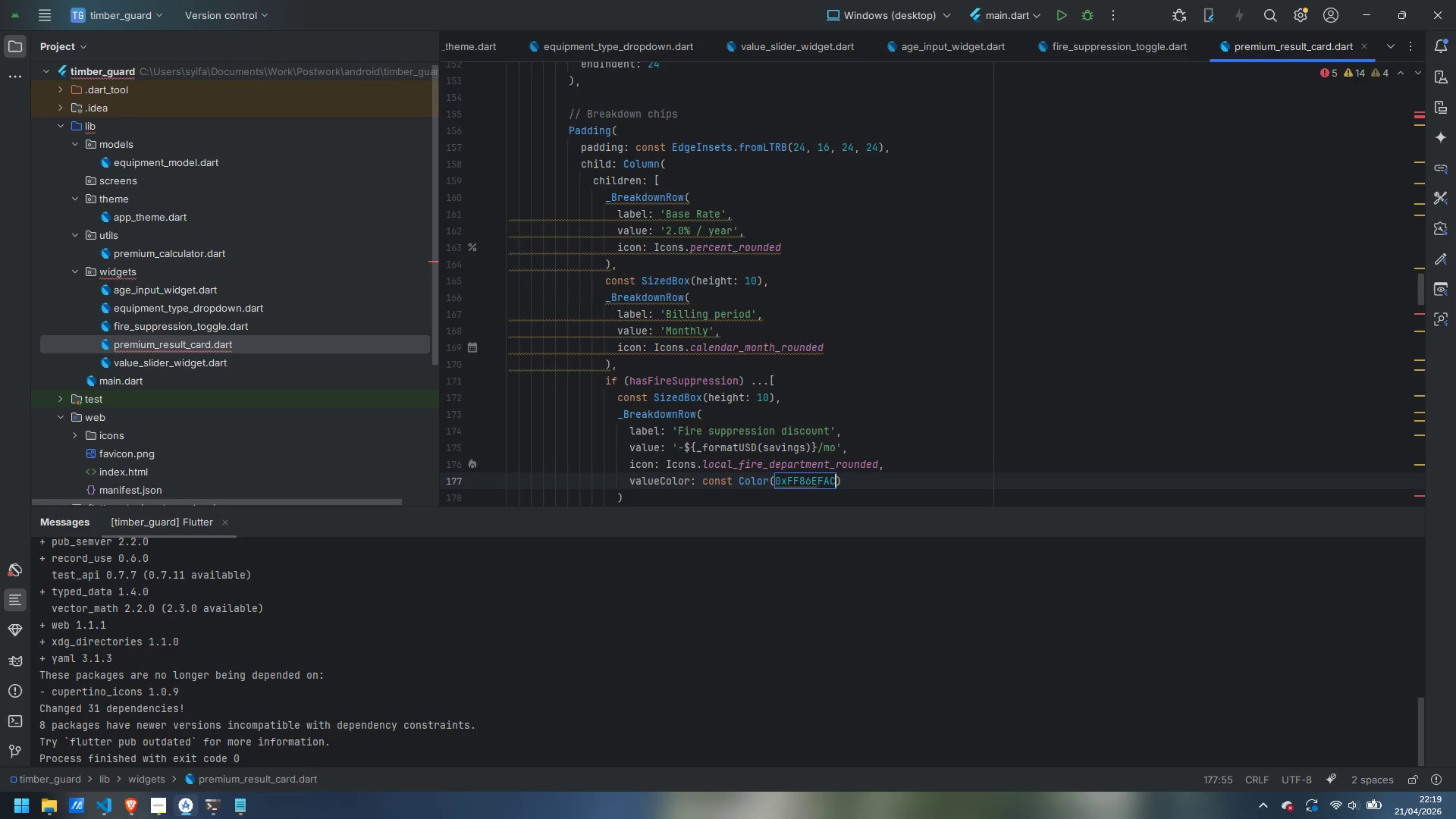 
key(ArrowRight)
 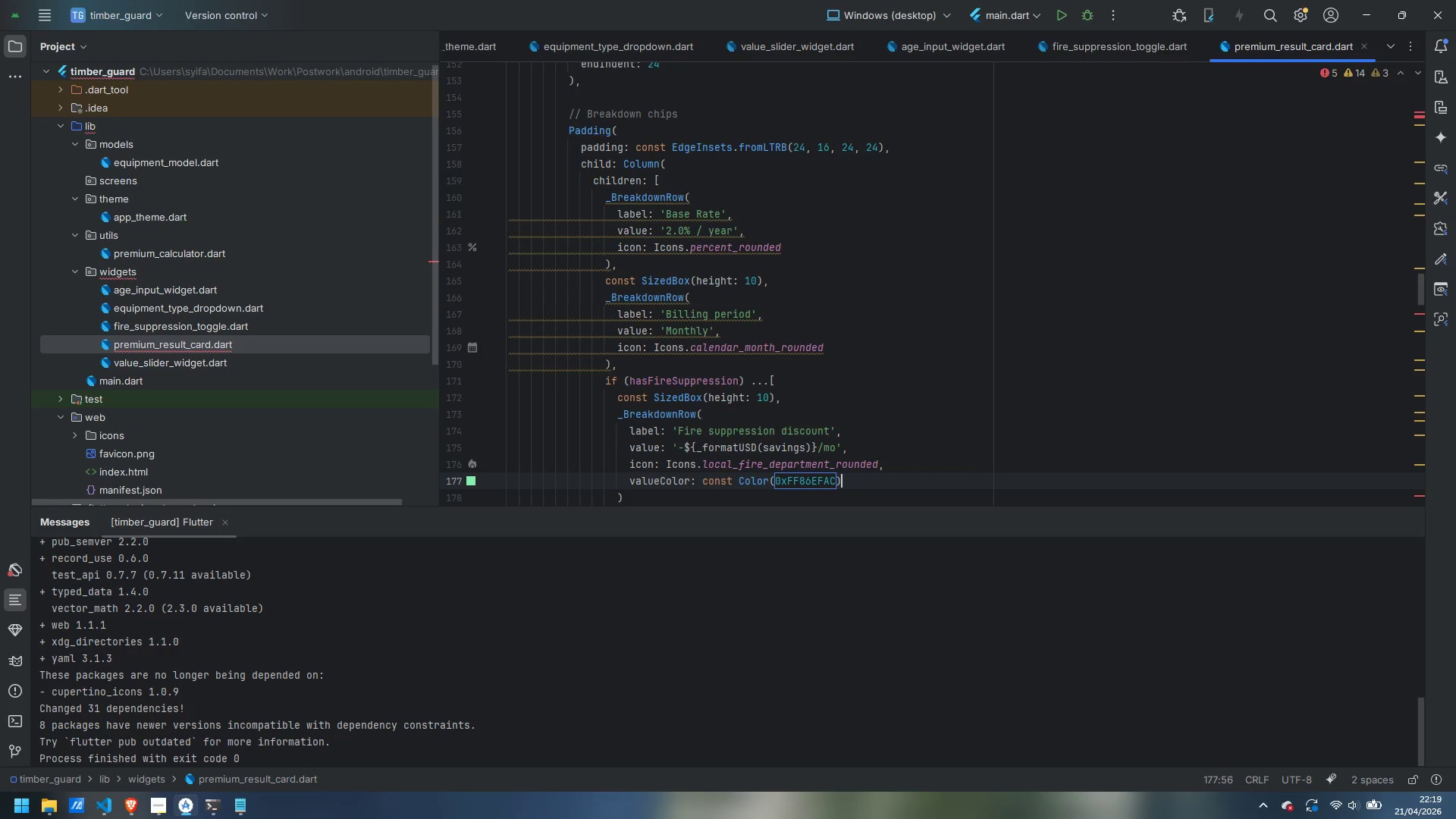 
key(ArrowDown)
 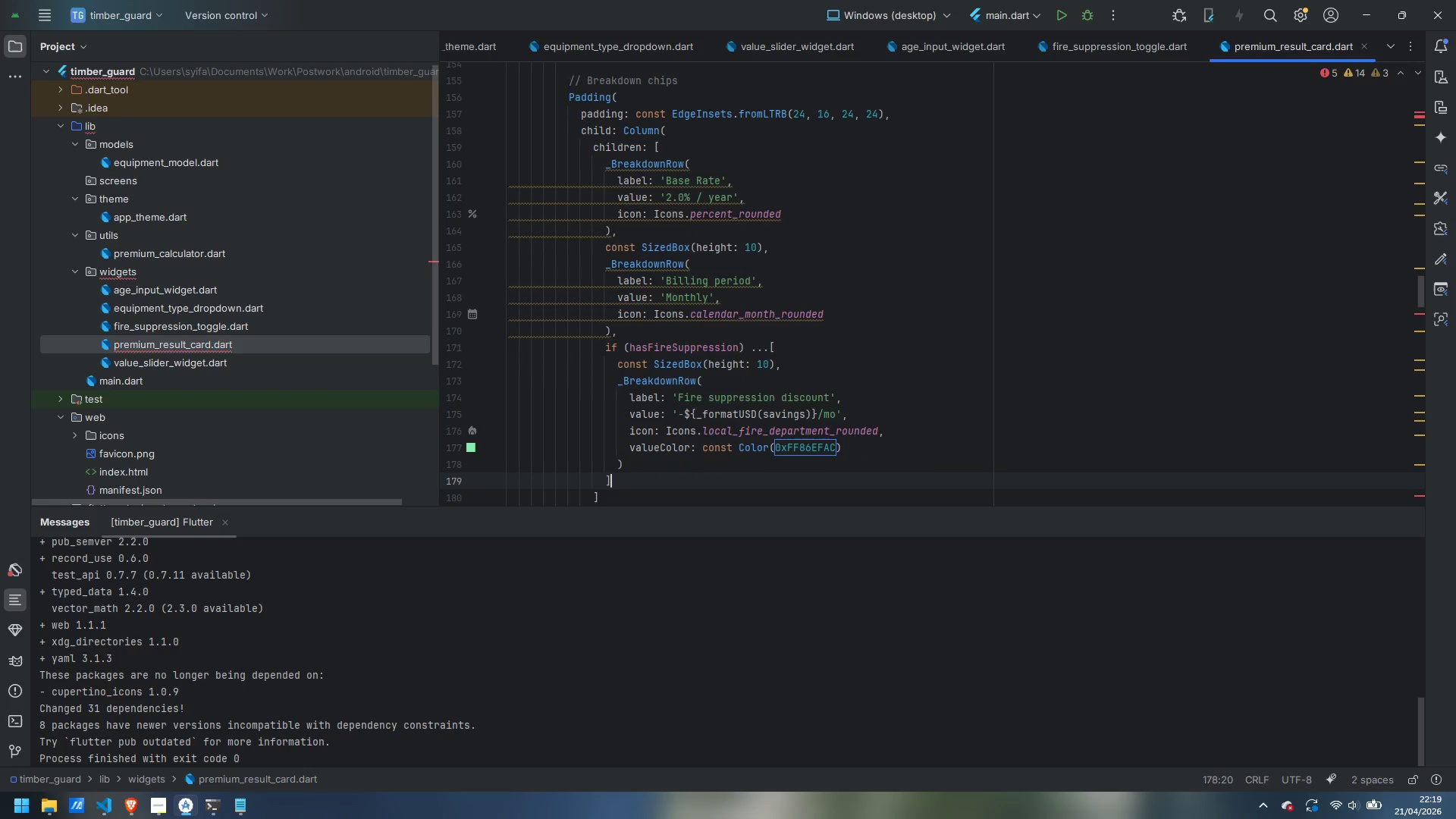 
key(ArrowDown)
 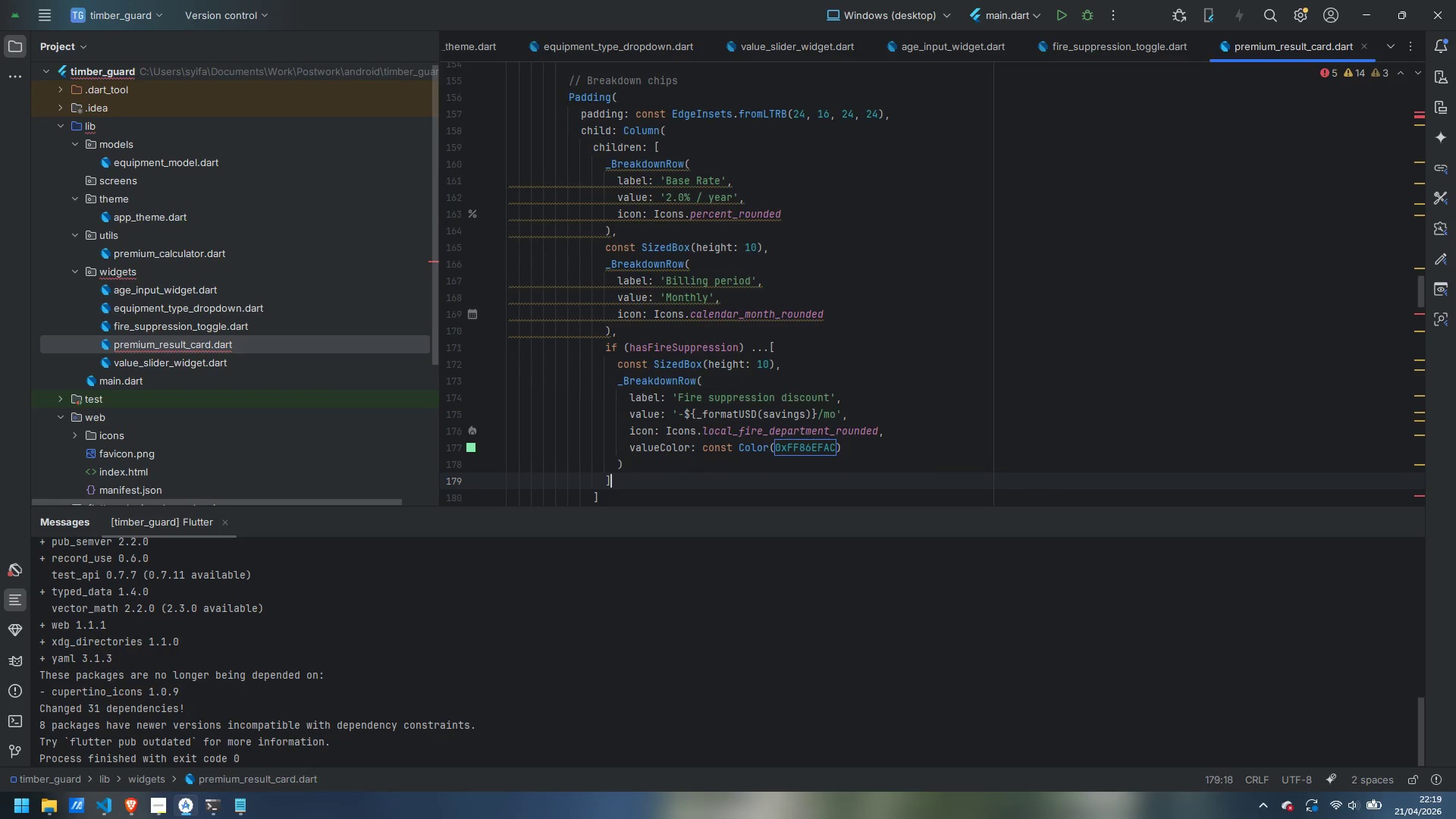 
key(ArrowDown)
 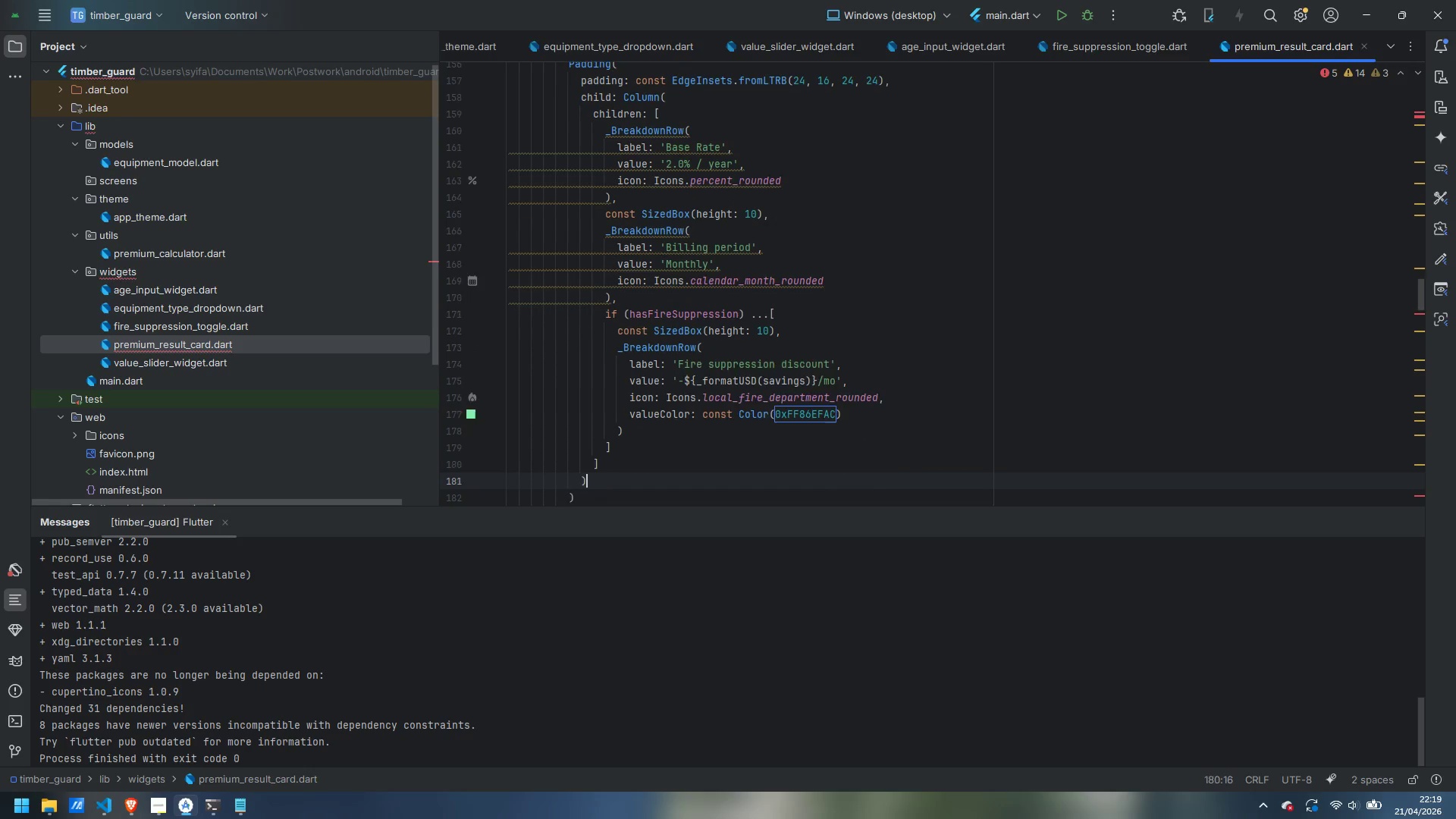 
key(ArrowDown)
 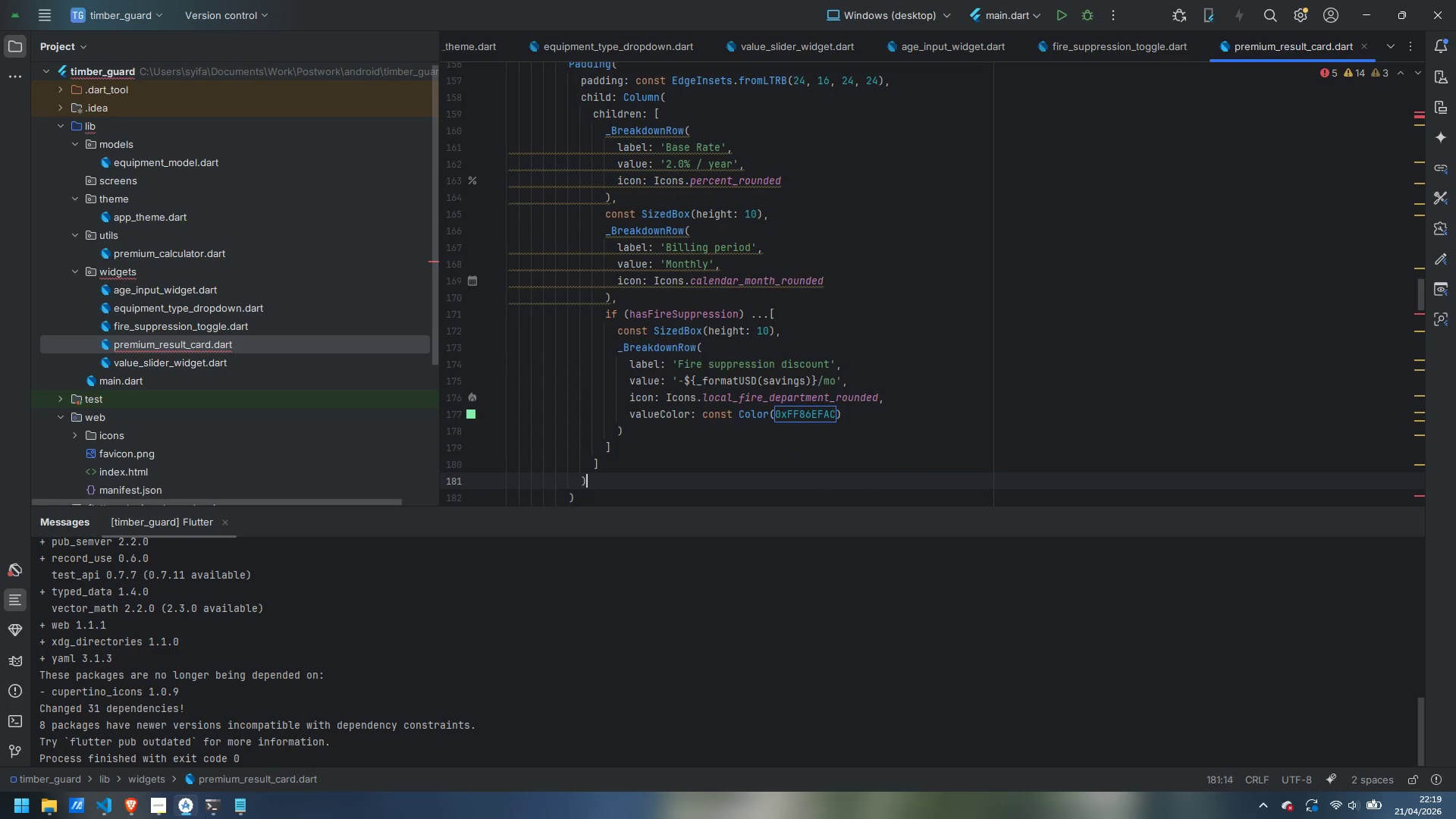 
key(ArrowDown)
 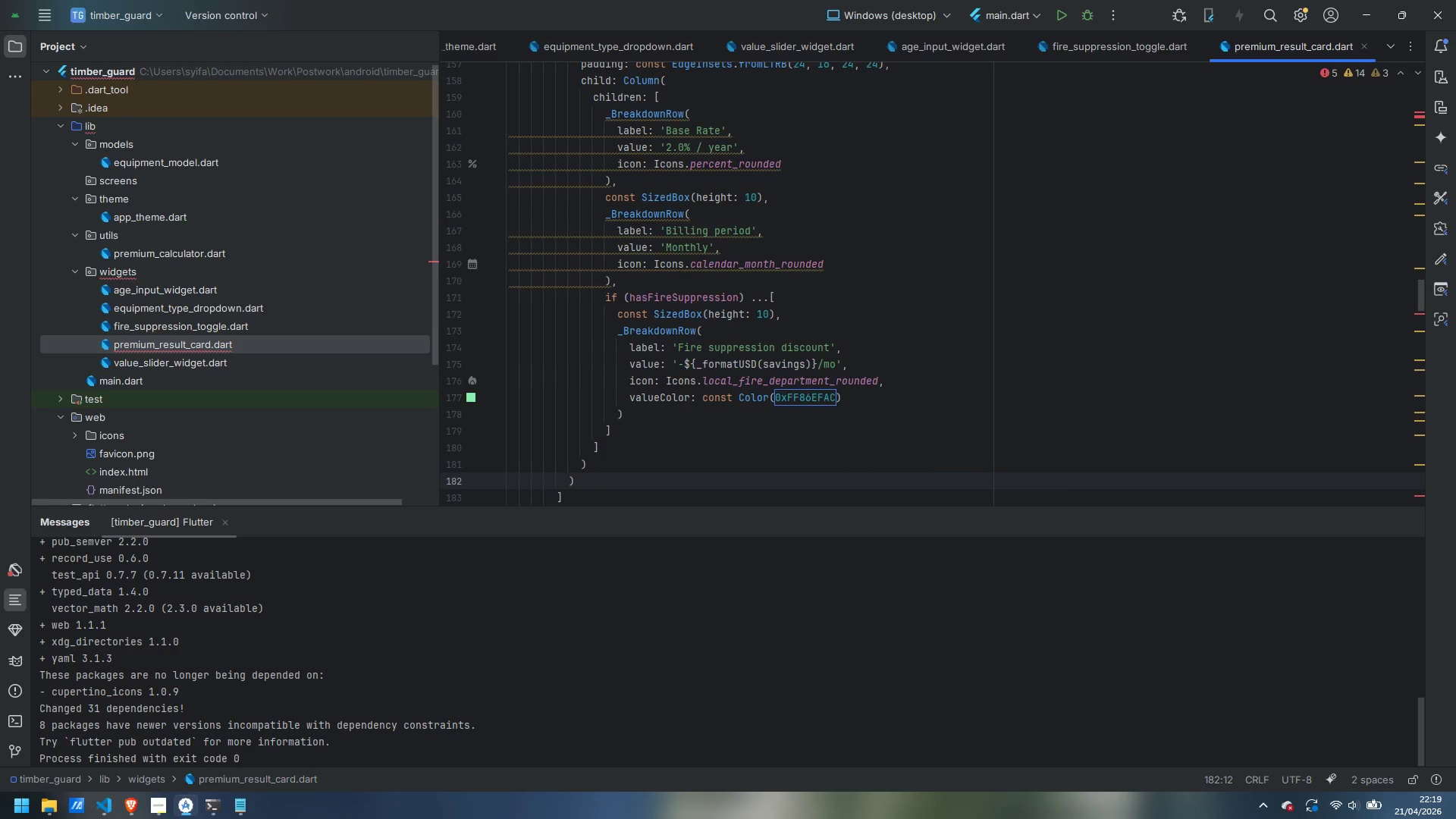 
key(Comma)
 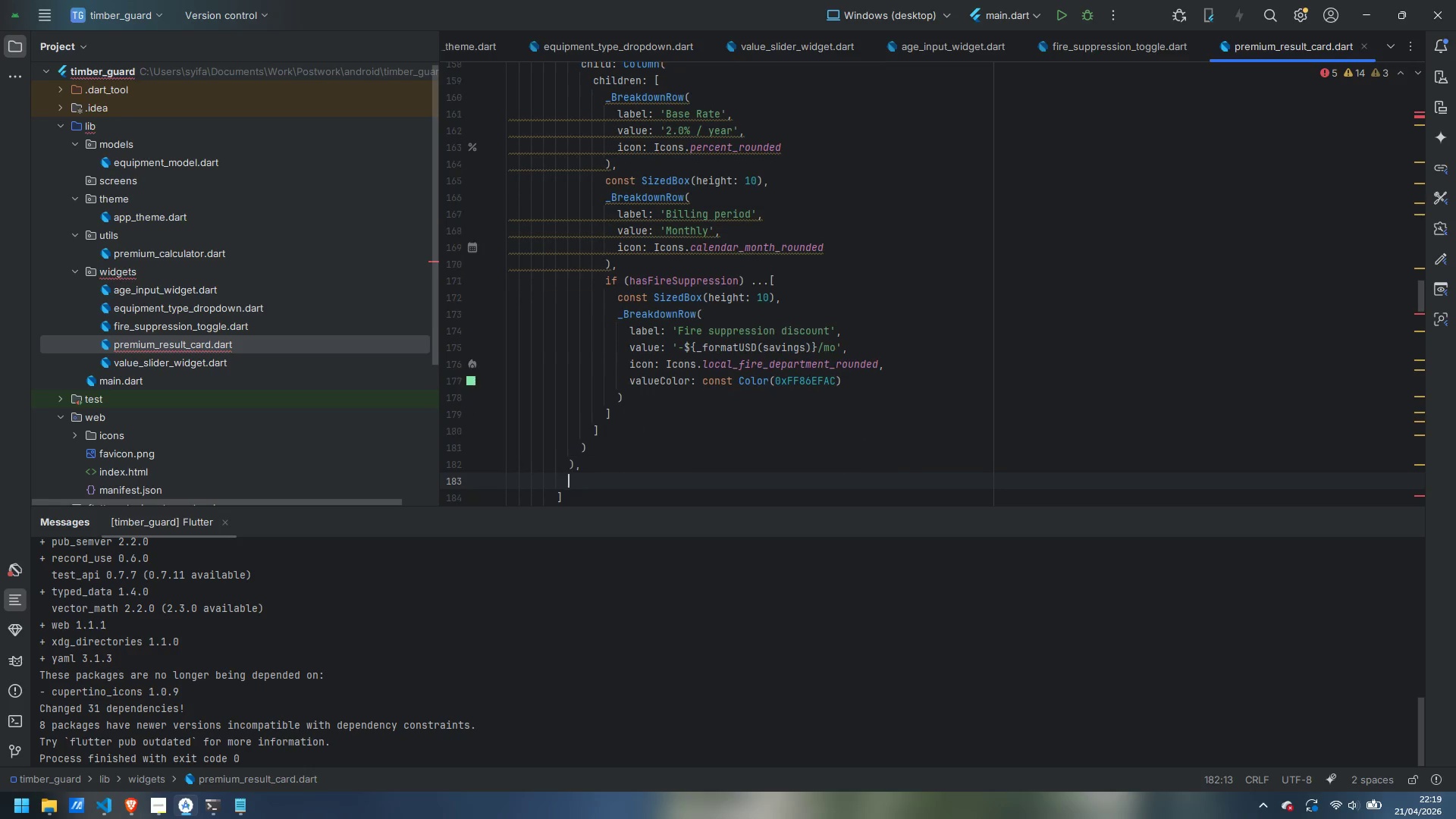 
key(Enter)
 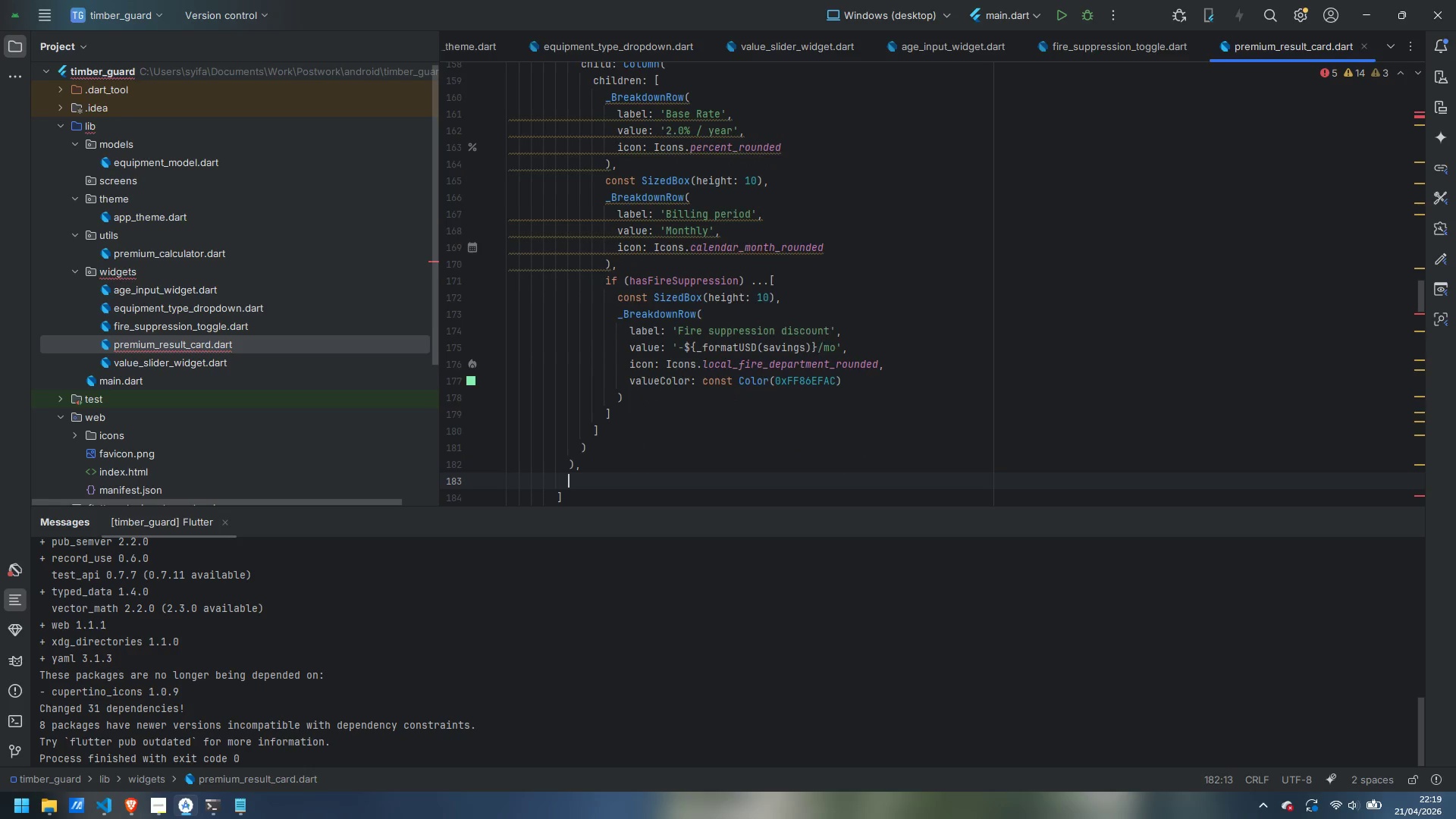 
key(Enter)
 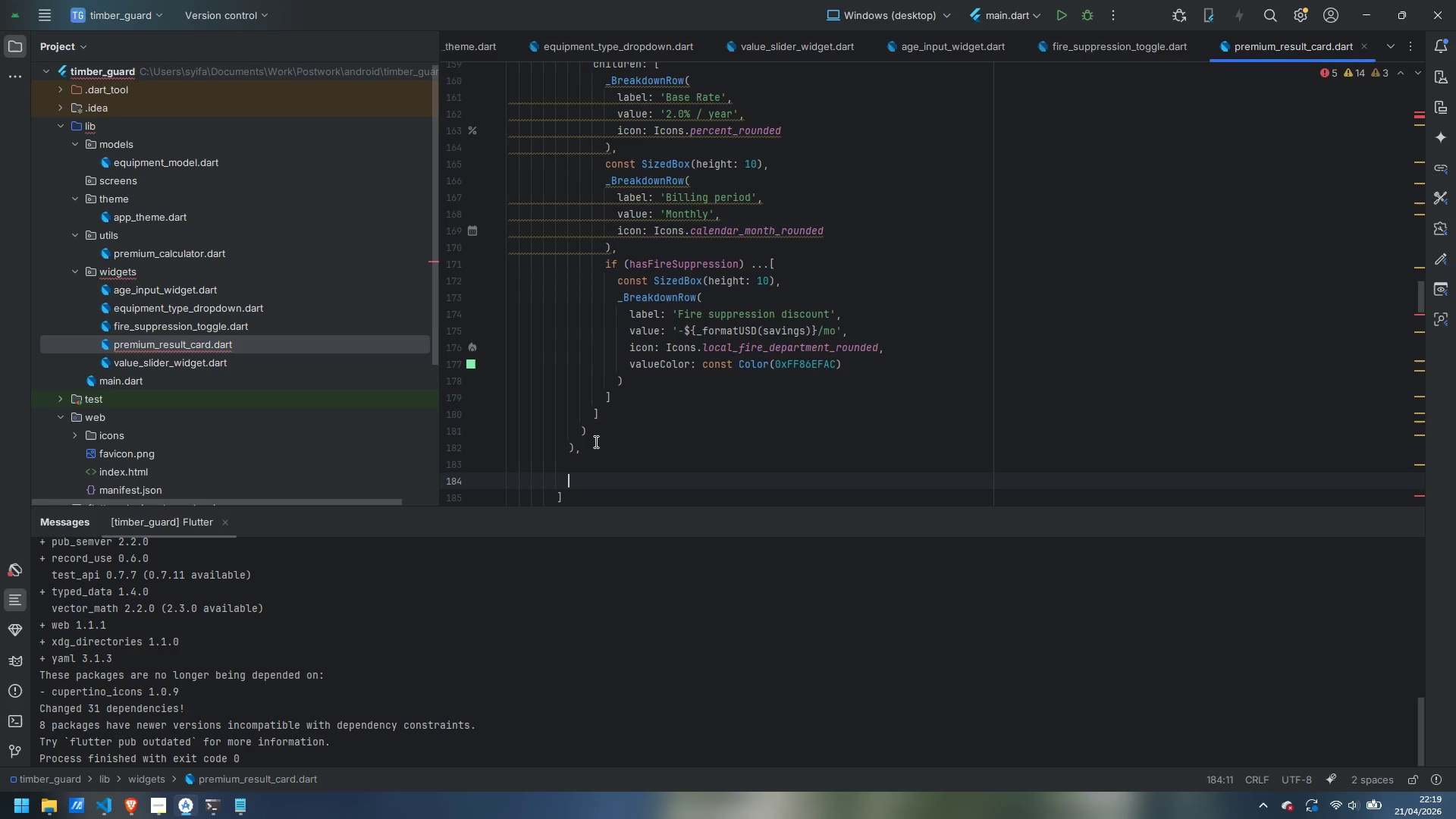 
type(// Disclaimer)
 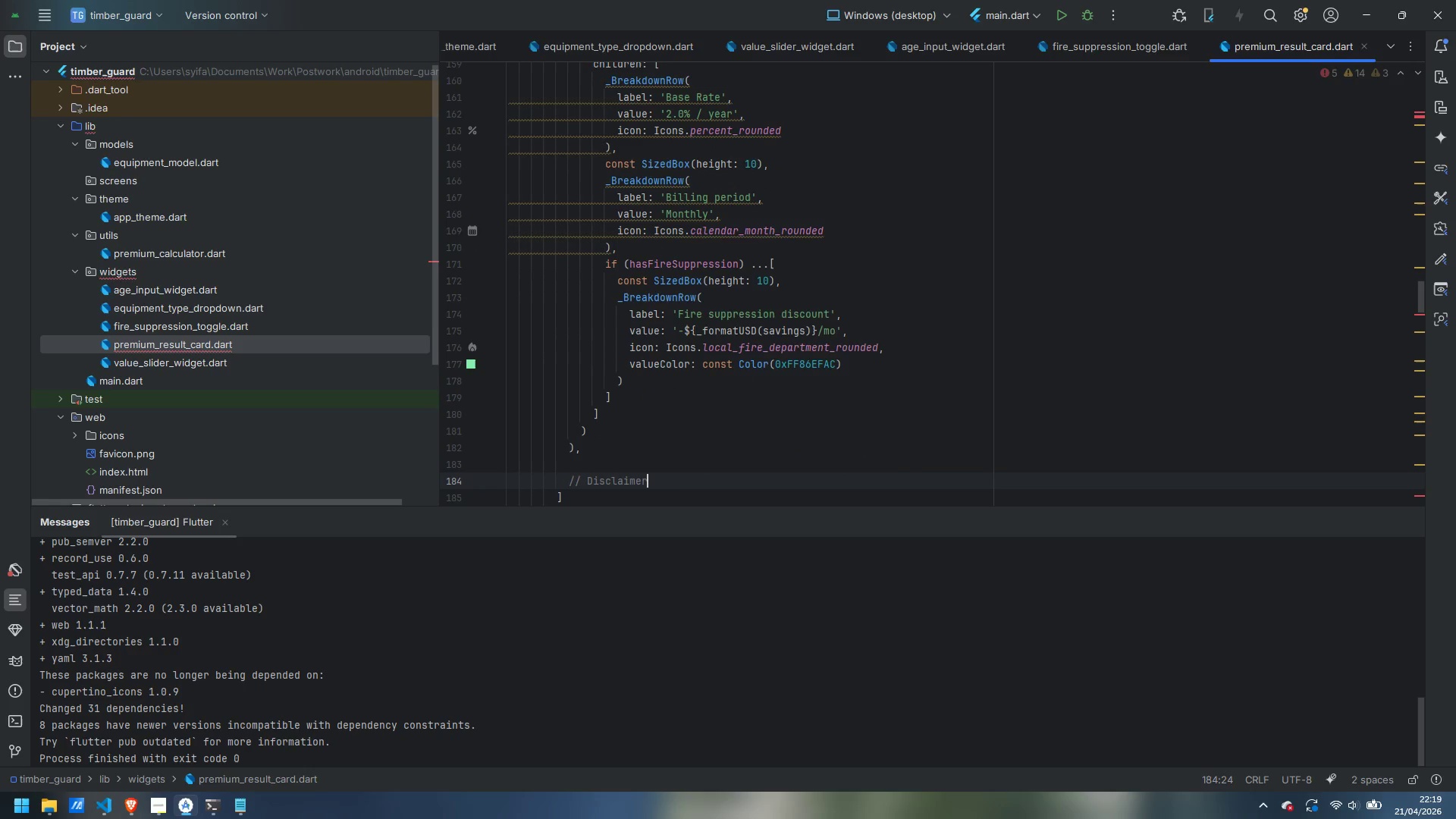 
key(Enter)
 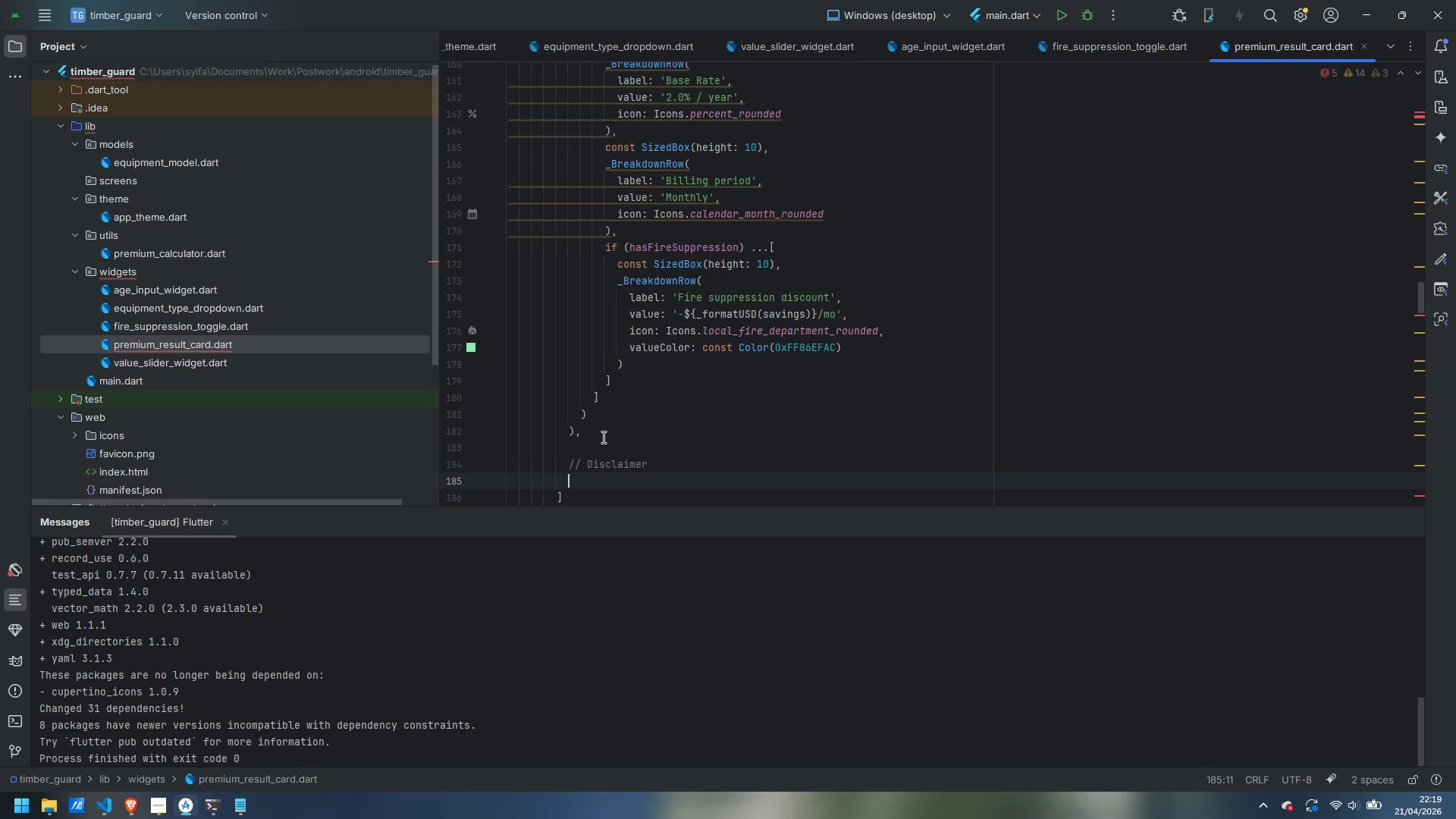 
scroll: coordinate [604, 435], scroll_direction: up, amount: 2.0
 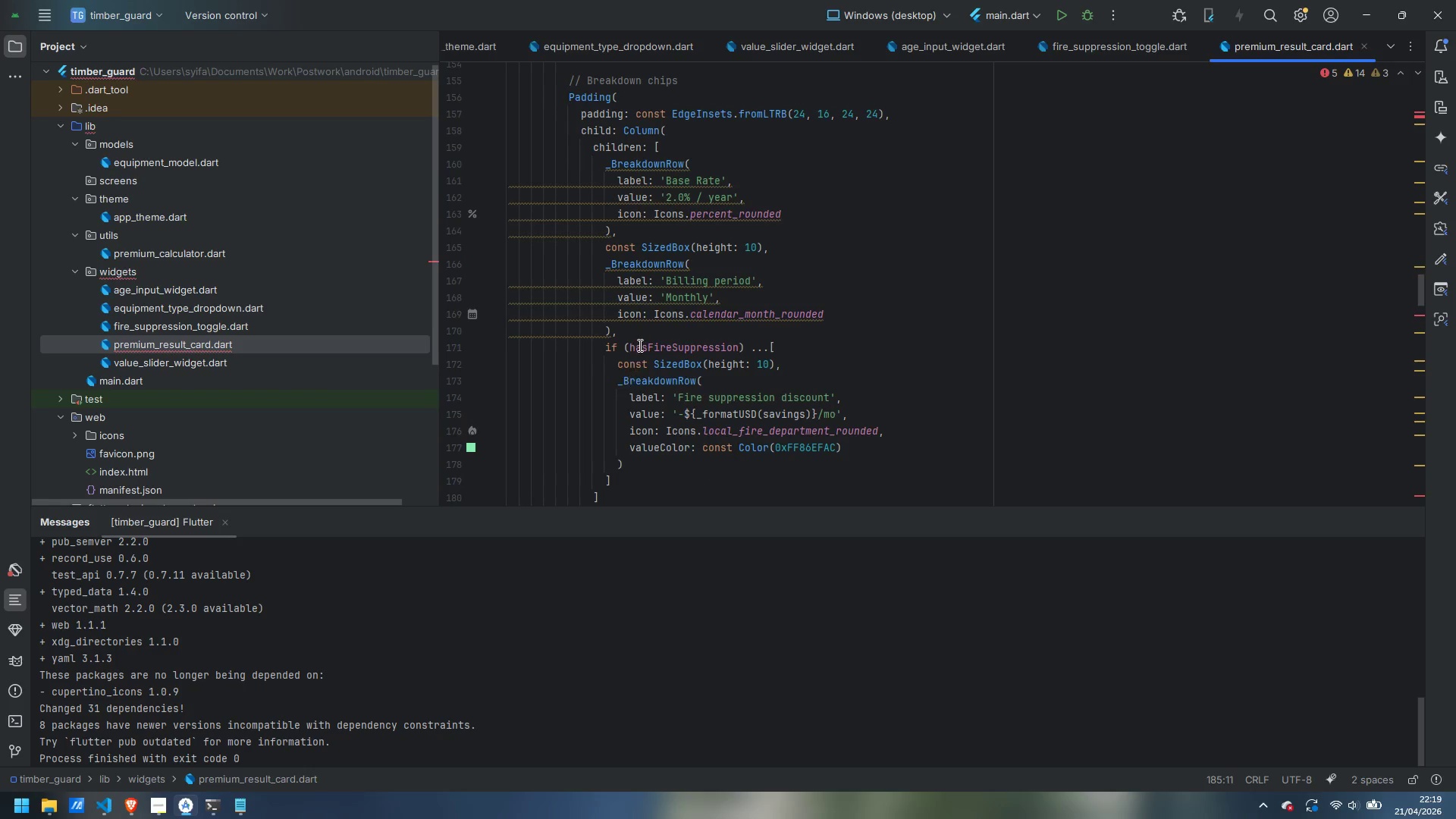 
mouse_move([645, 321])
 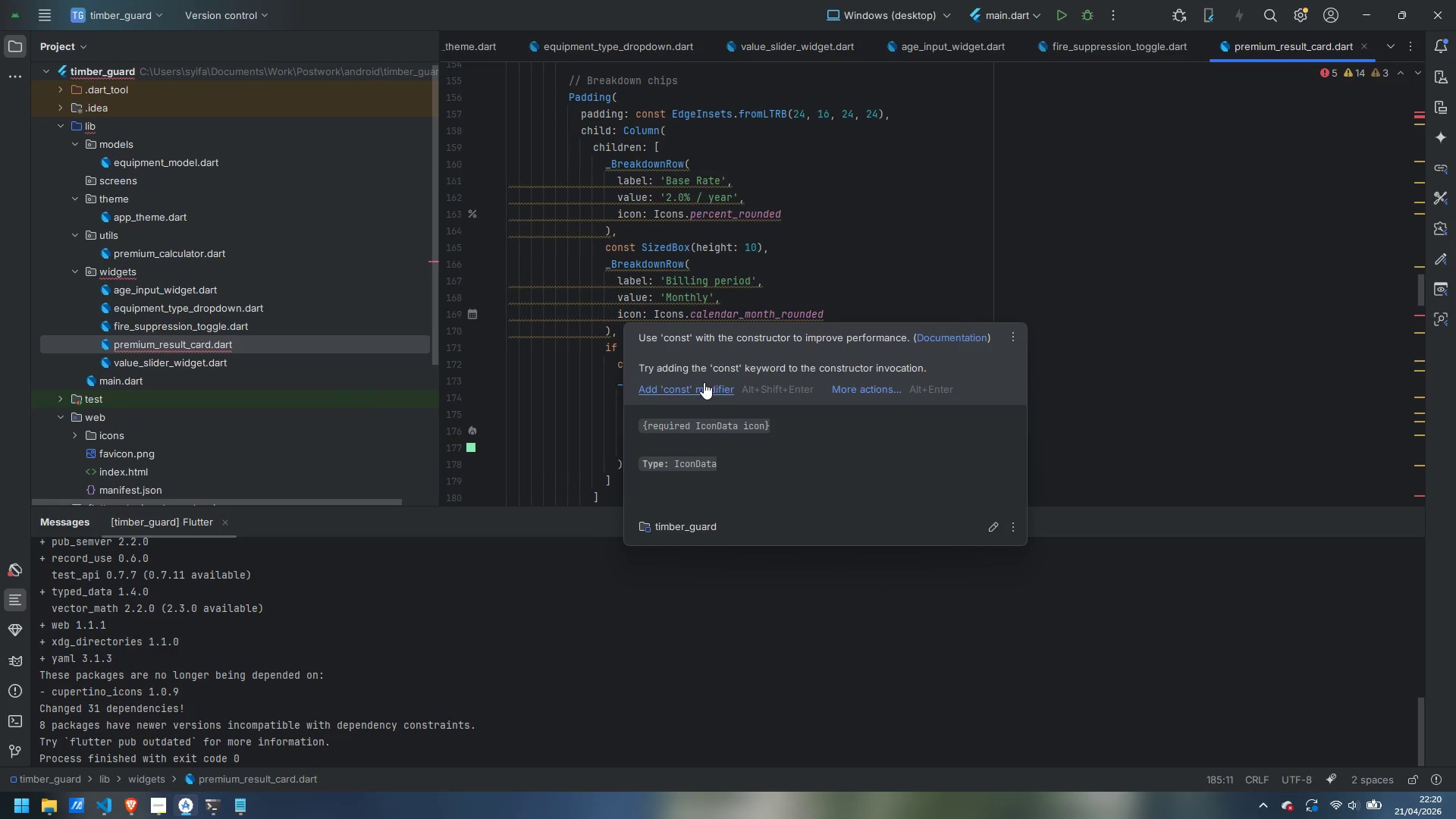 
left_click([704, 382])
 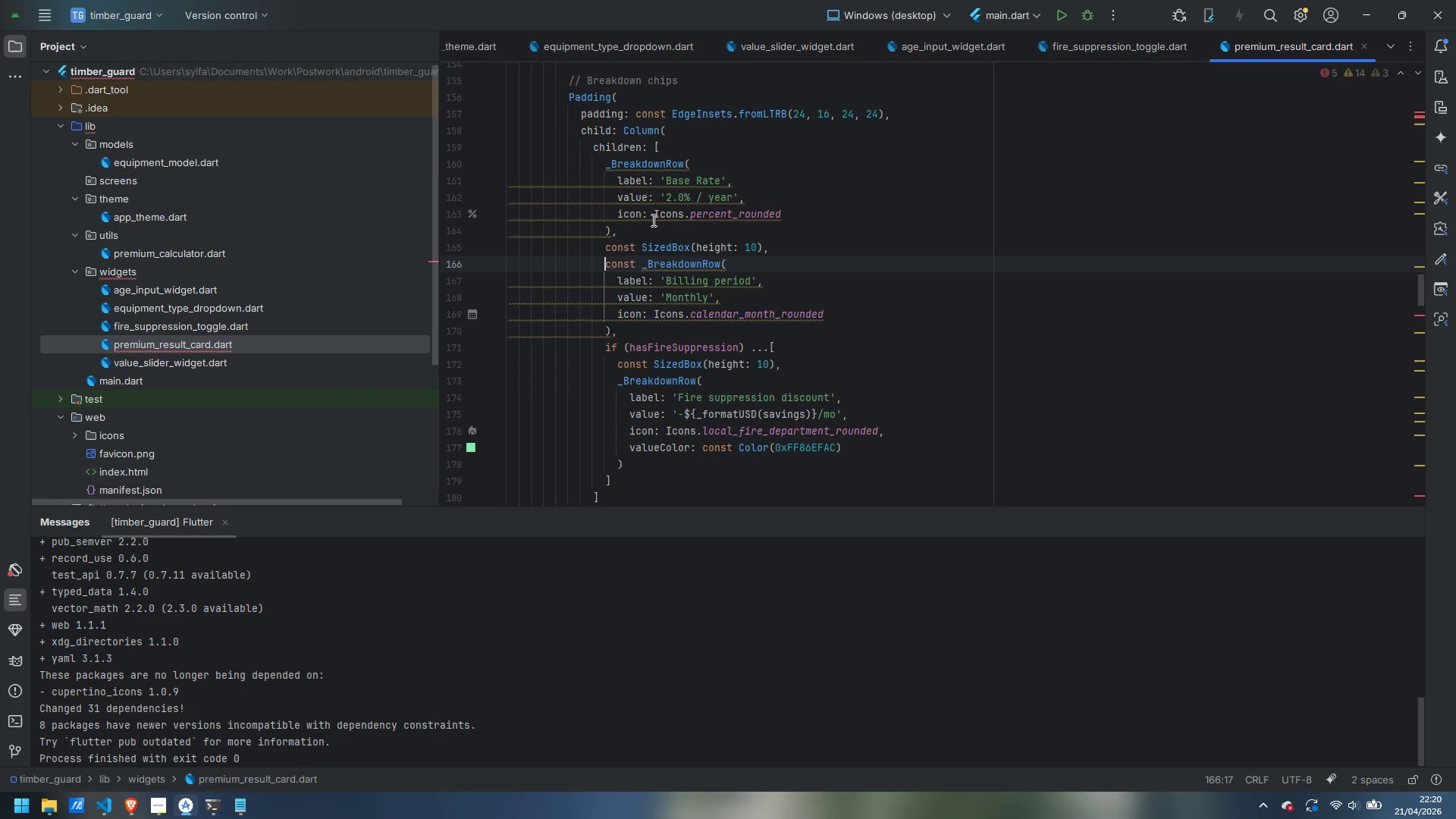 
mouse_move([671, 210])
 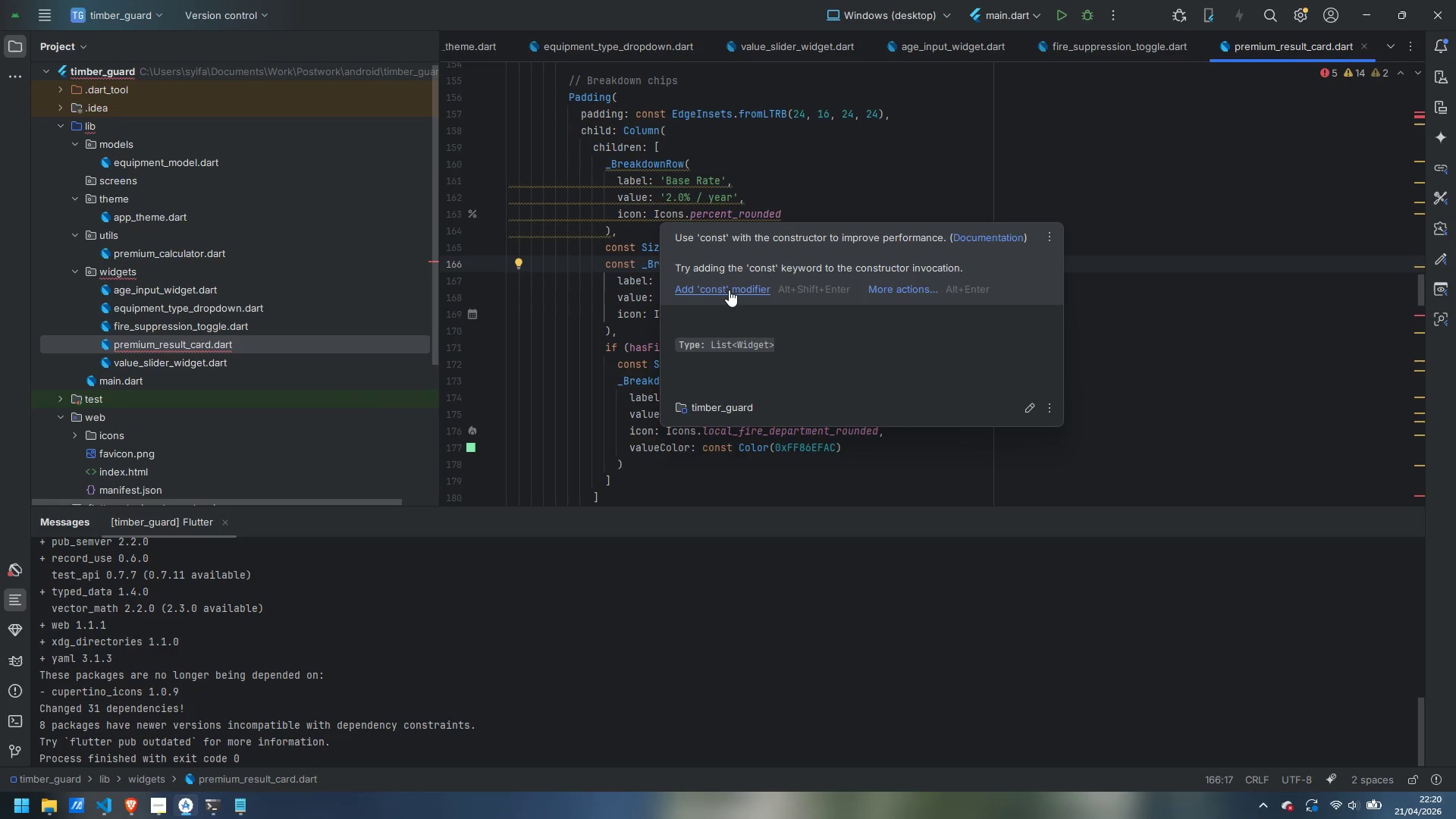 
left_click([729, 290])
 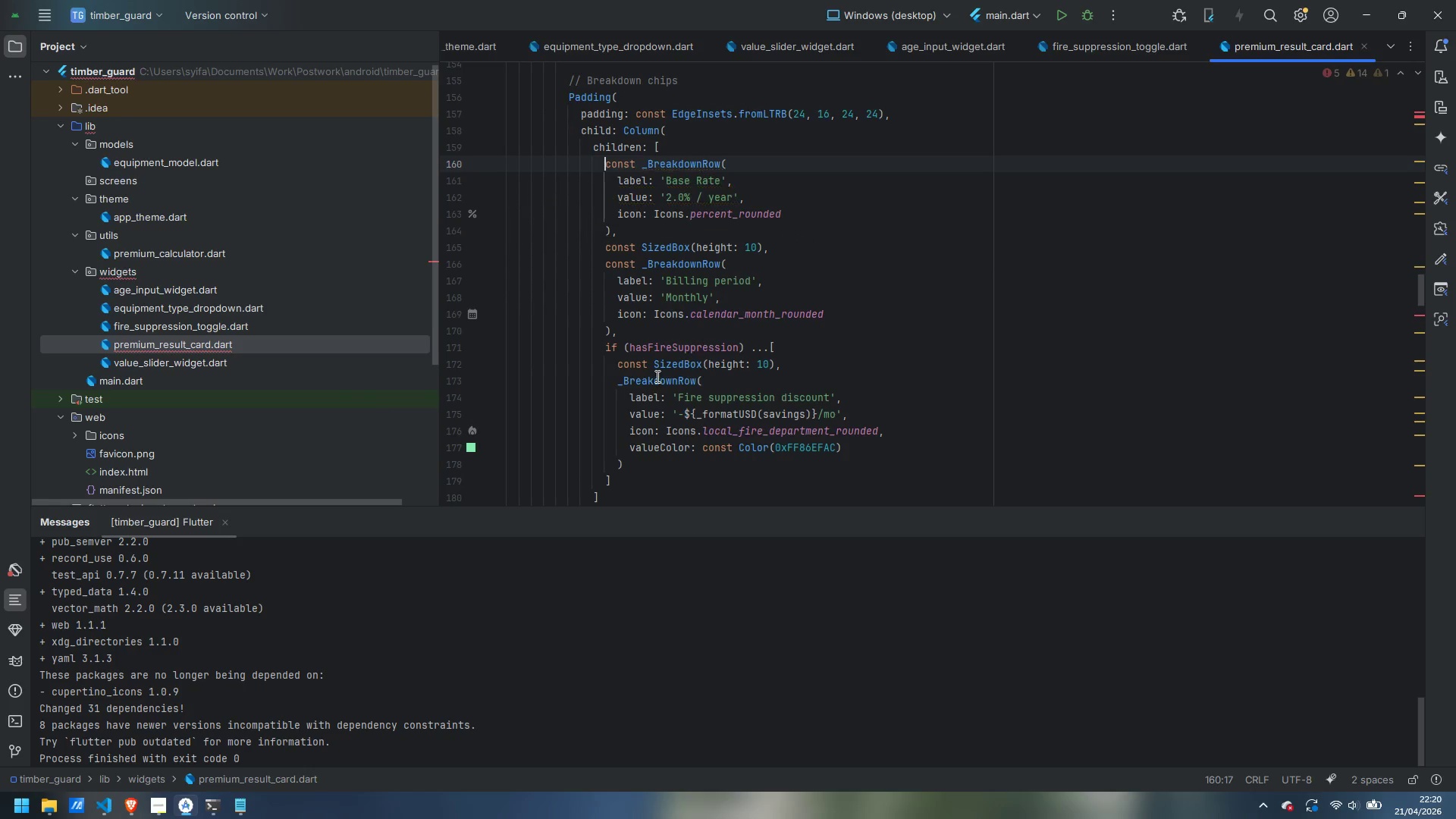 
scroll: coordinate [651, 381], scroll_direction: down, amount: 5.0
 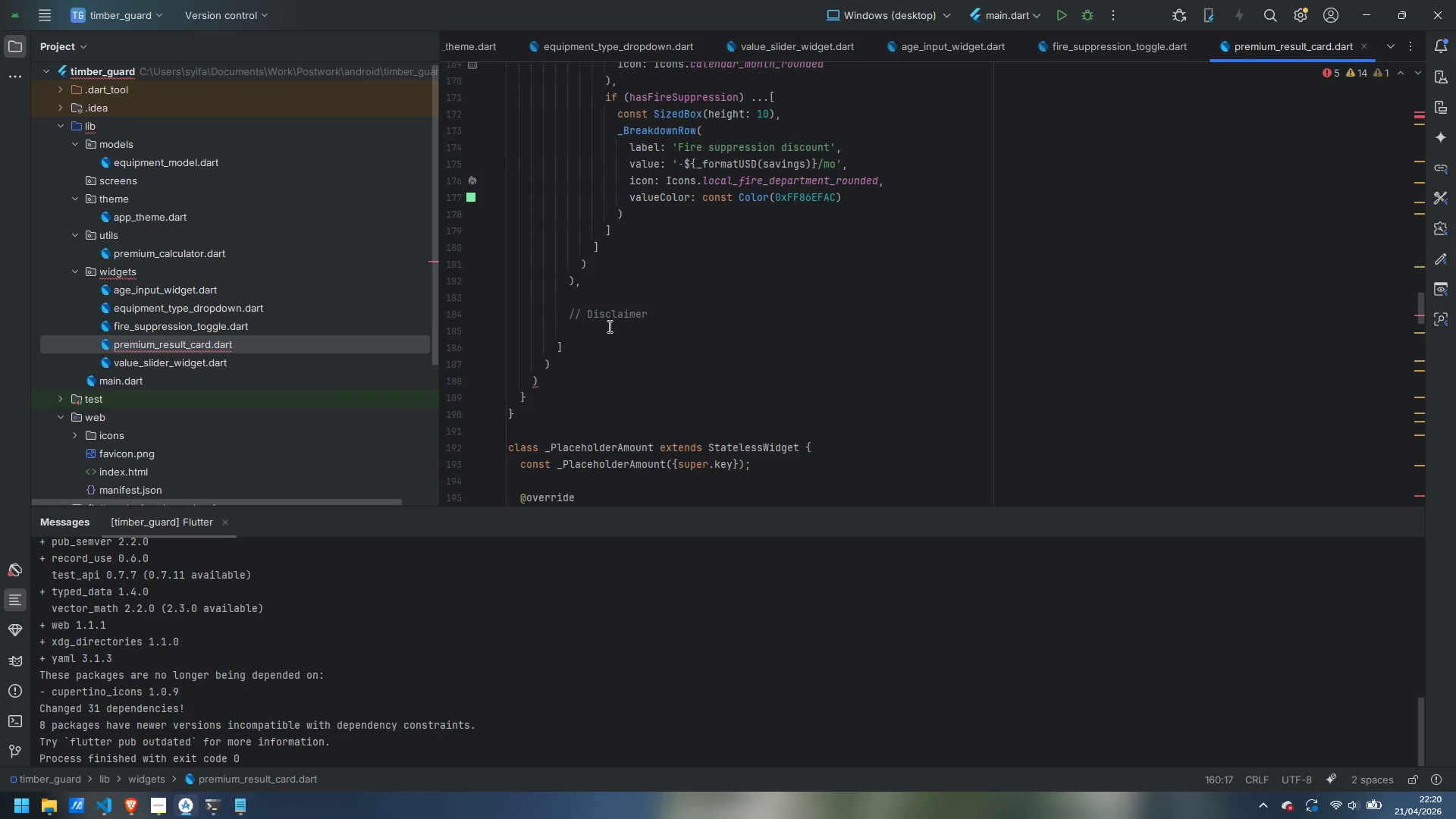 
left_click([608, 325])
 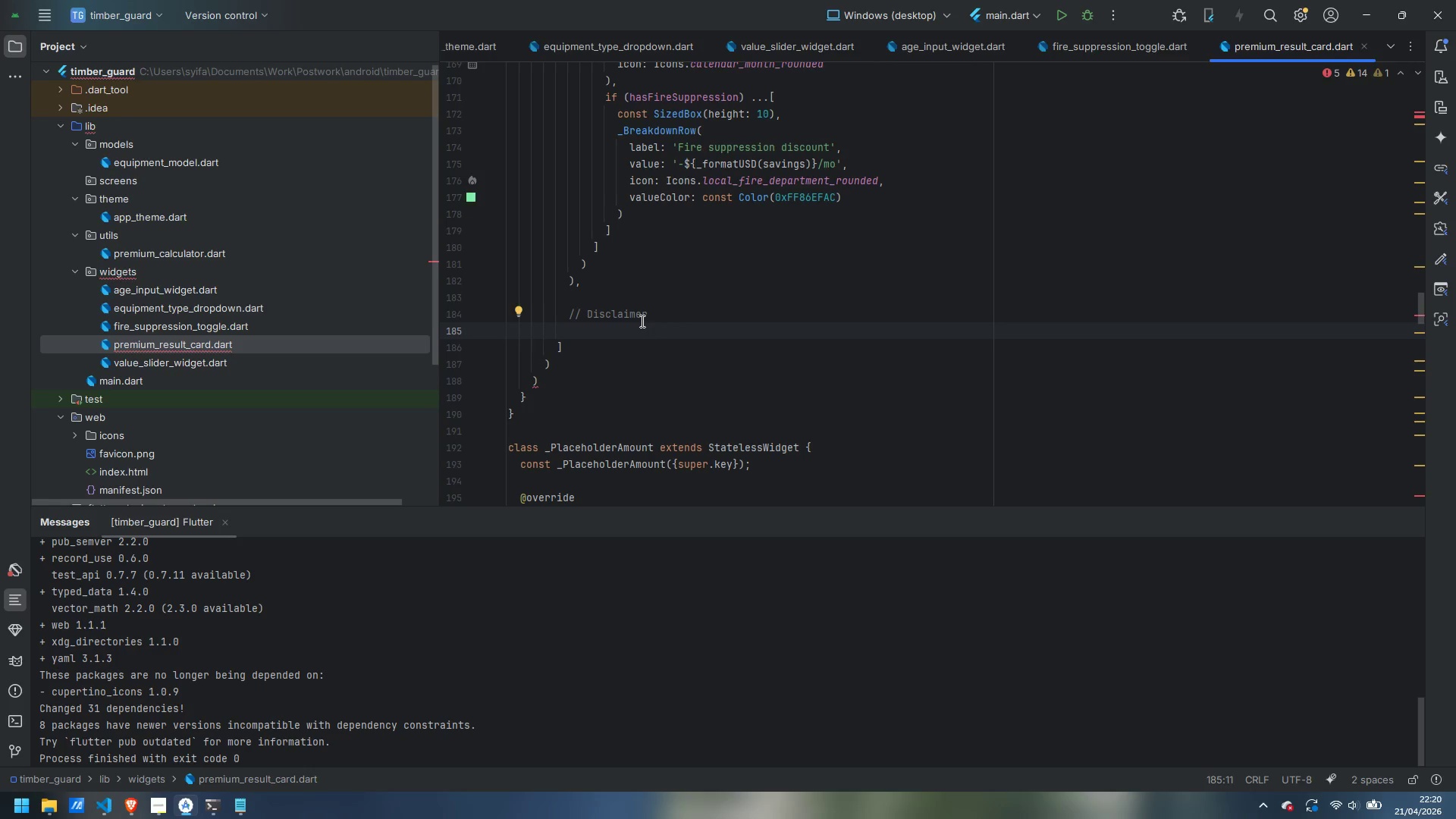 
type(Container()
 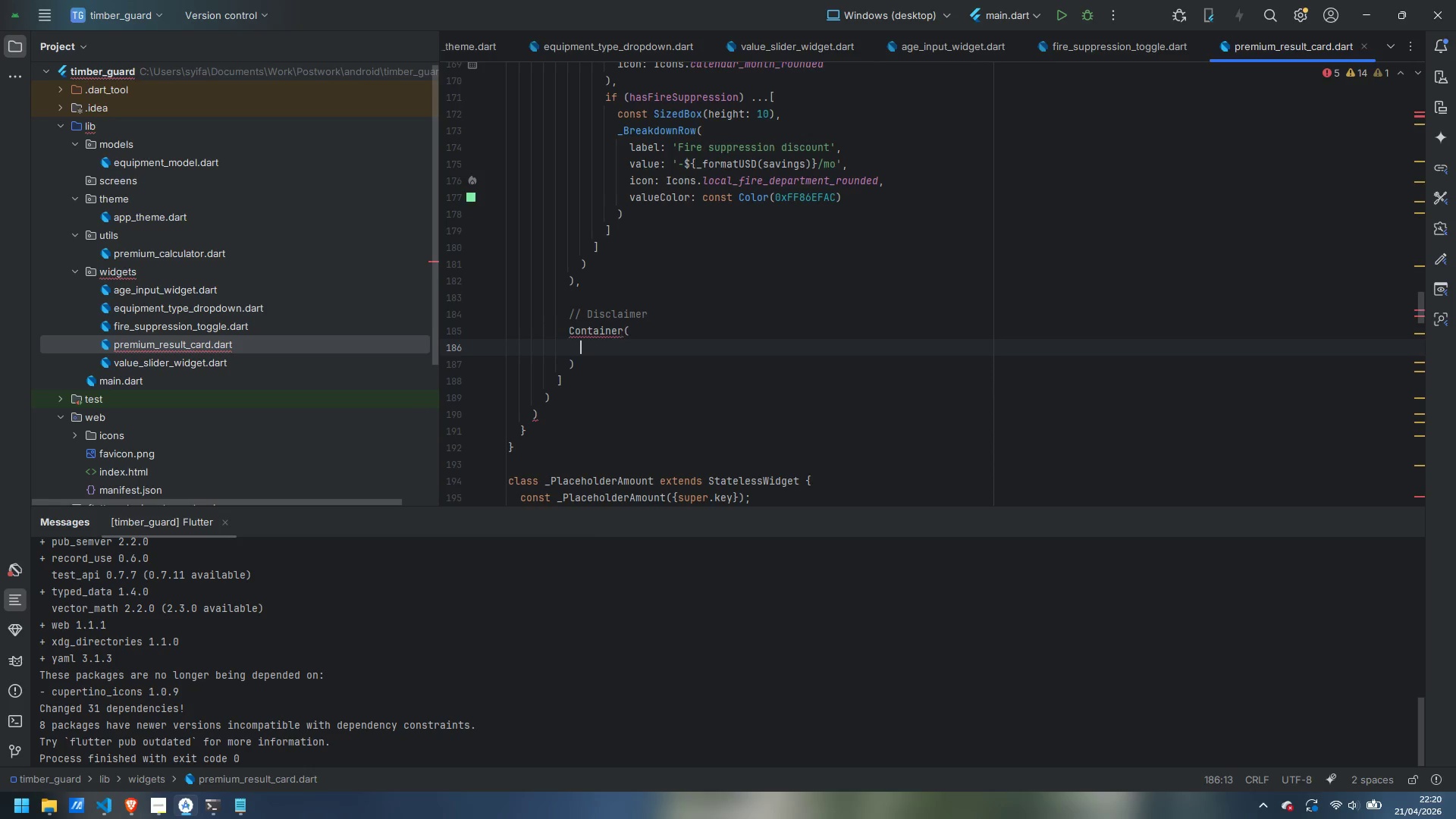 
 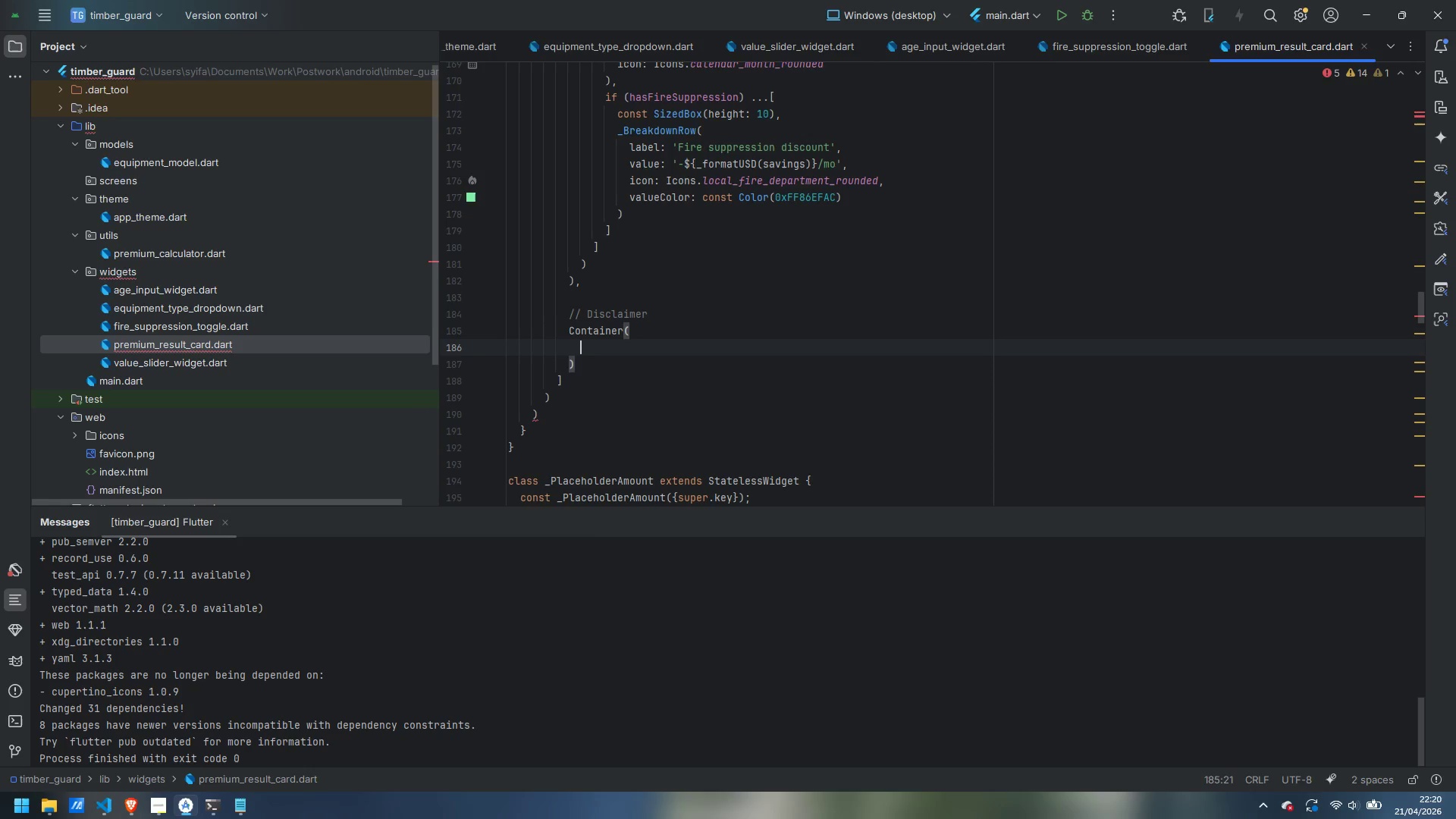 
key(Enter)
 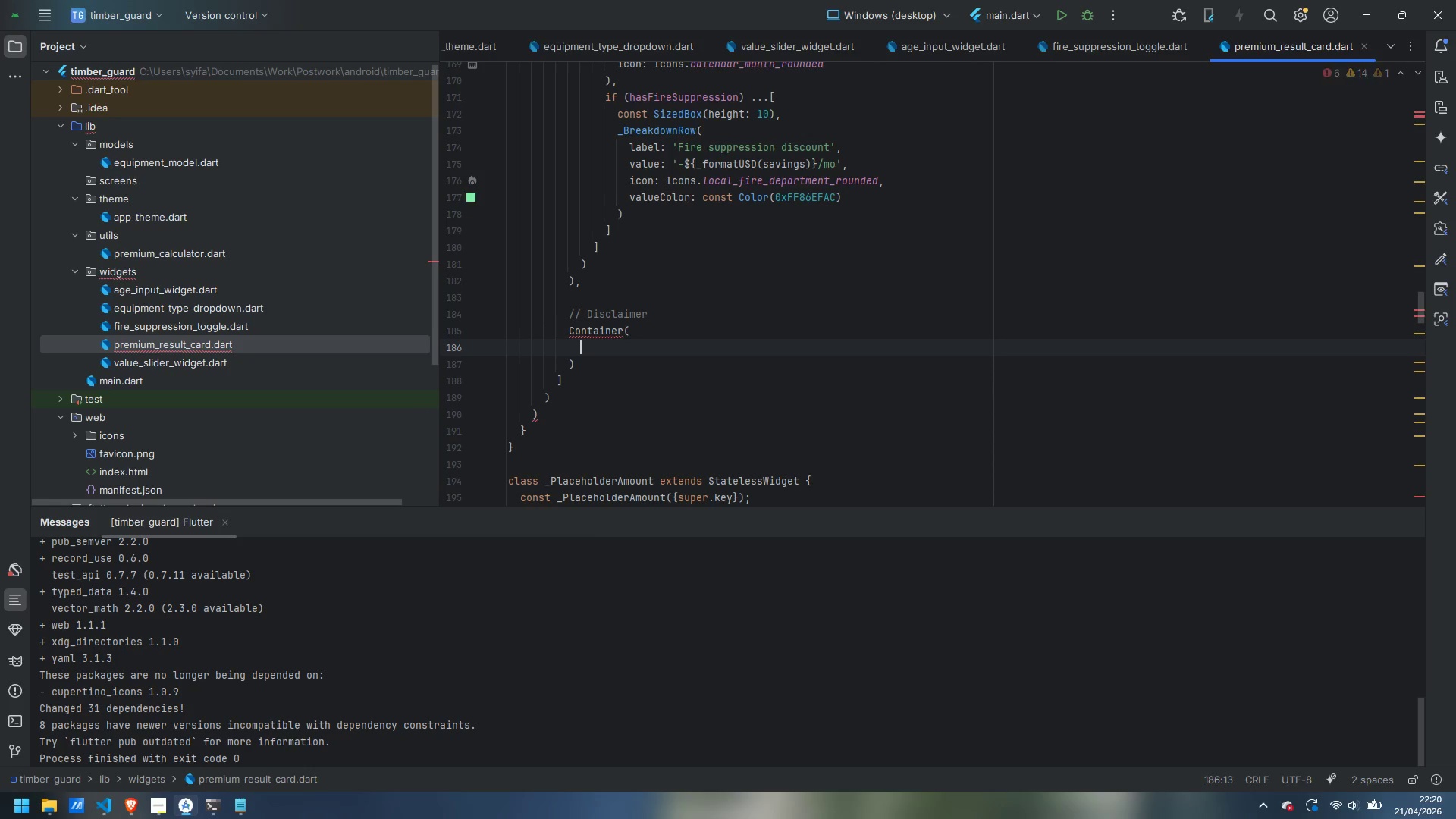 
type(width: doubel)
key(Backspace)
key(Backspace)
type(le.info)
key(Backspace)
type(inity.)
key(Backspace)
type(m,)
key(Backspace)
key(Backspace)
type(,)
 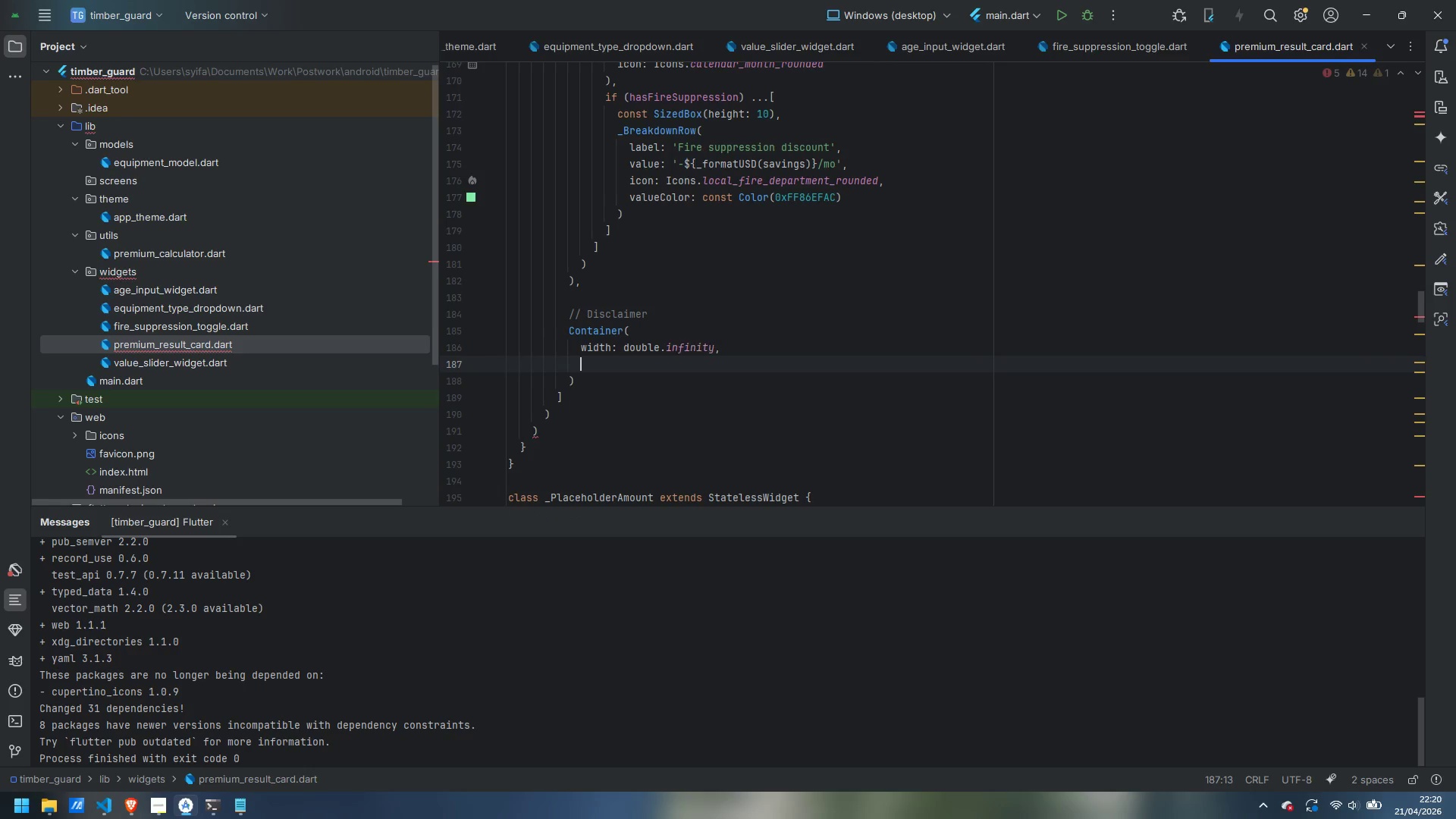 
 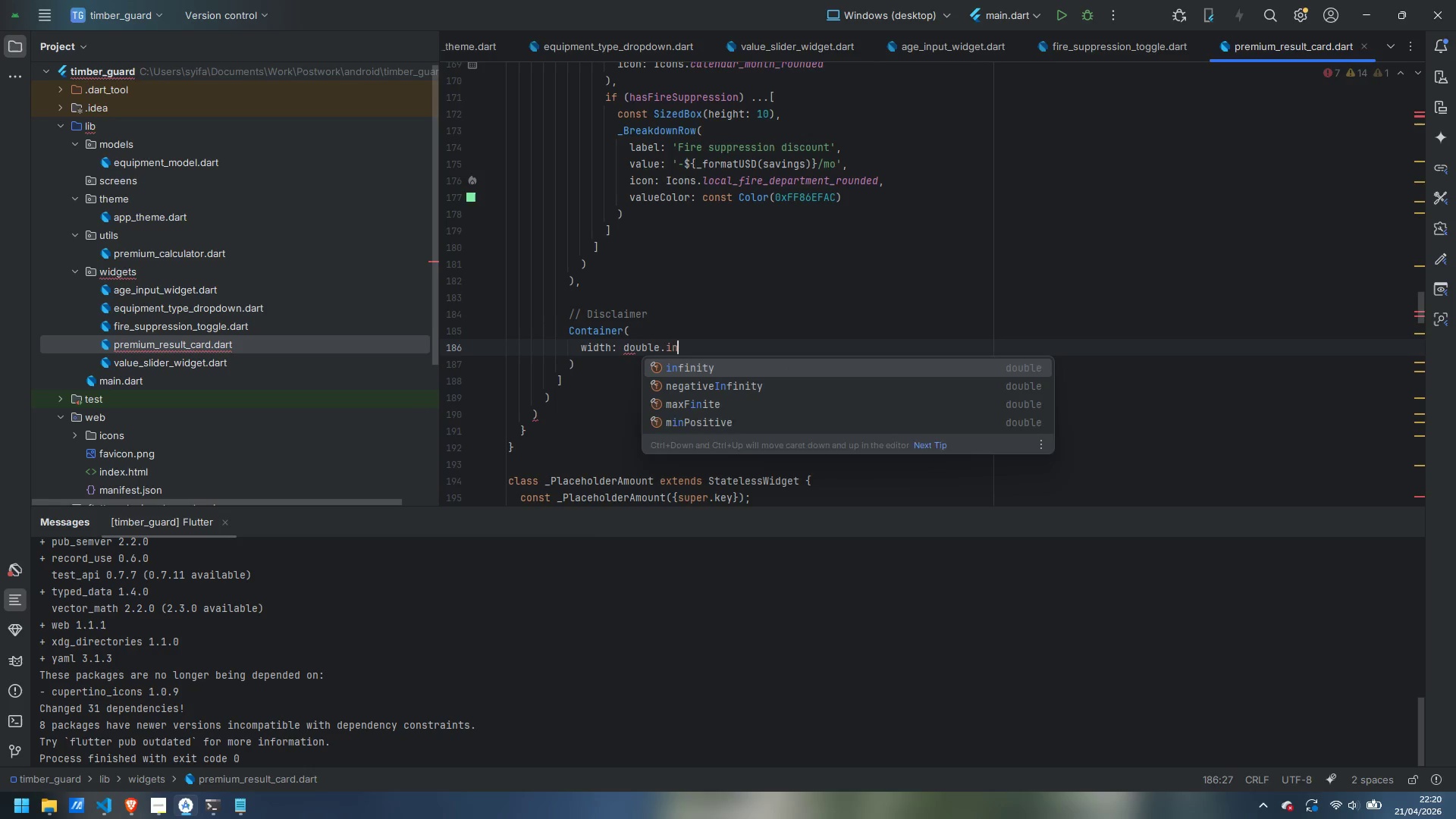 
key(Enter)
 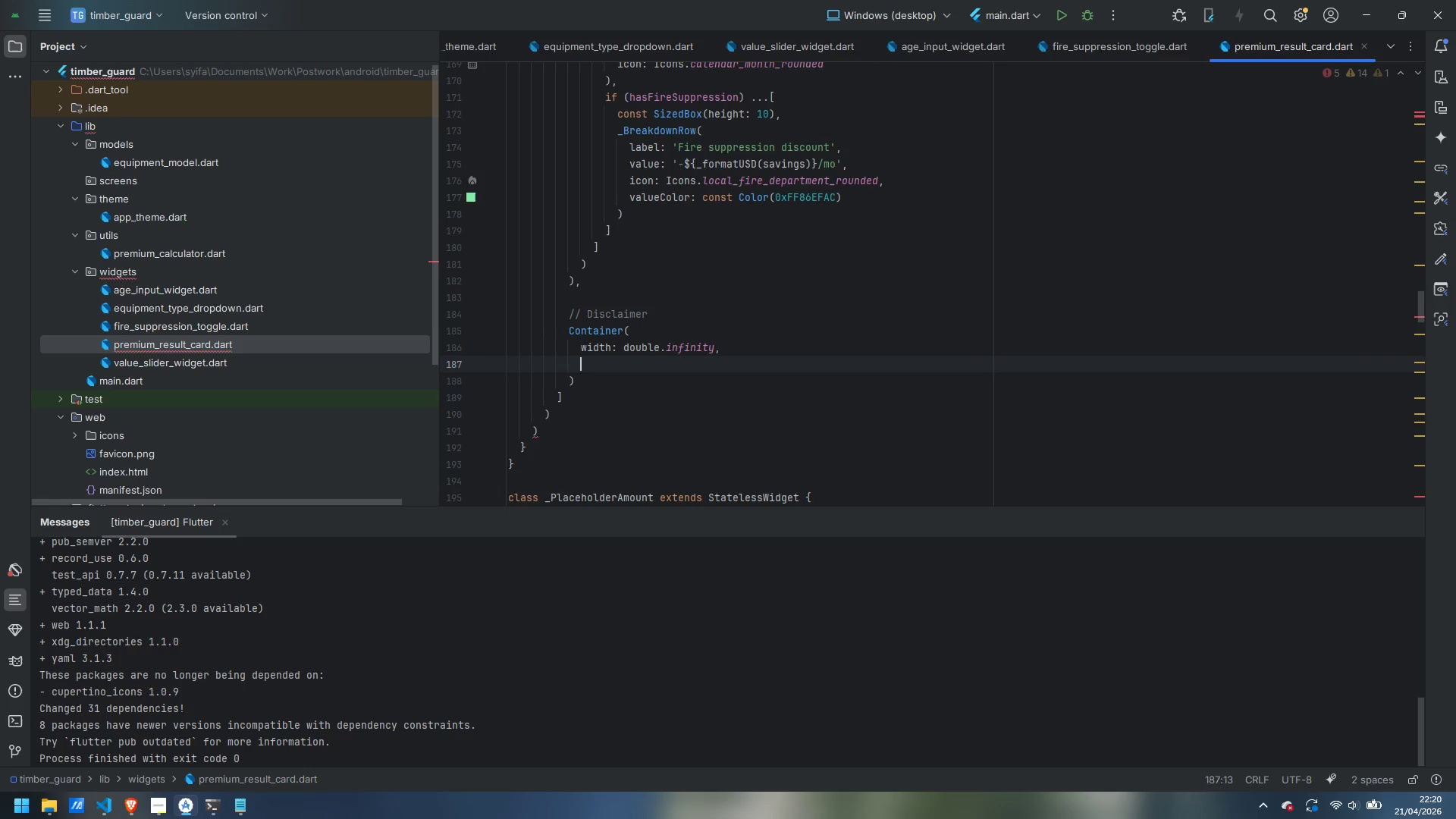 
type(opad)
key(Backspace)
key(Backspace)
key(Backspace)
key(Backspace)
type(padding: const EdgeInsert)
key(Backspace)
key(Backspace)
type(ts.symmetrix)
key(Backspace)
type(c(horizontal: 24, vertical )
key(Backspace)
type(: 14)
 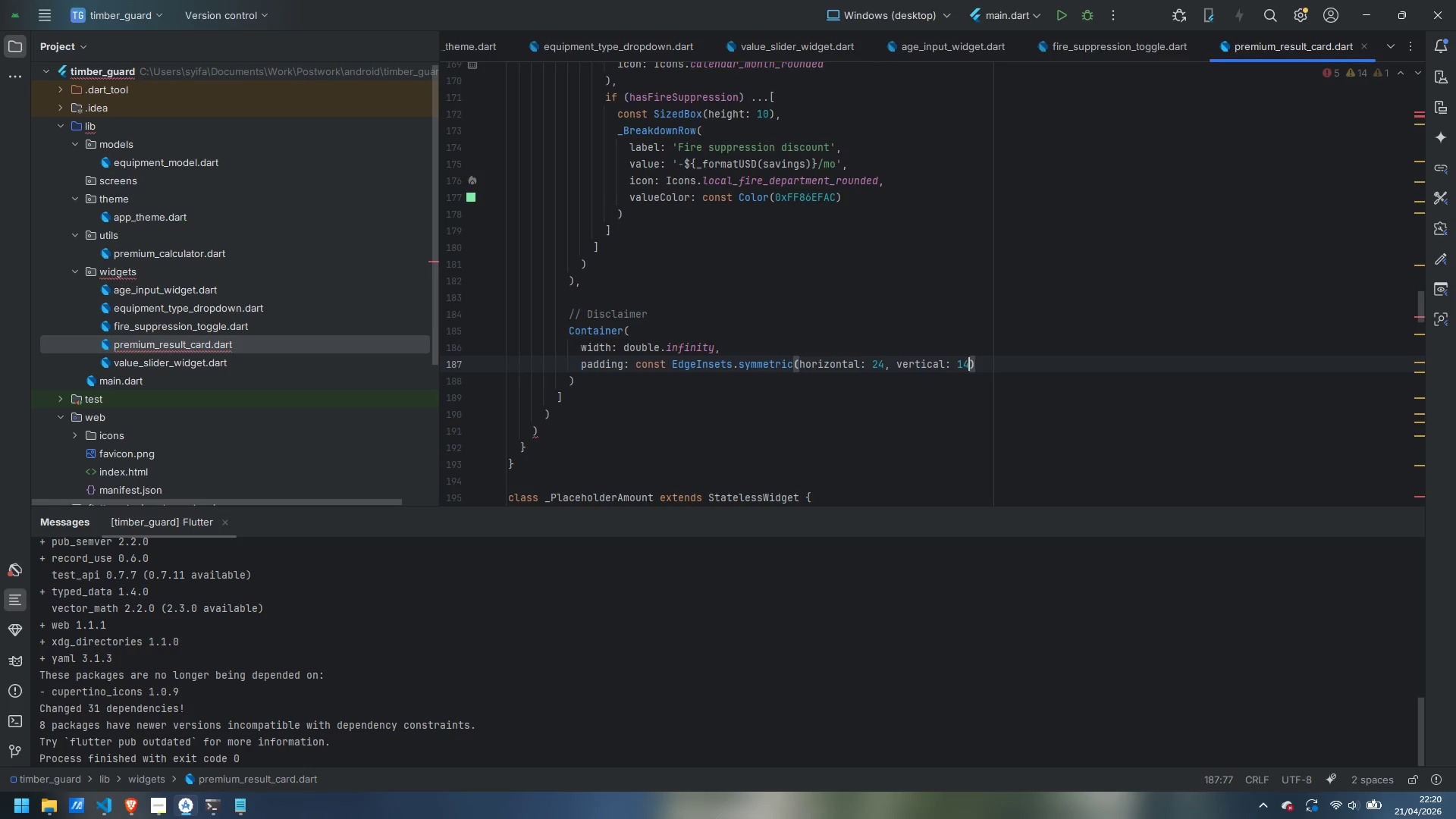 
key(ArrowRight)
 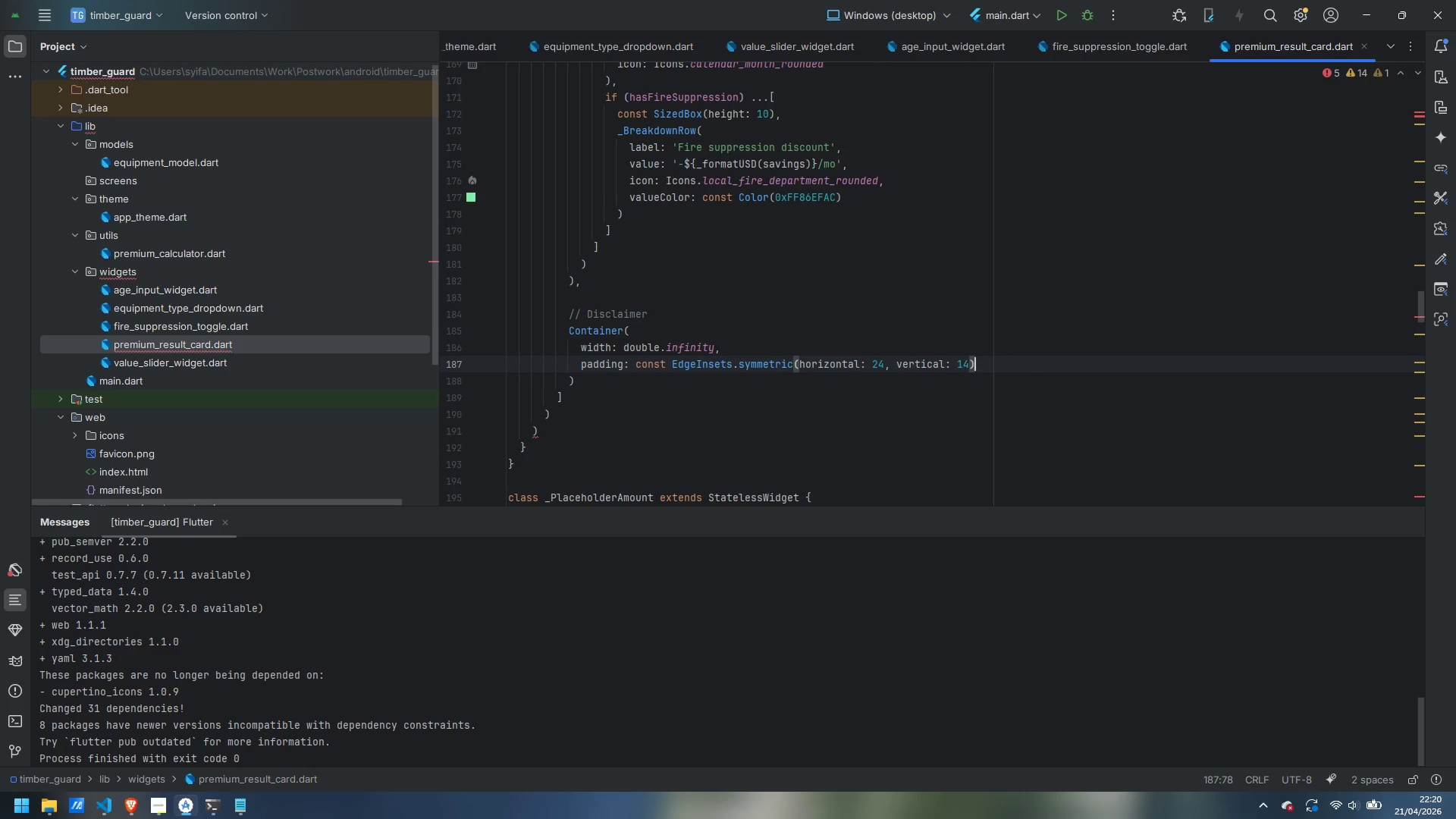 
wait(20.03)
 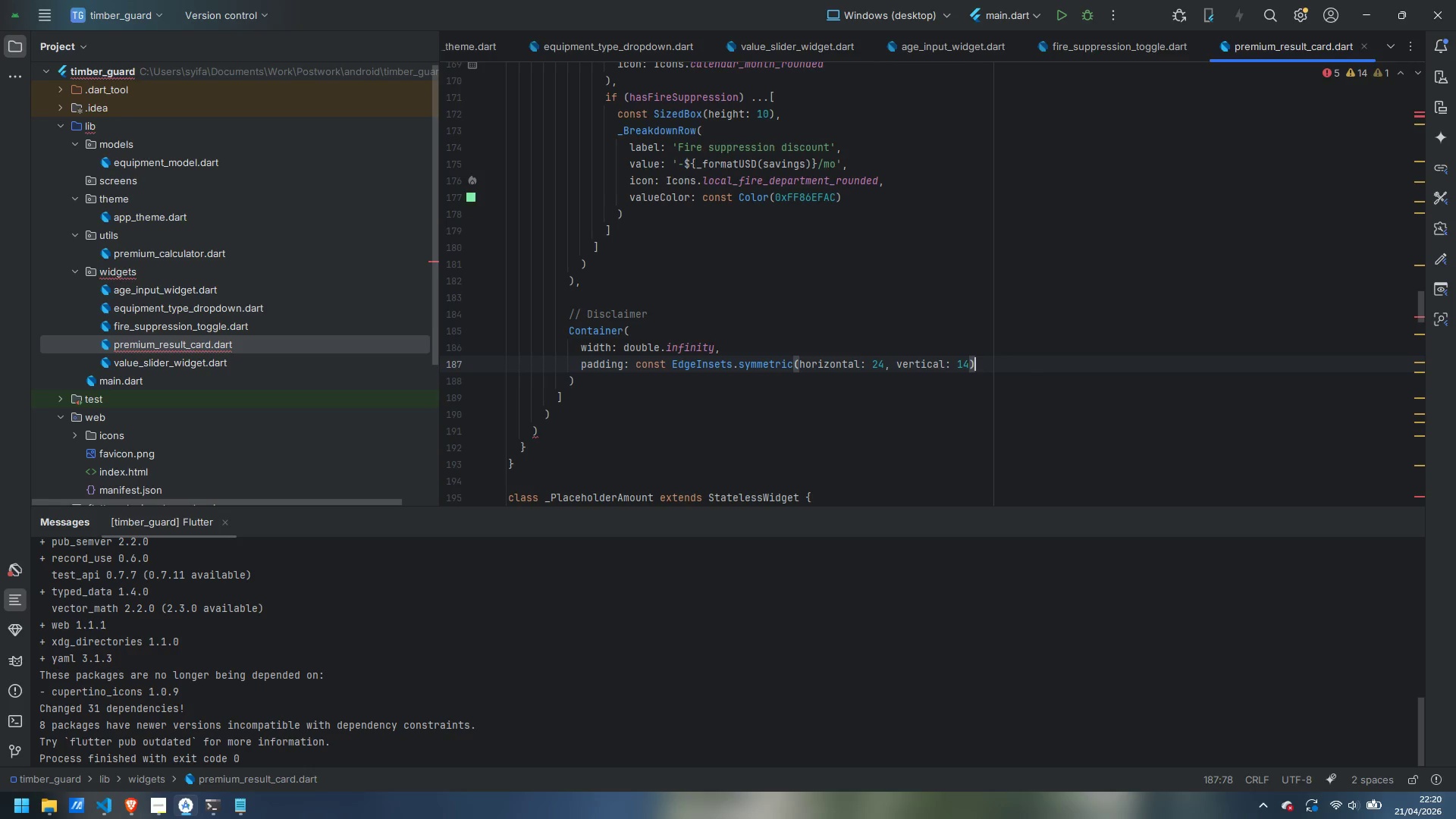 
key(Comma)
 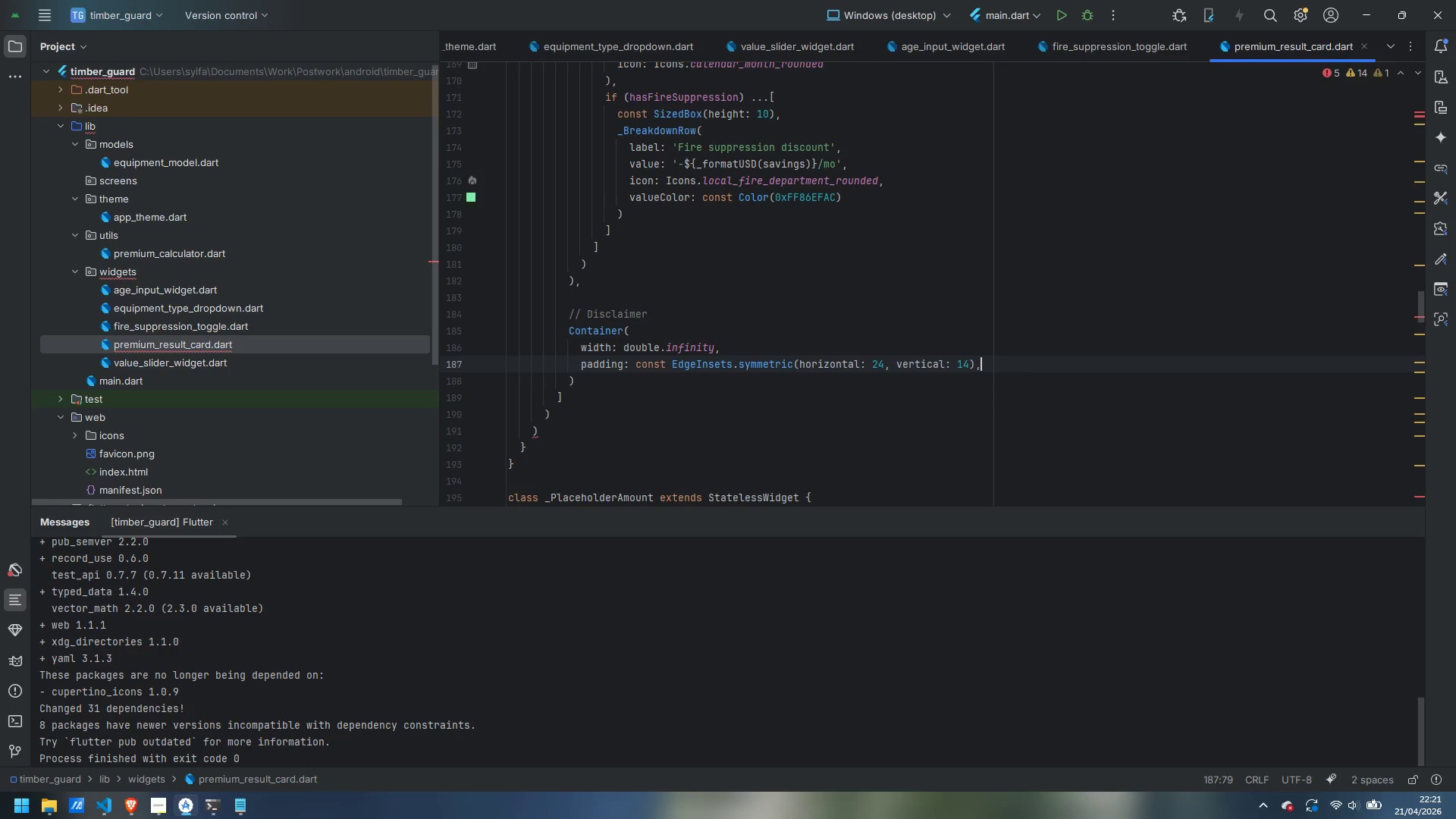 
key(Backspace)
 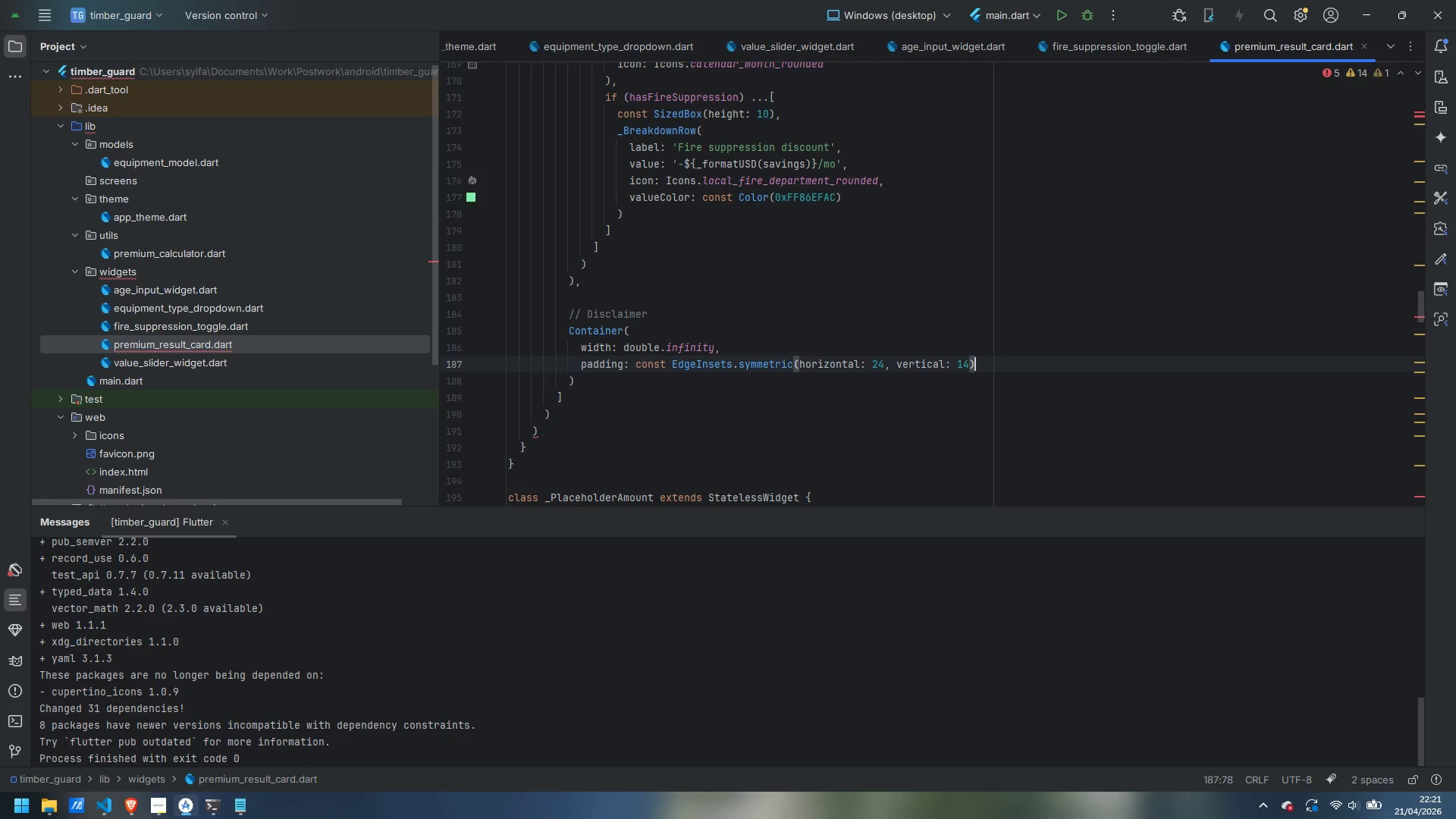 
wait(16.76)
 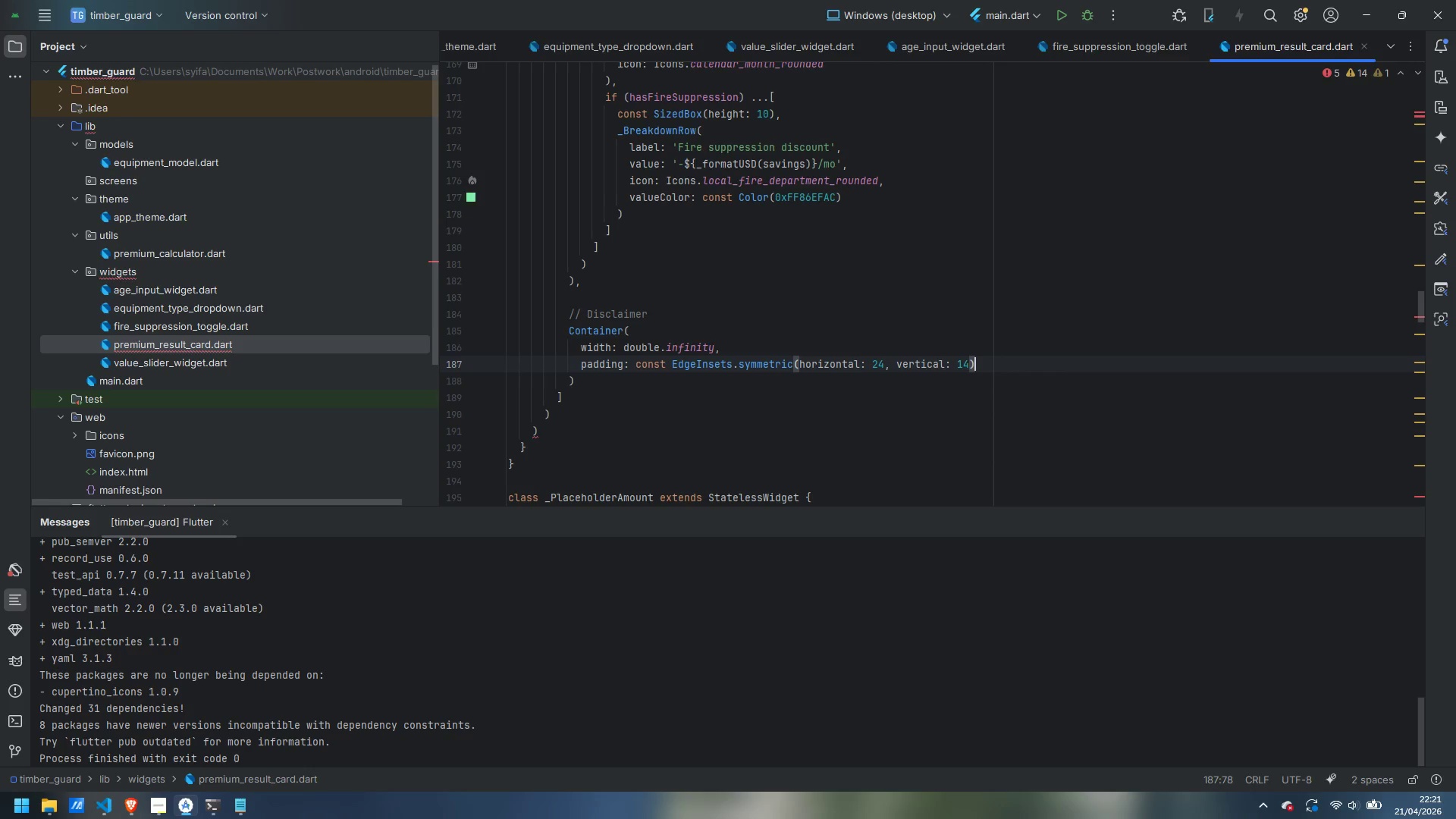 
key(Comma)
 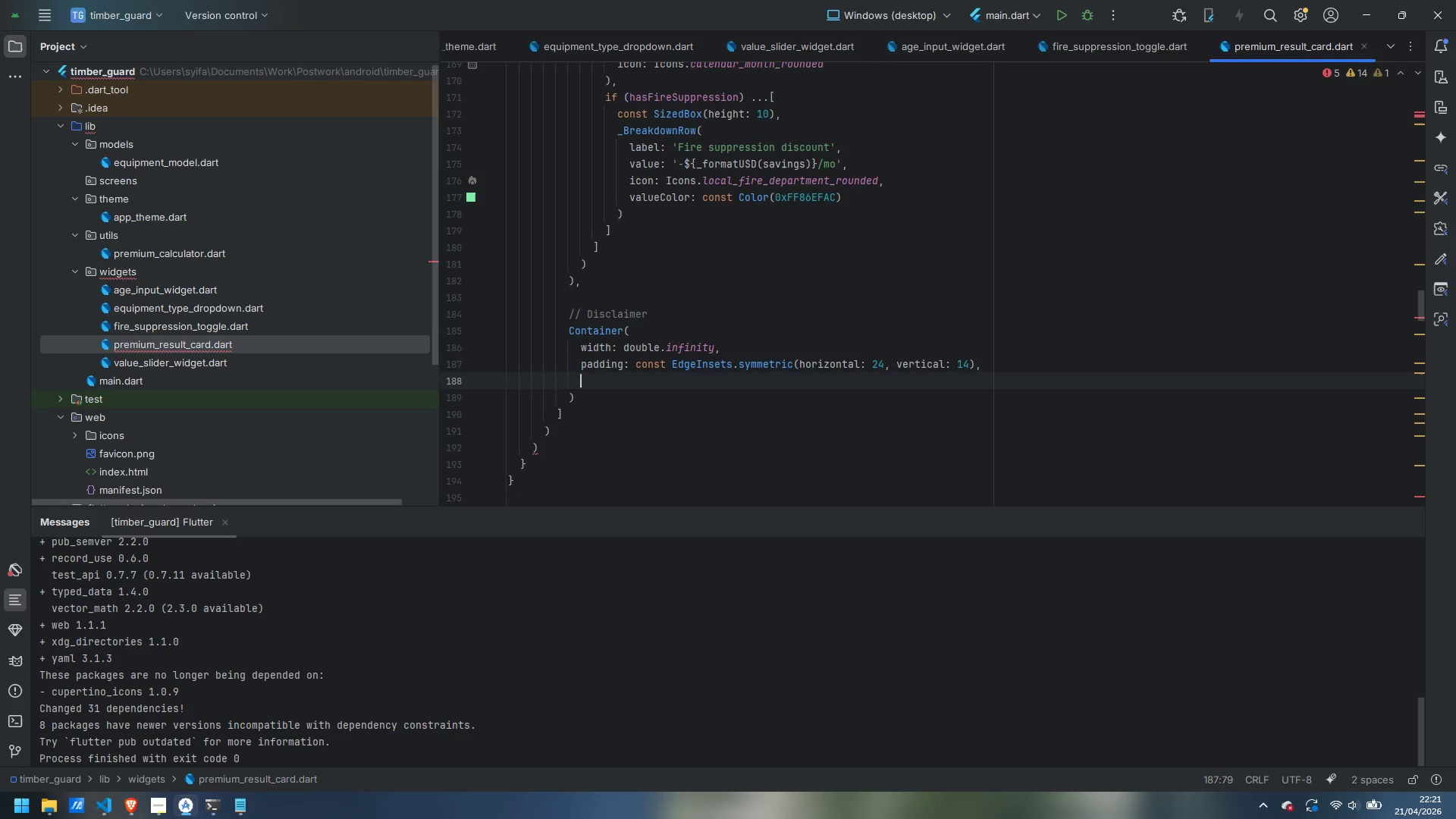 
key(Enter)
 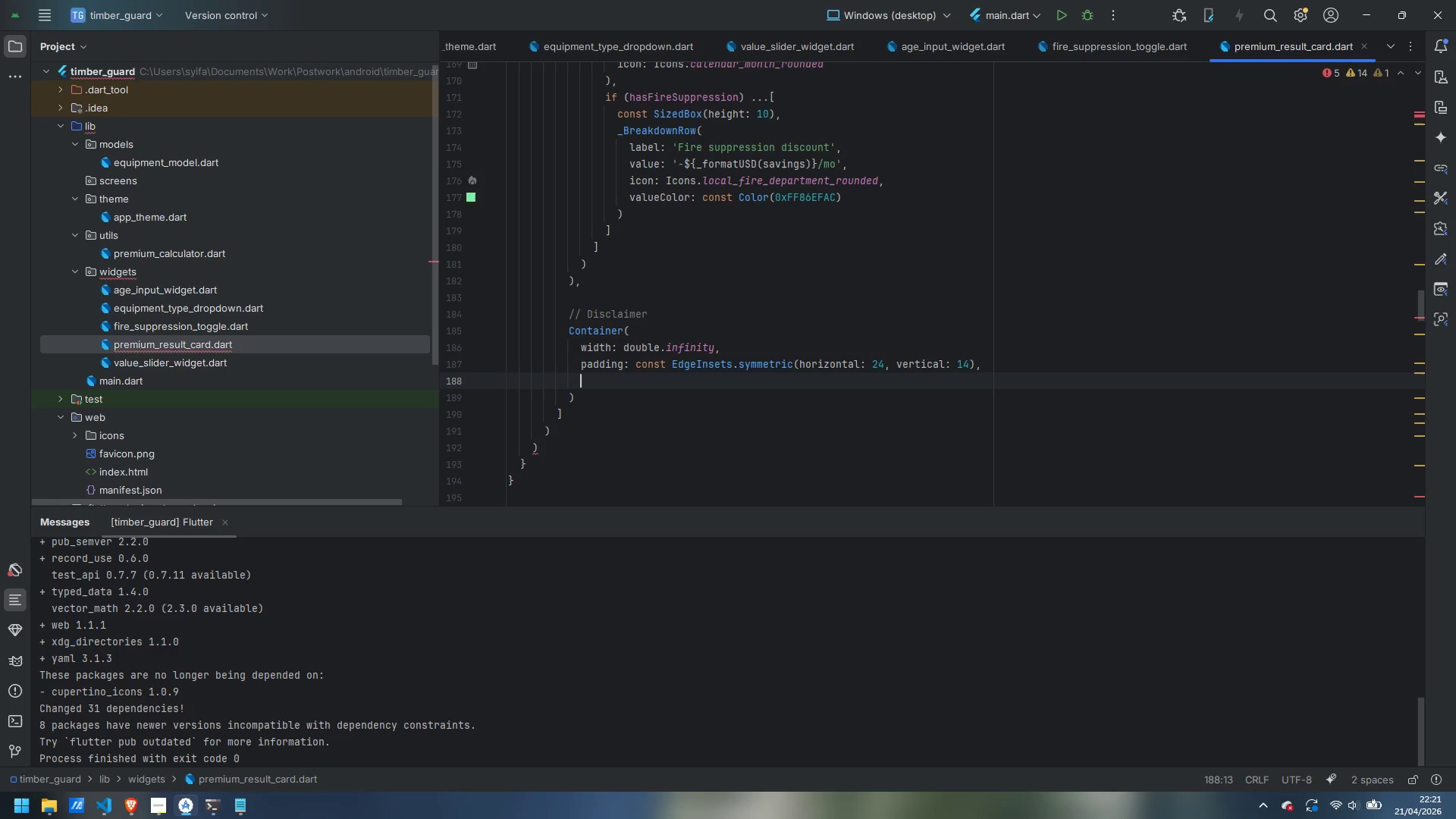 
type(decoration: BoxDecoration)
 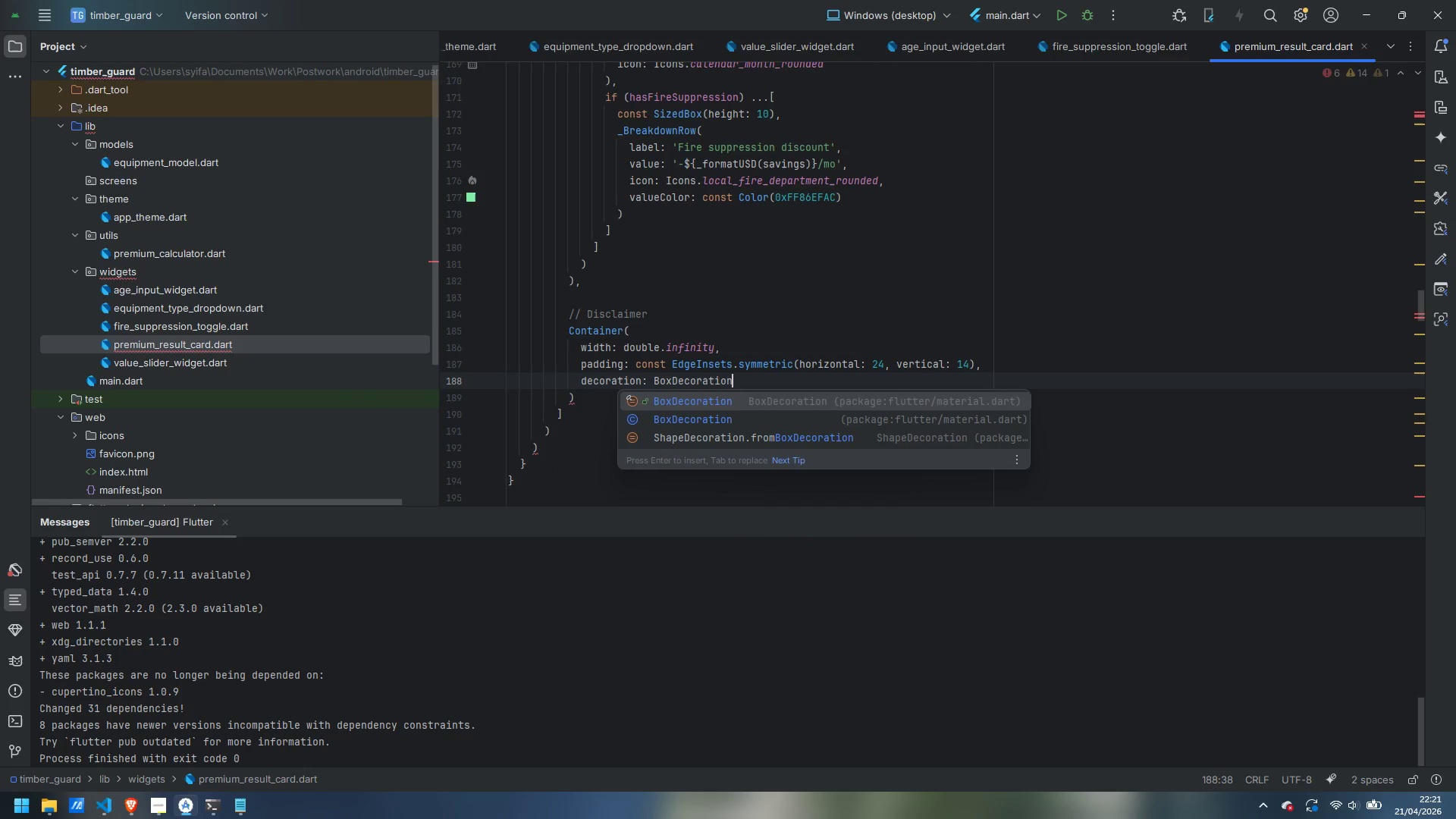 
key(Enter)
 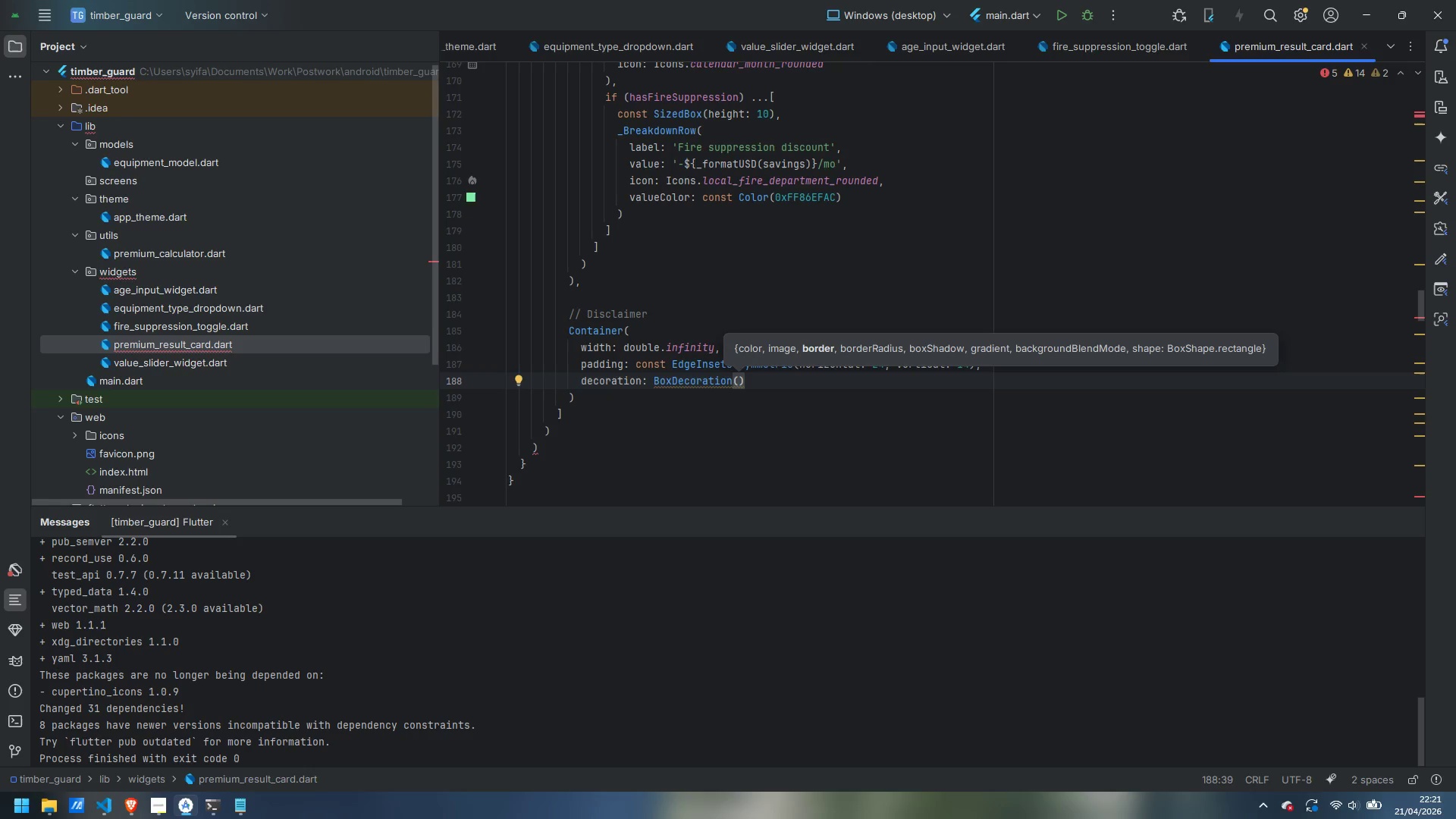 
key(Enter)
 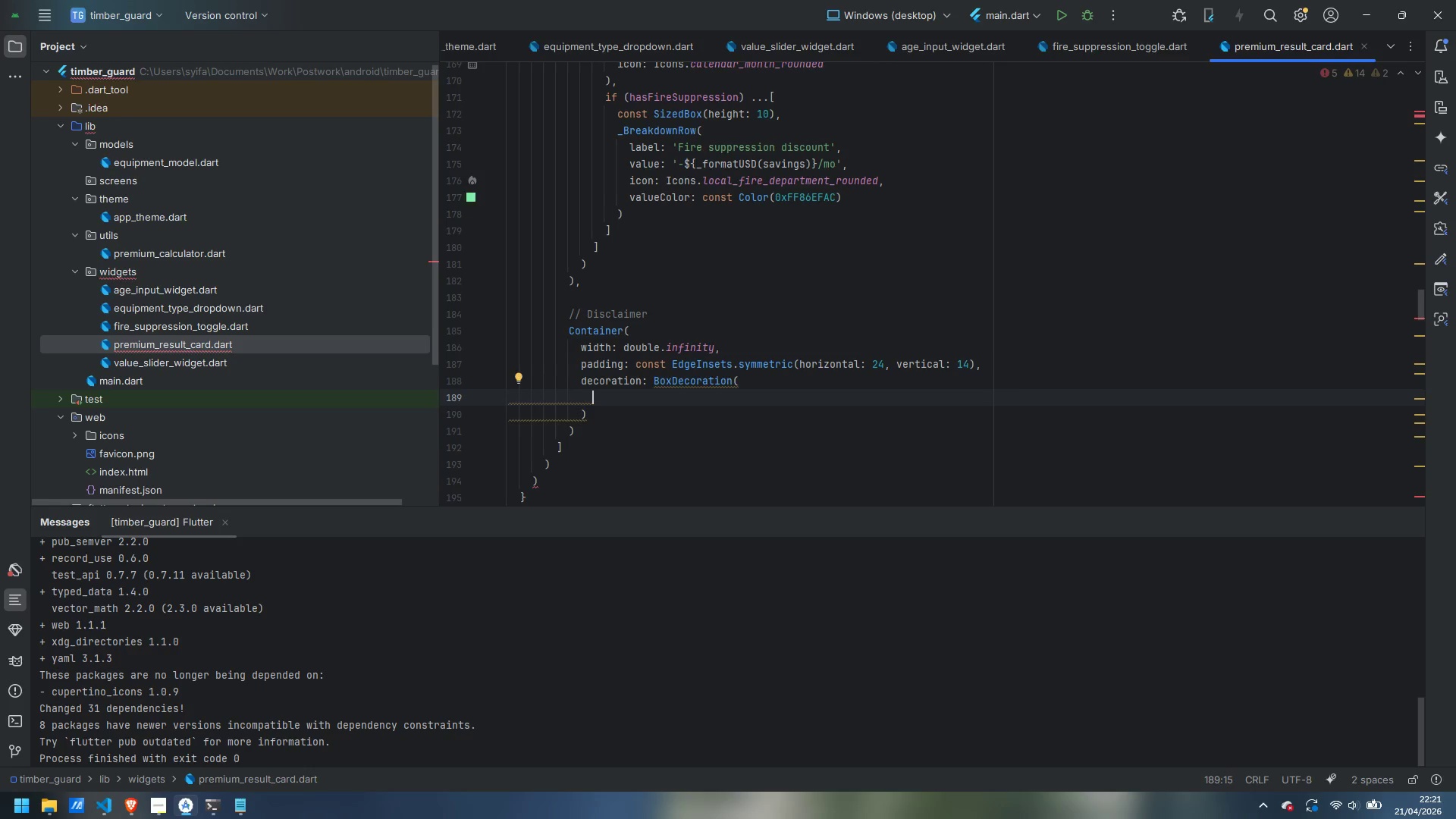 
type(color: Colors.black.)
 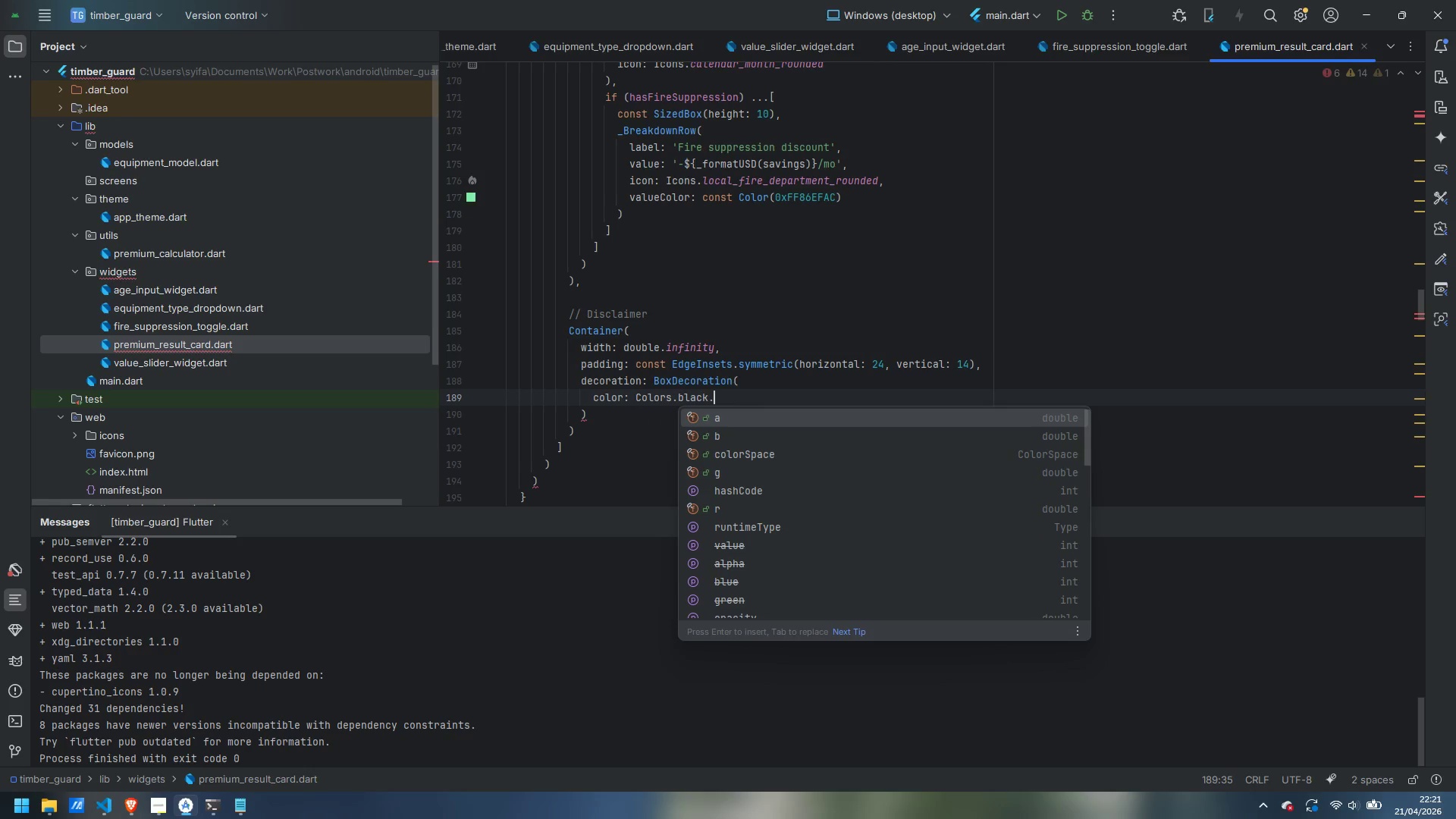 
type(withOpe)
key(Backspace)
 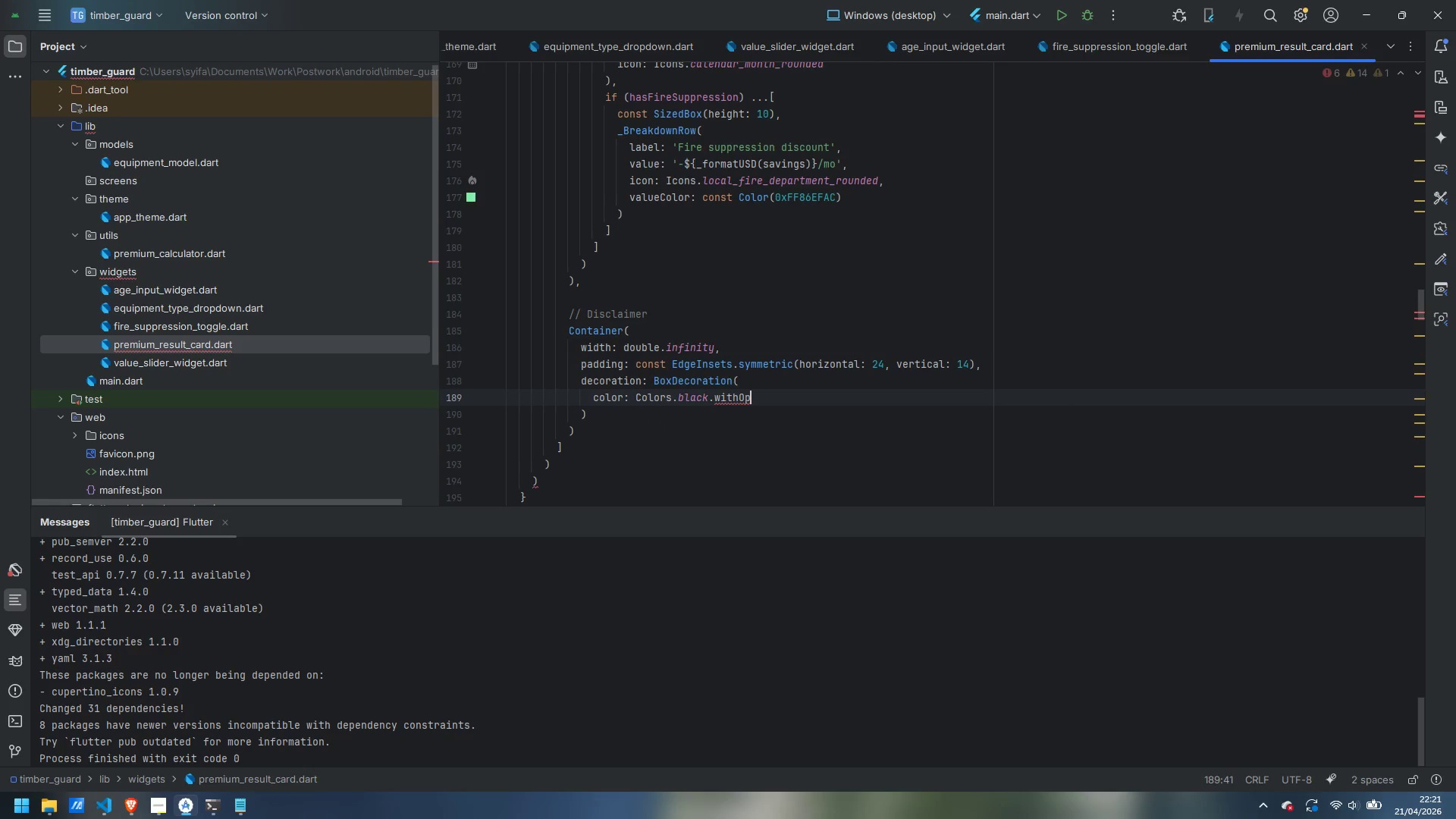 
type(actiy)
key(Backspace)
key(Backspace)
key(Backspace)
type(ity(0.2)
 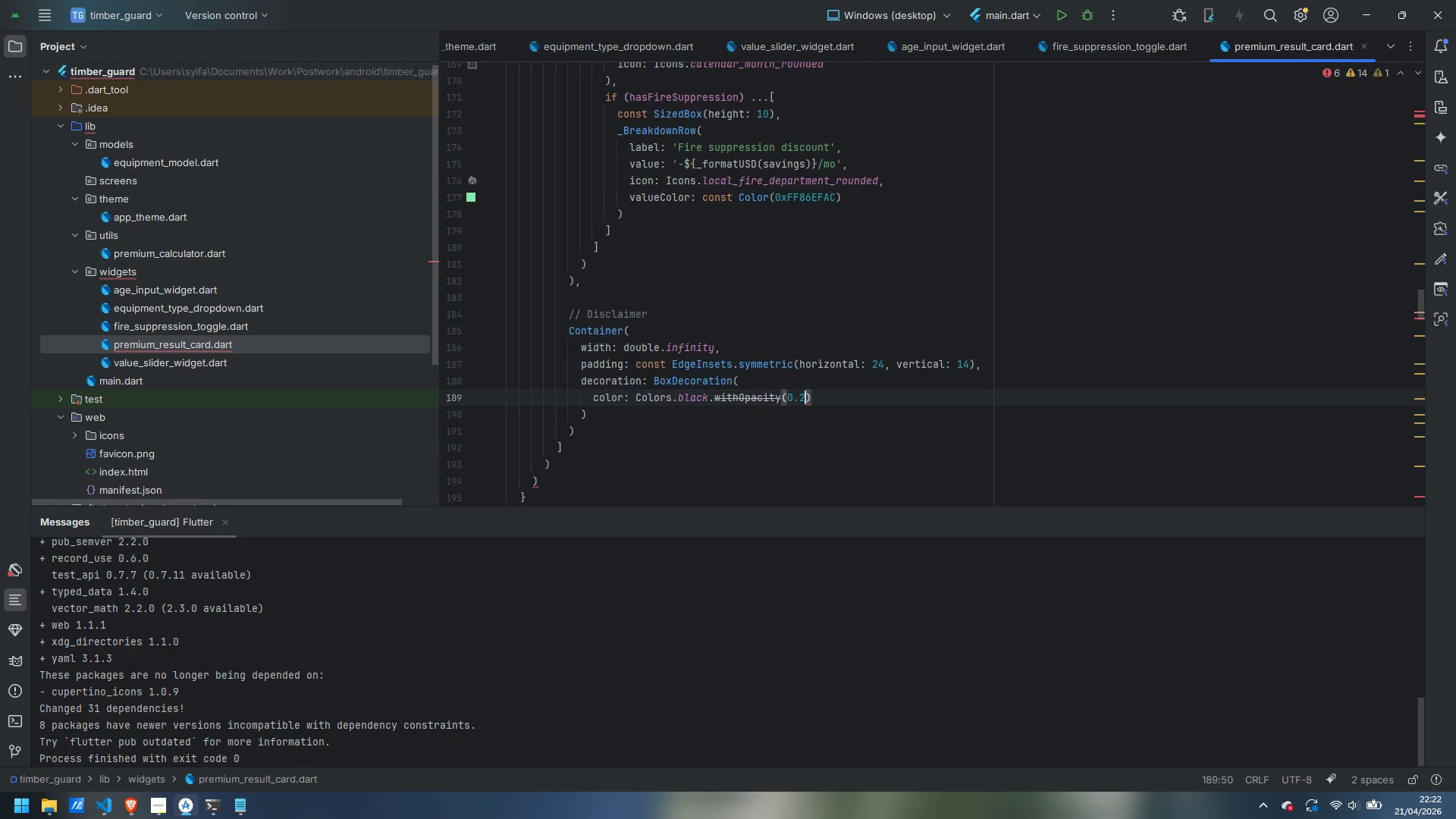 
key(ArrowRight)
 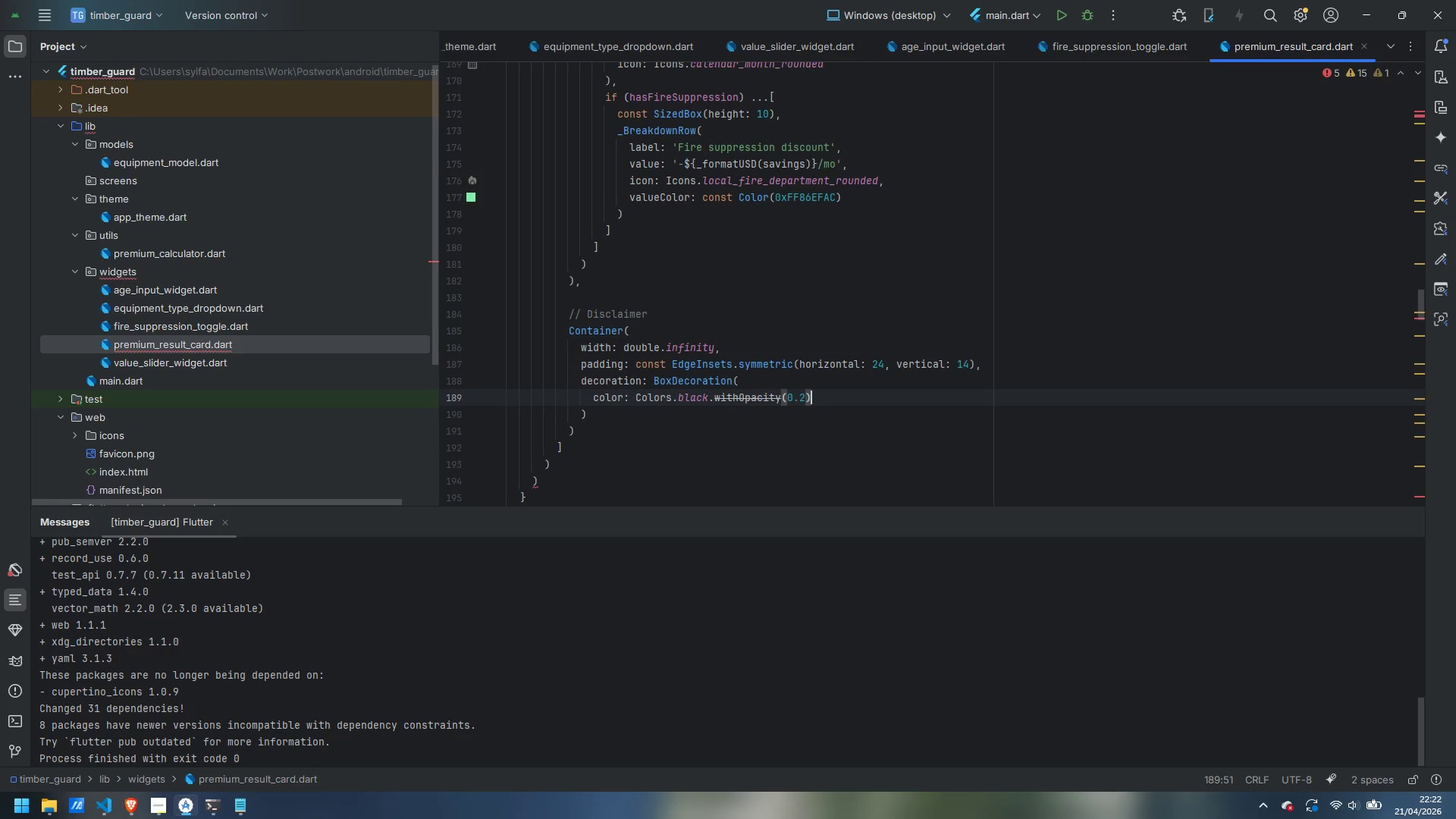 
key(Comma)
 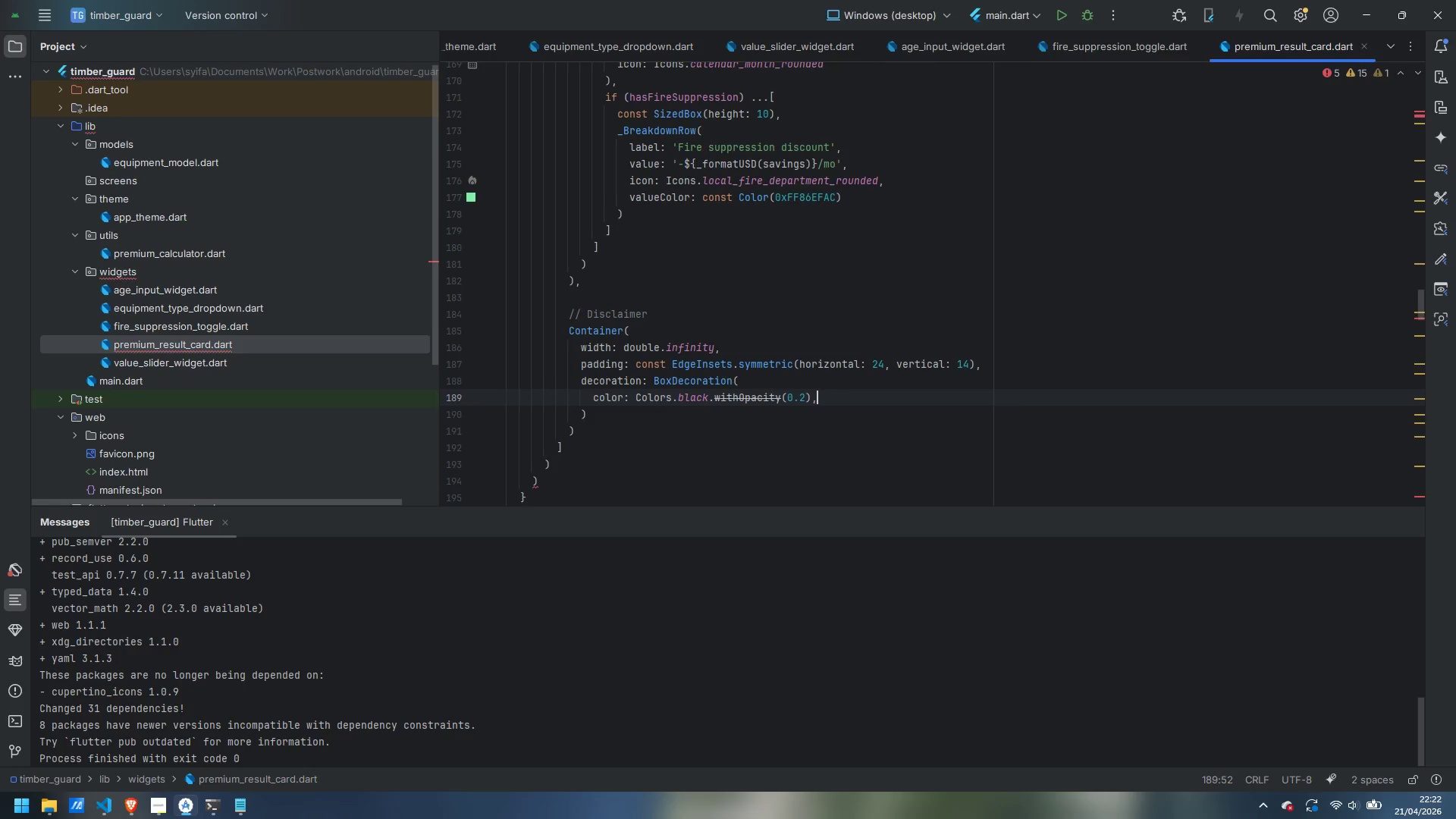 
key(Enter)
 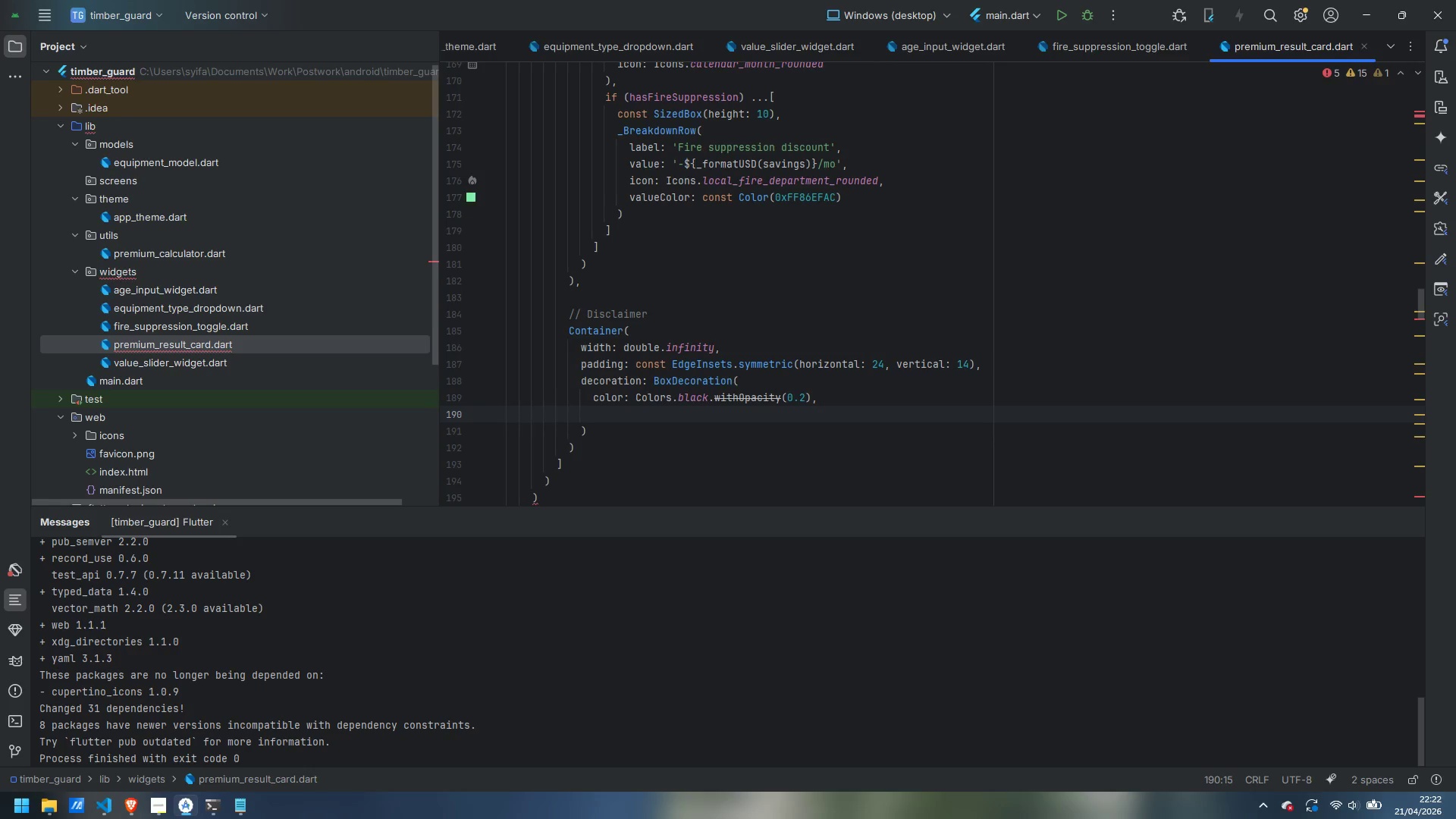 
type(borderRadius: const BorderRadius.vertical()
 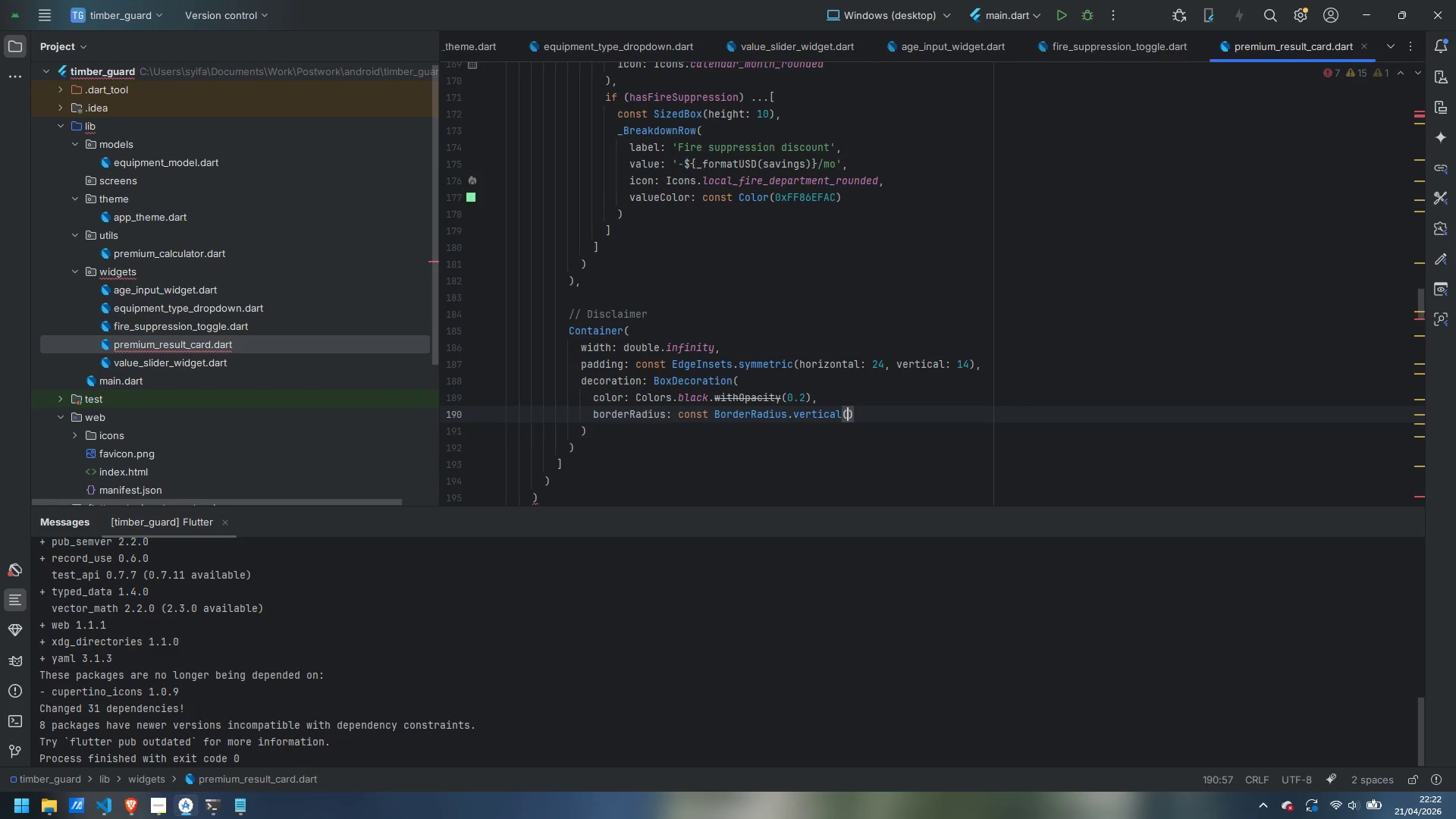 
key(Enter)
 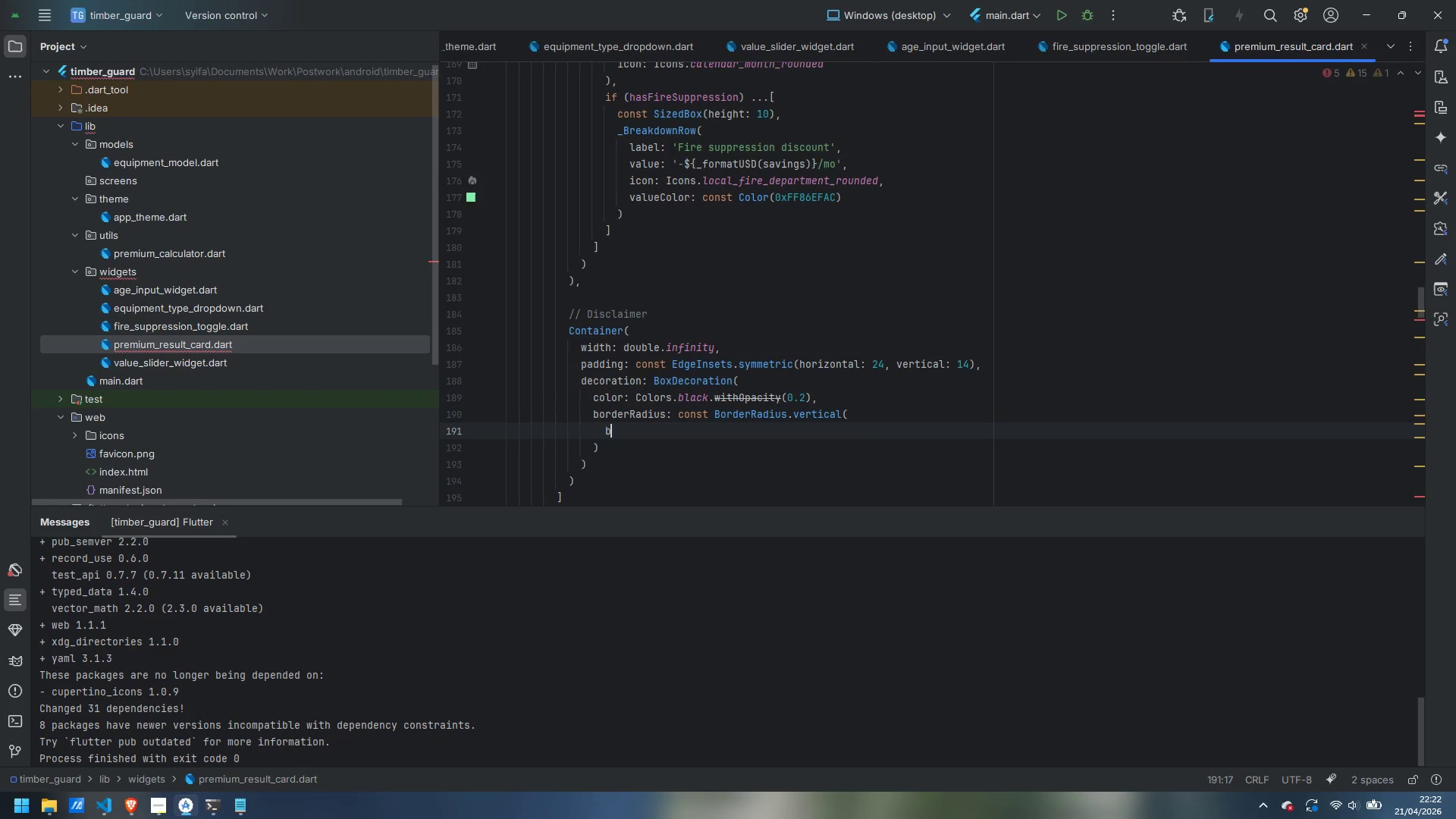 
type(bottom: Radius.circullar)
key(Backspace)
key(Backspace)
key(Backspace)
type(ar(16)
 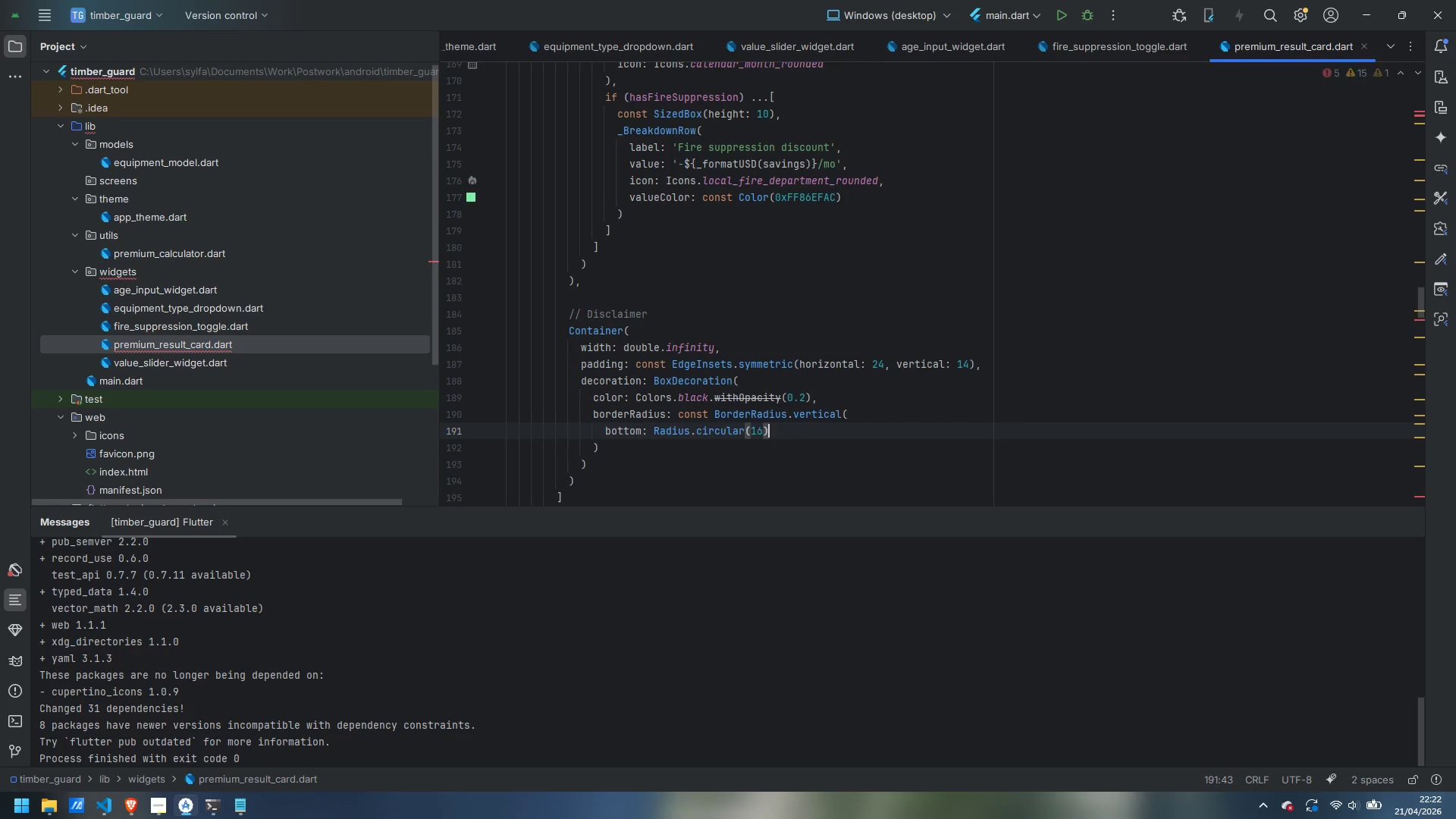 
key(ArrowRight)
 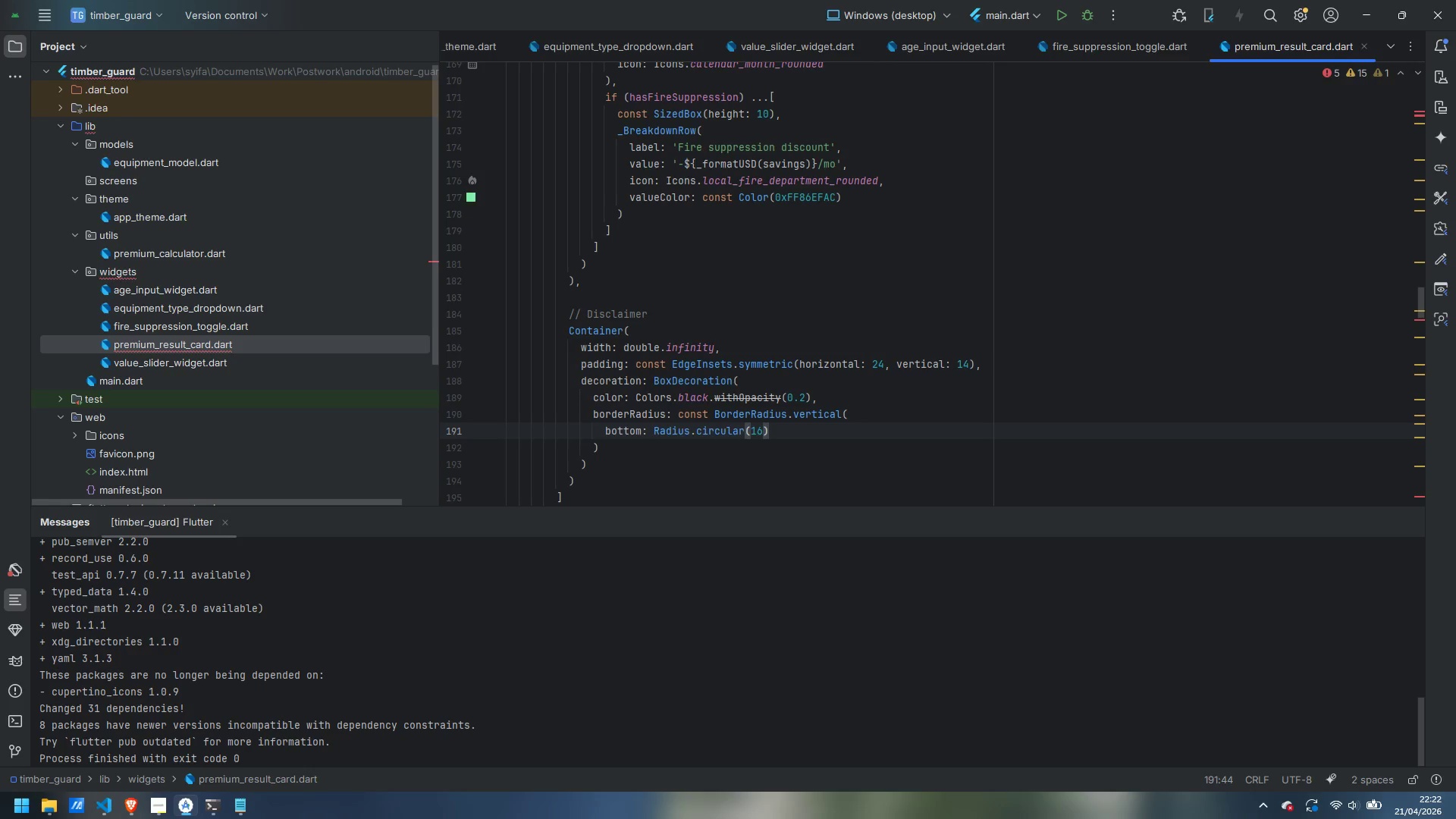 
key(ArrowDown)
 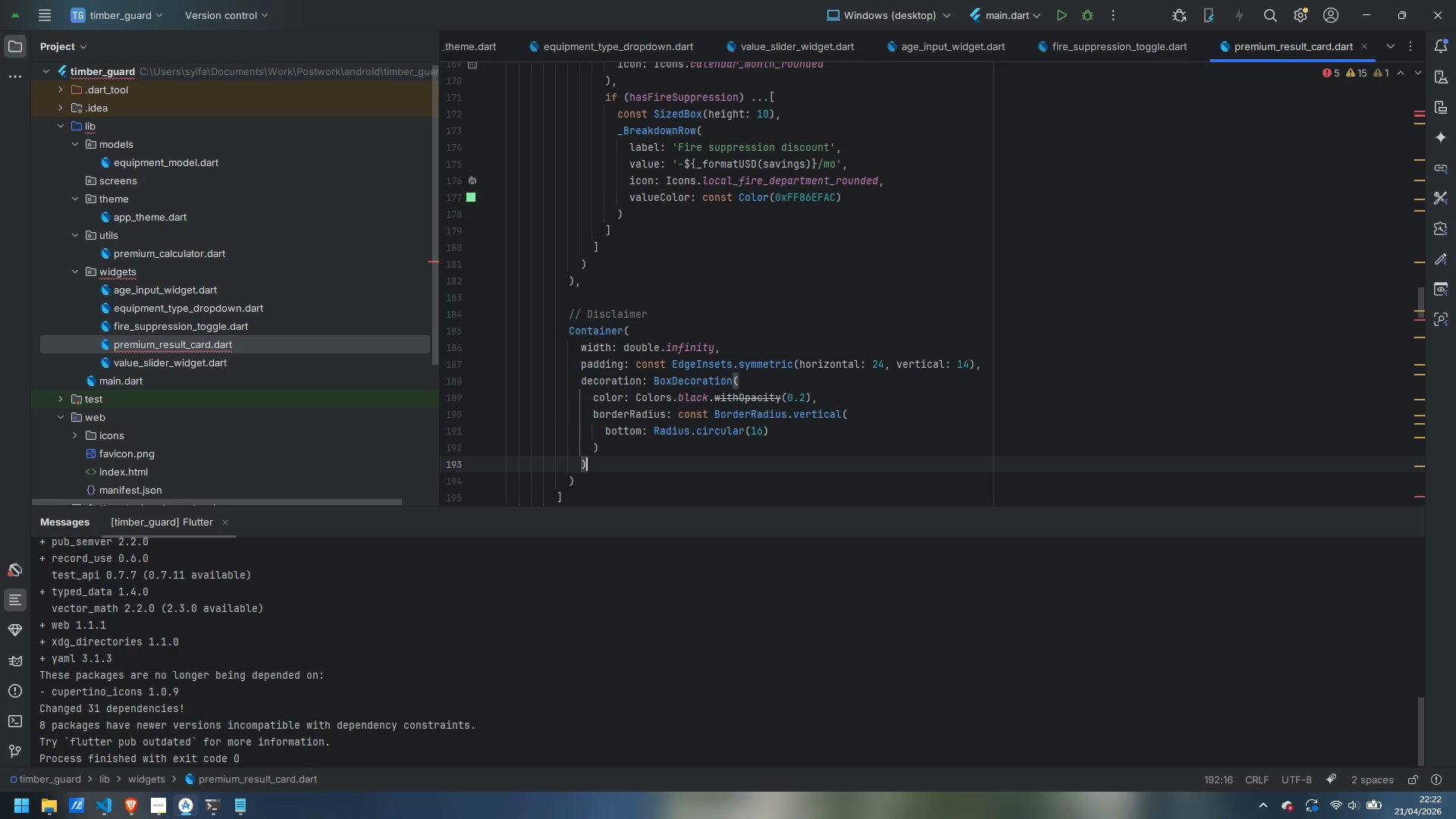 
key(ArrowDown)
 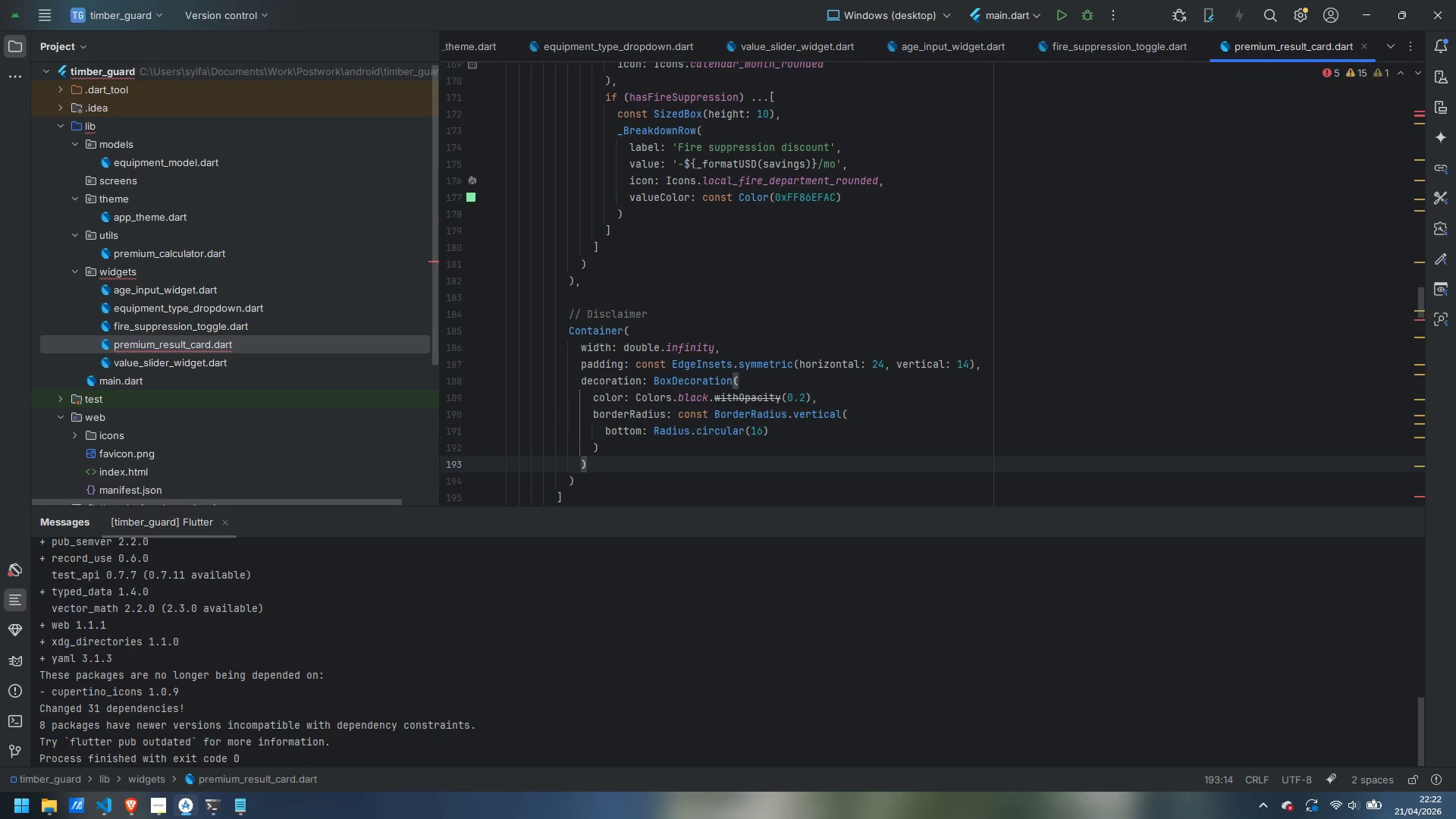 
key(Comma)
 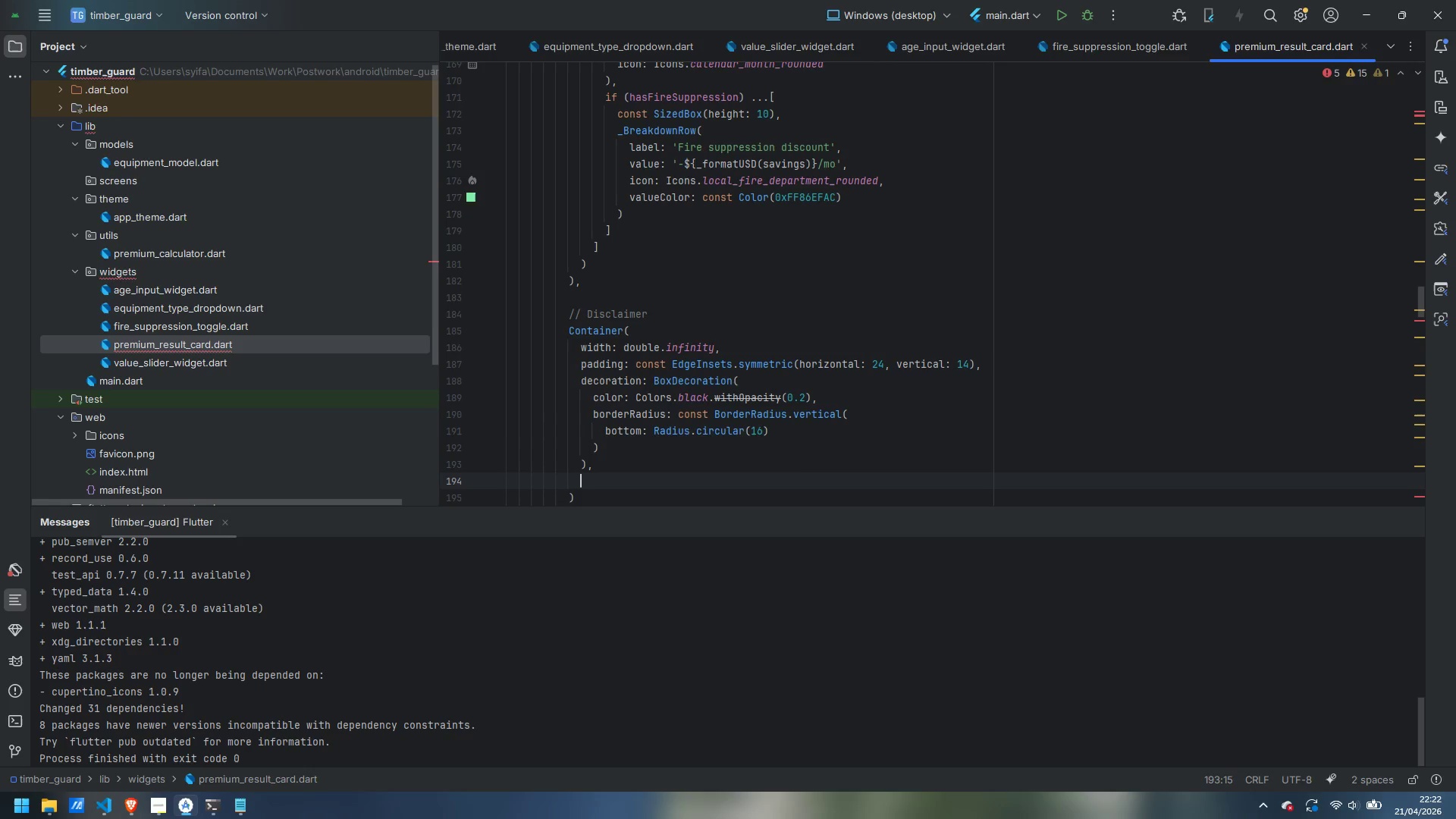 
key(Enter)
 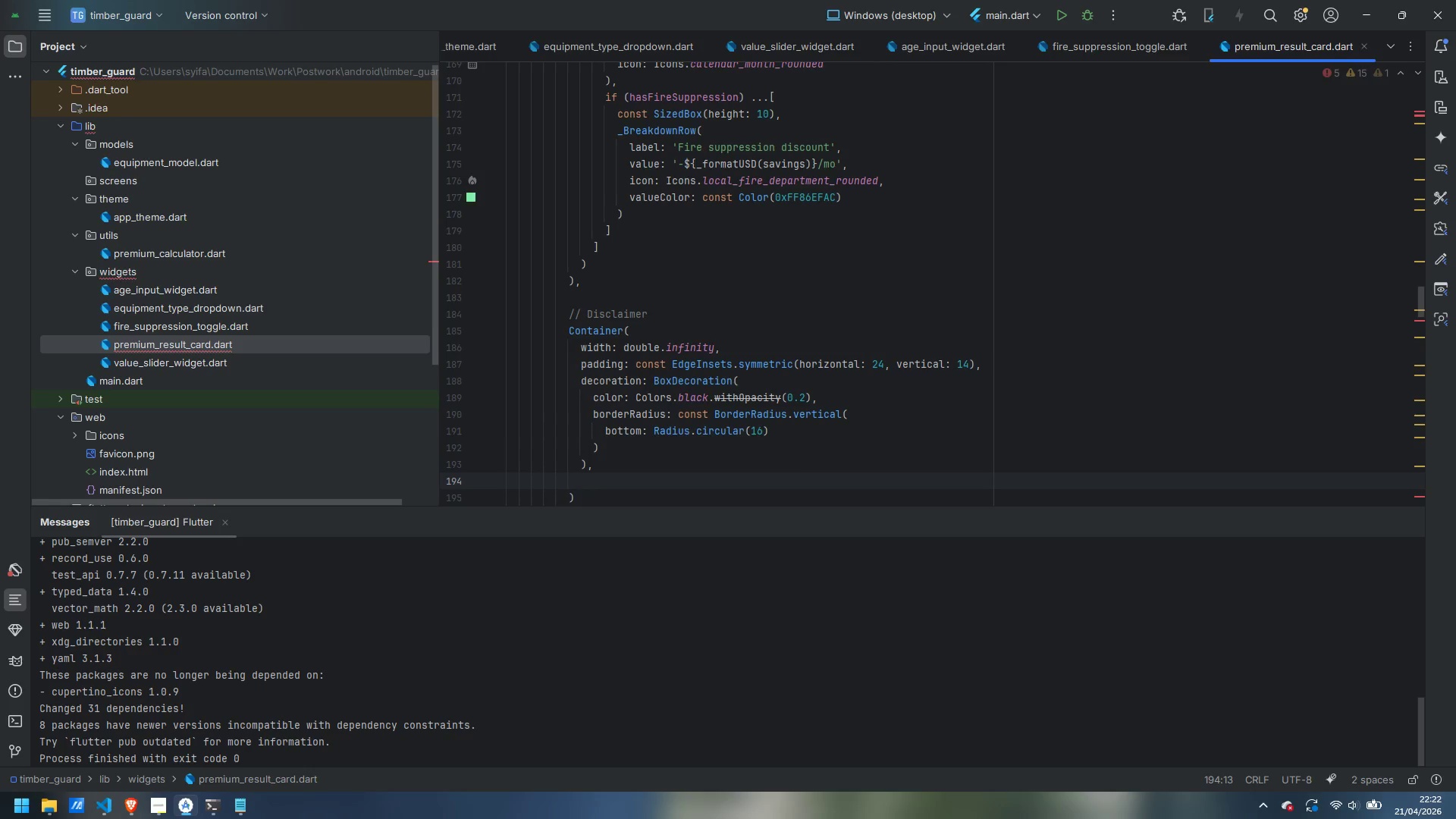 
type(child: Text()
 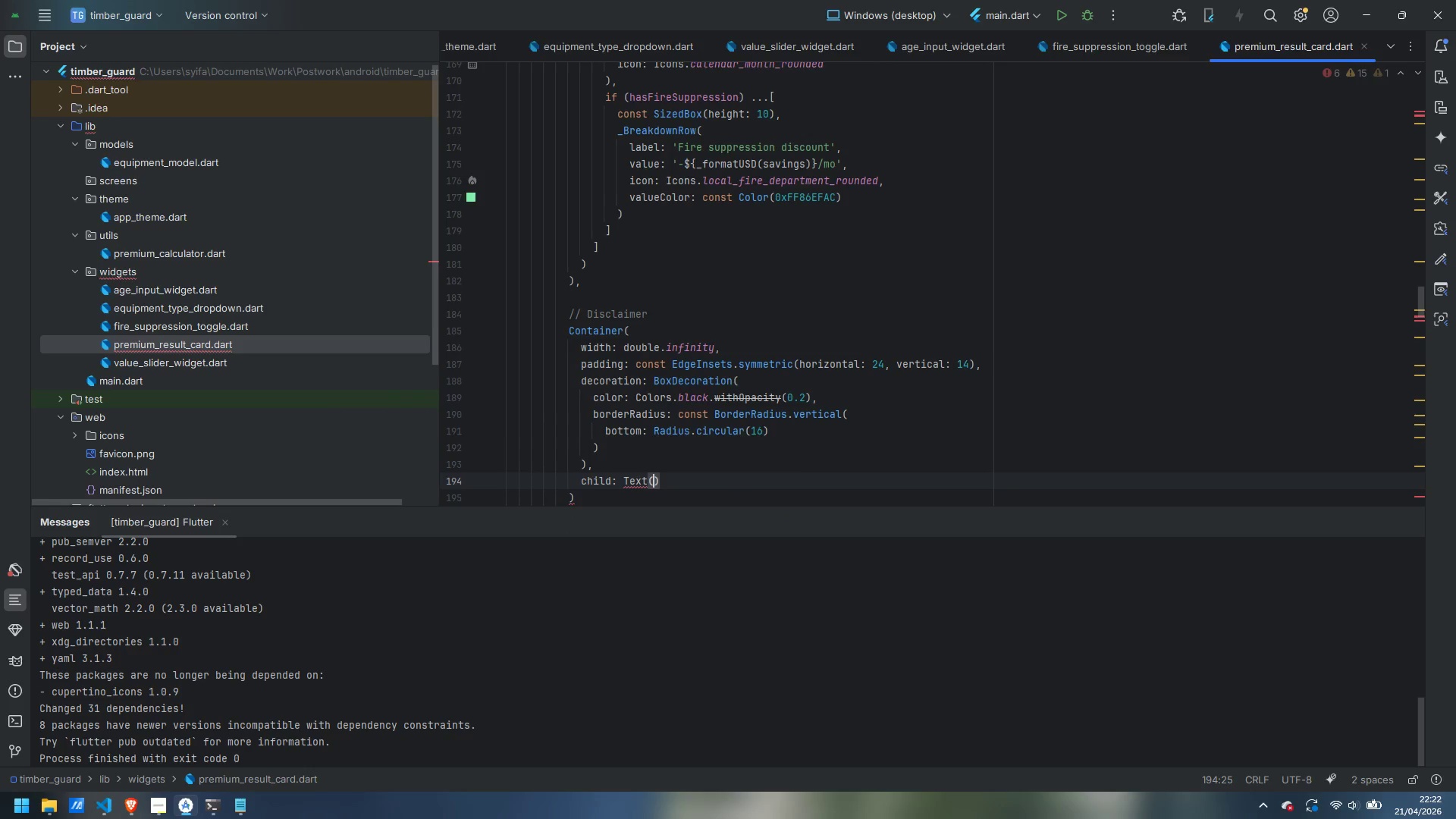 
key(Enter)
 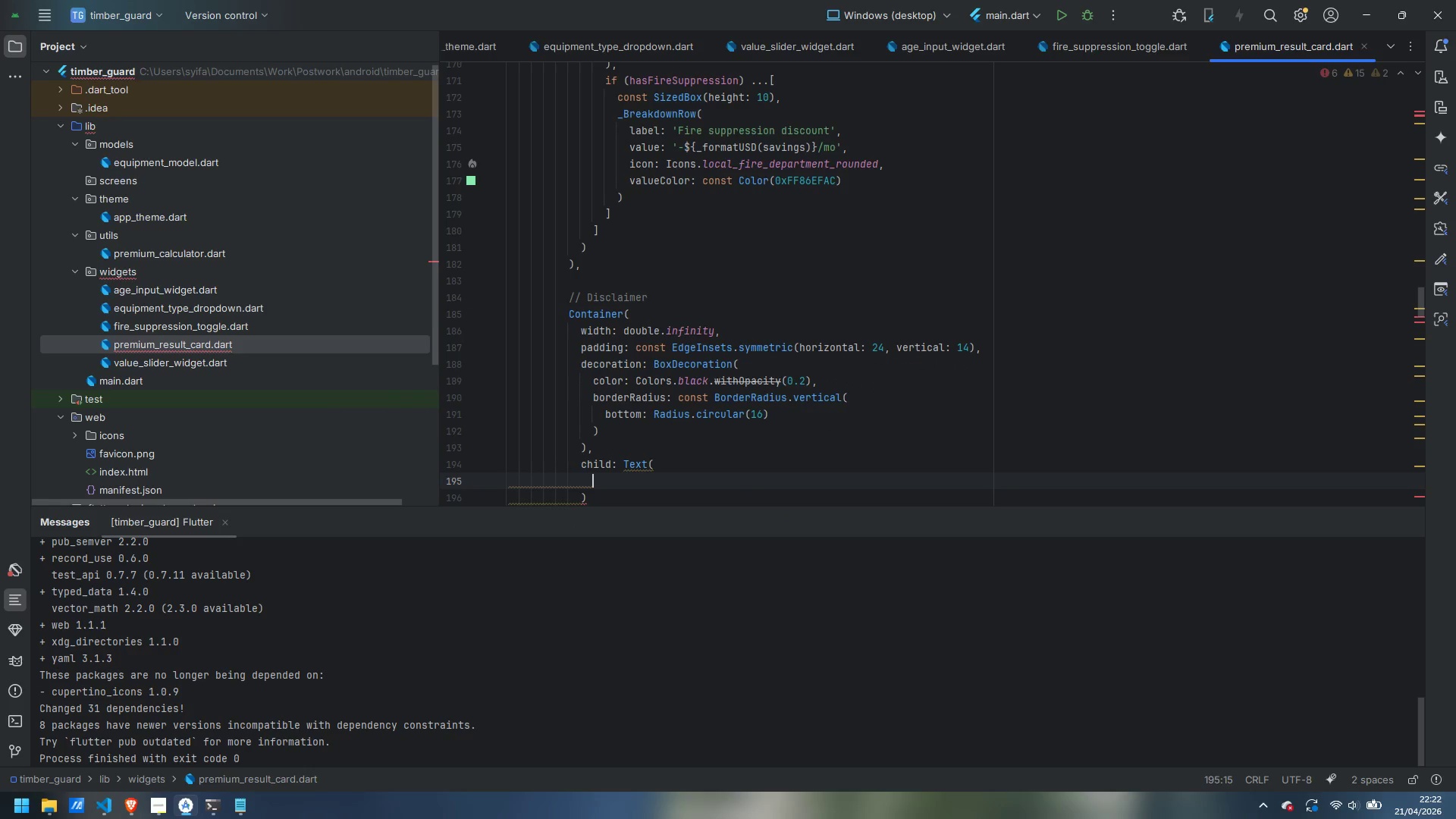 
type('Estimate only. Final premium subject to full )
 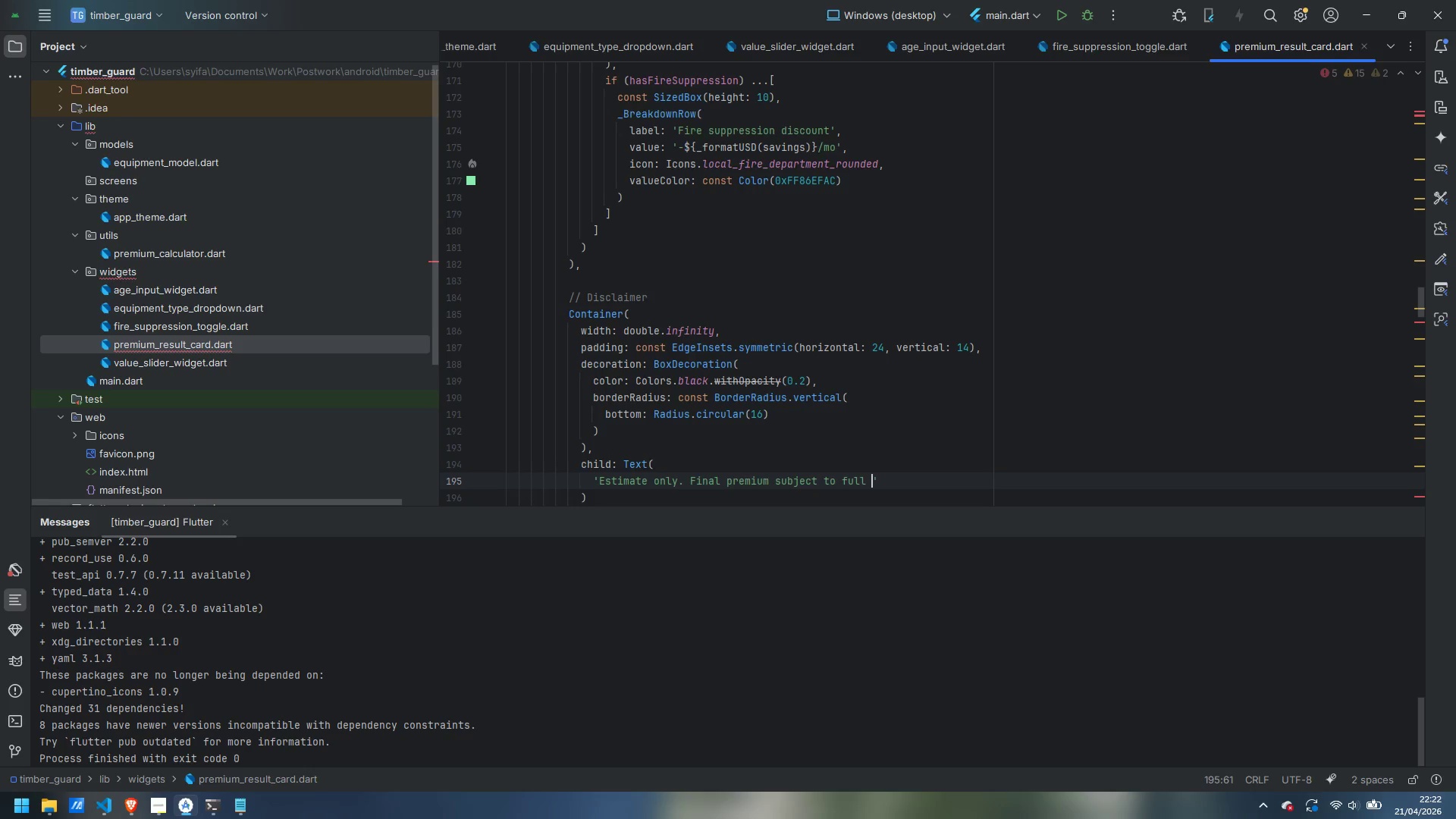 
wait(30.05)
 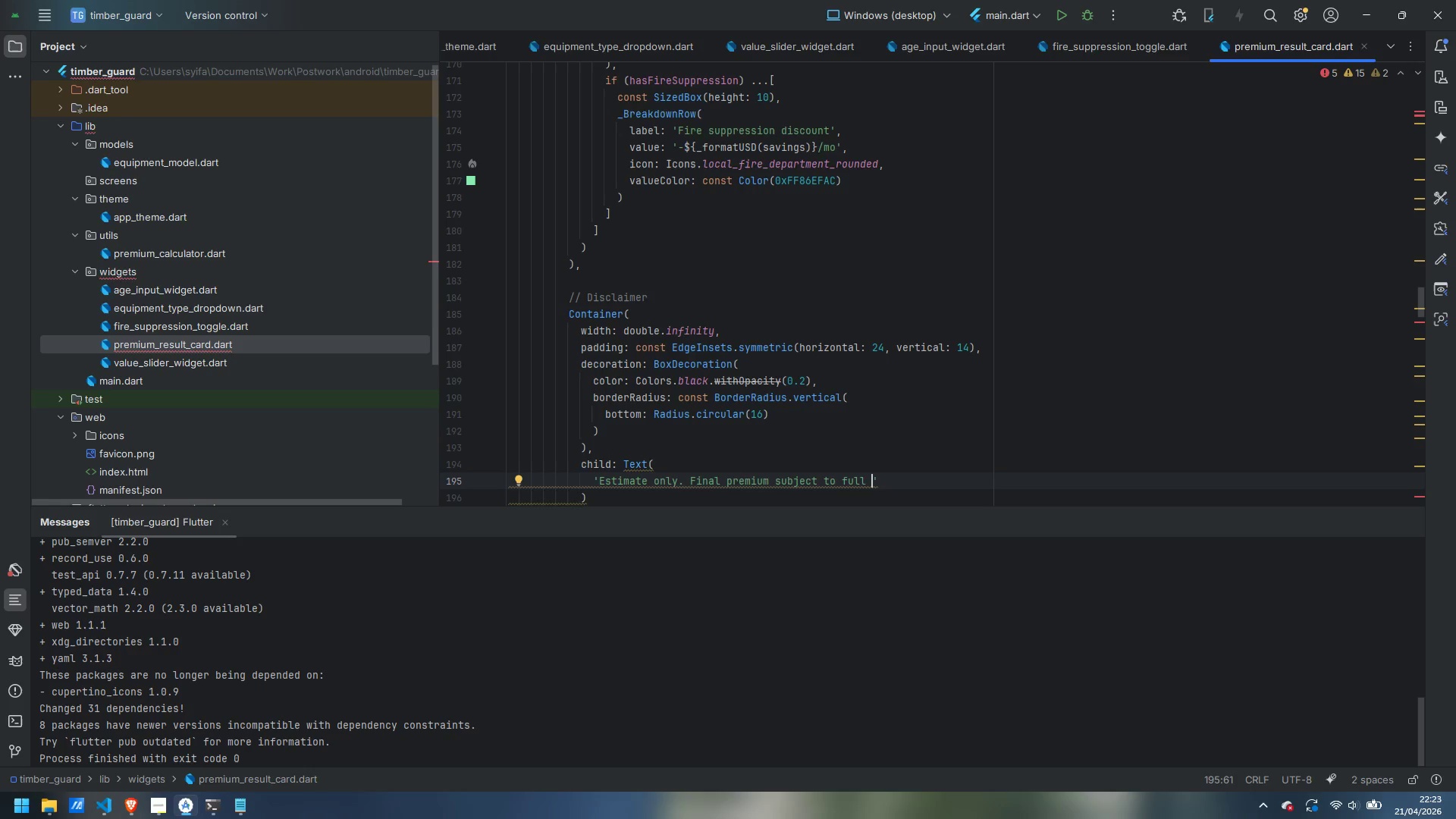 
type(underwriting review.)
 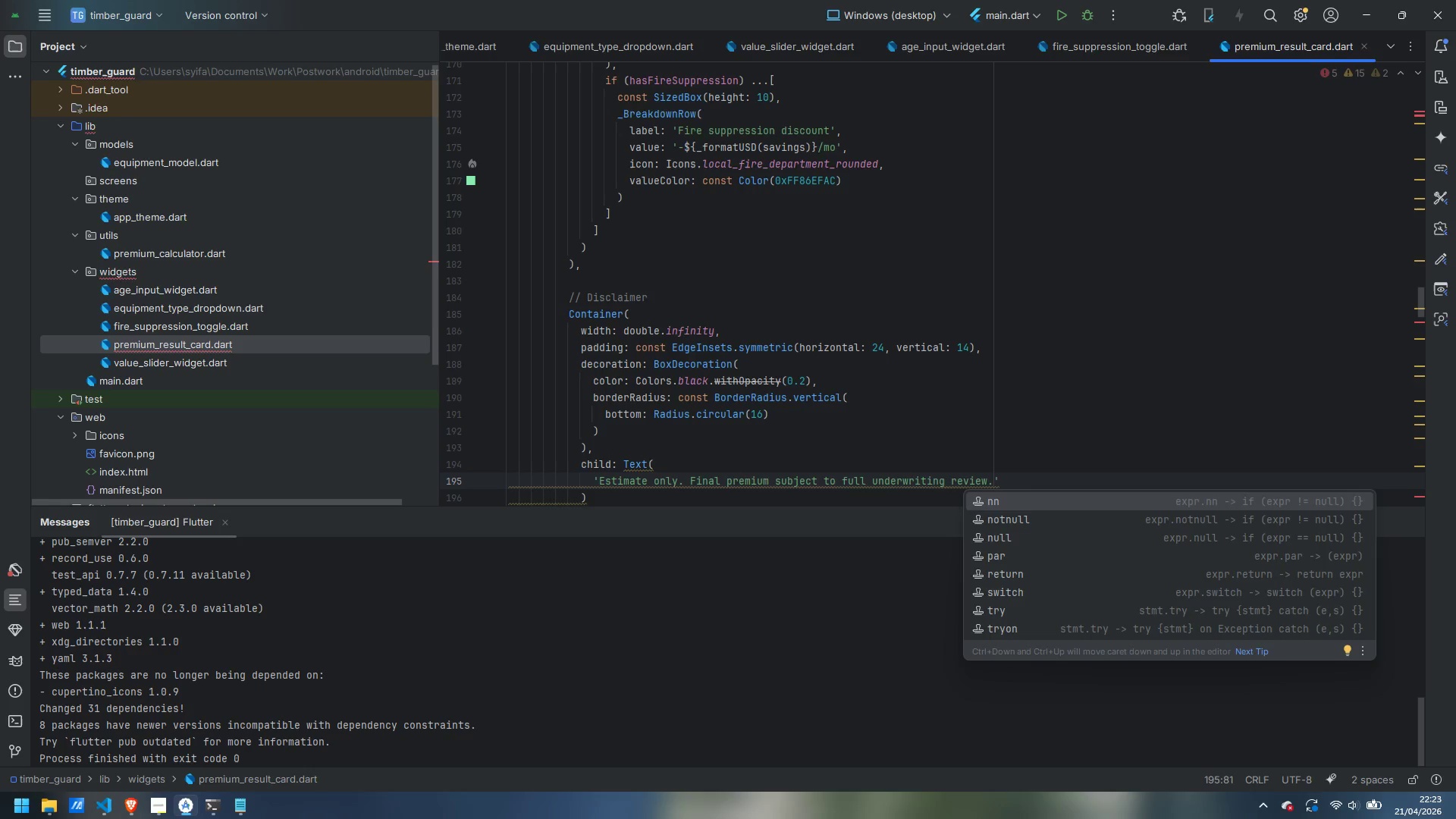 
key(ArrowRight)
 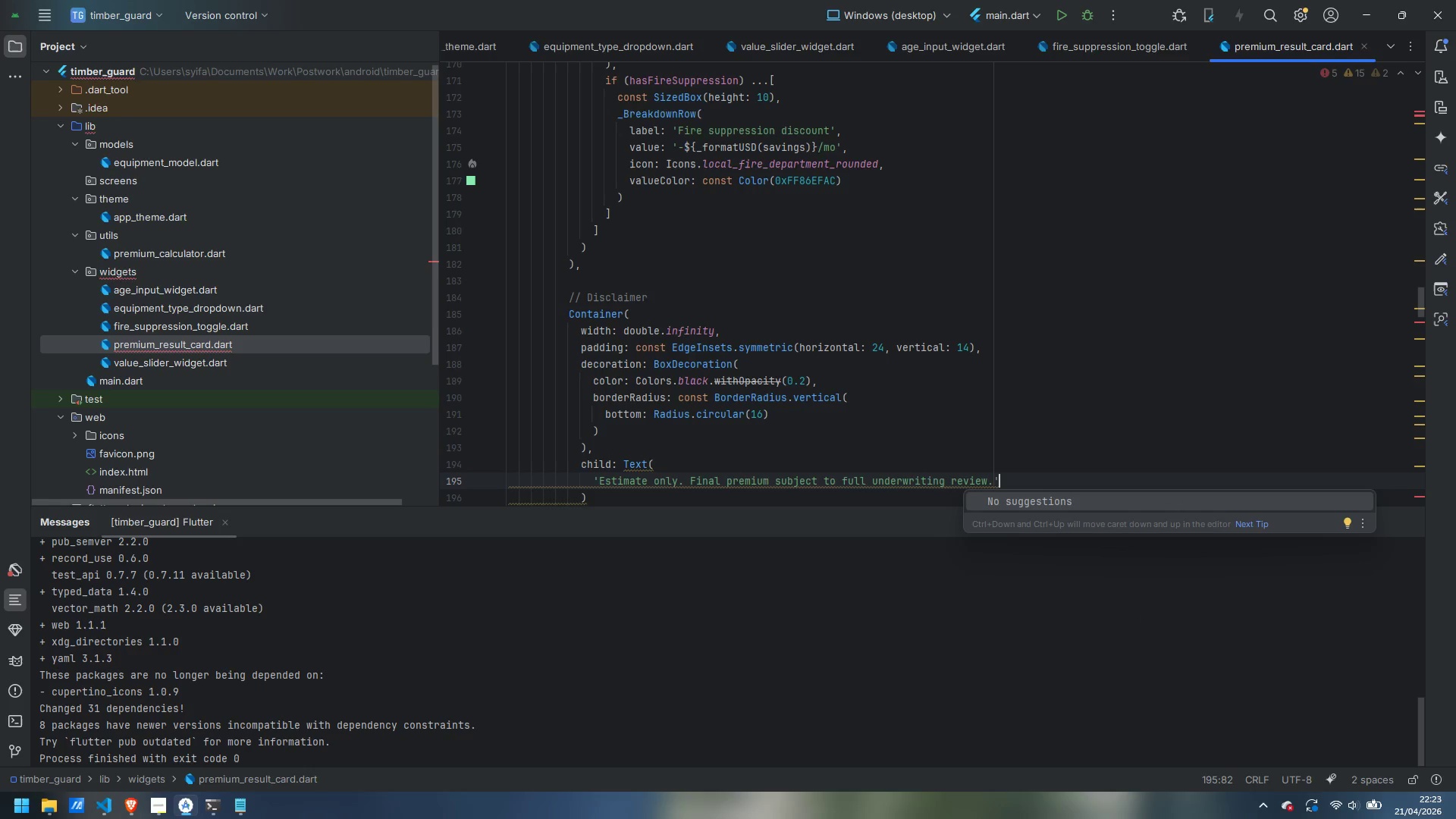 
key(Comma)
 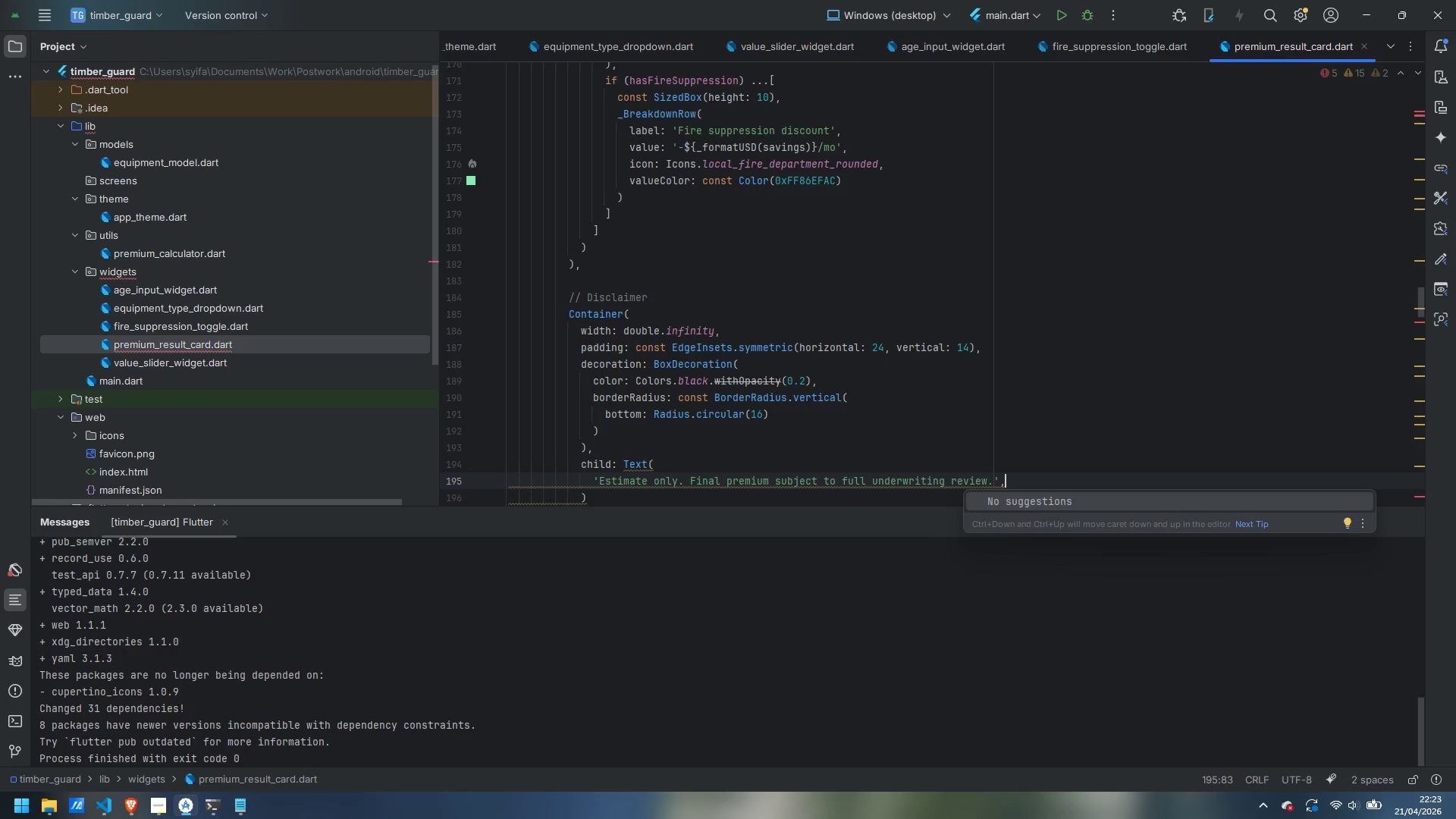 
key(Enter)
 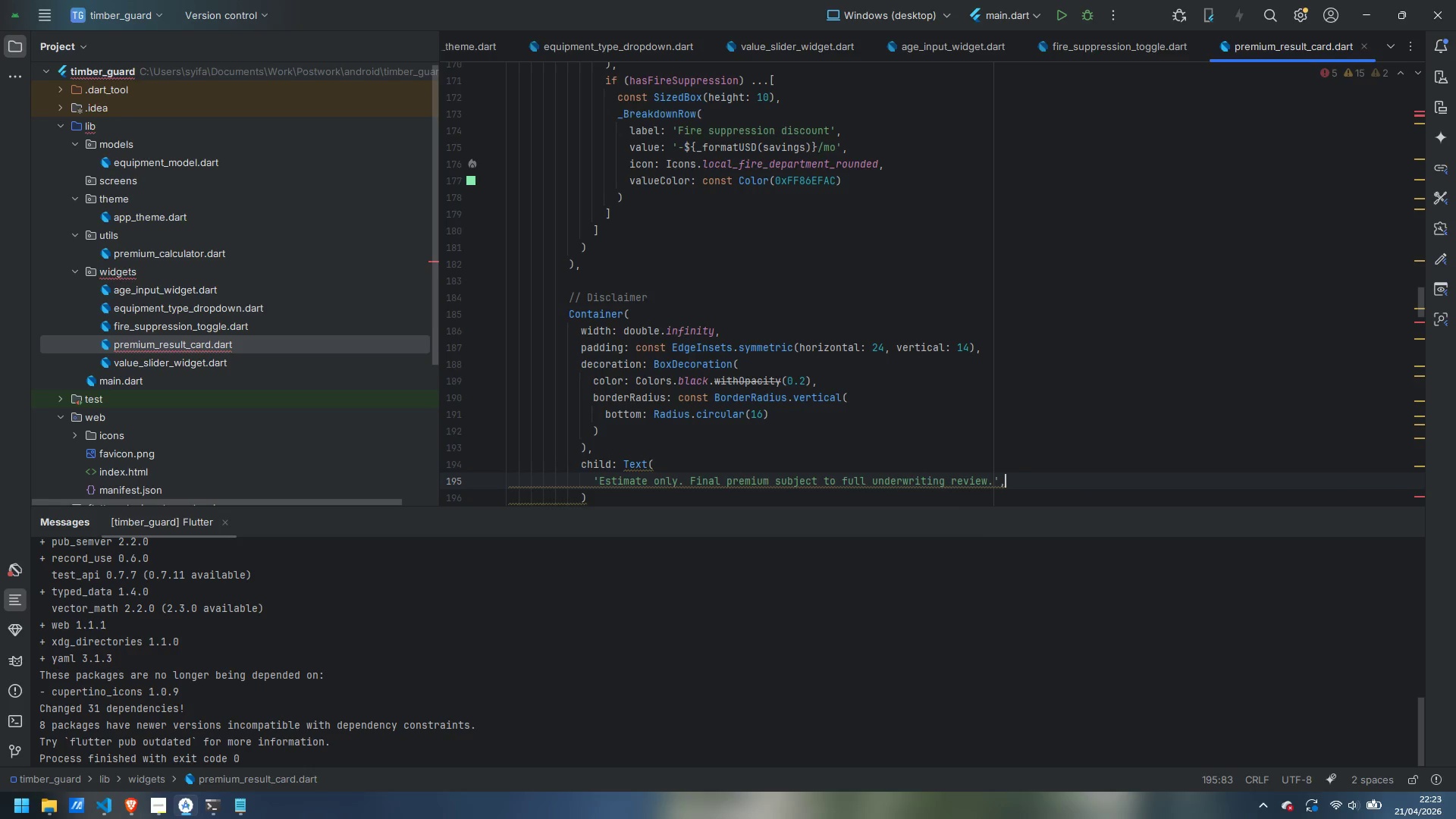 
type(text)
key(Backspace)
key(Backspace)
key(Backspace)
key(Backspace)
 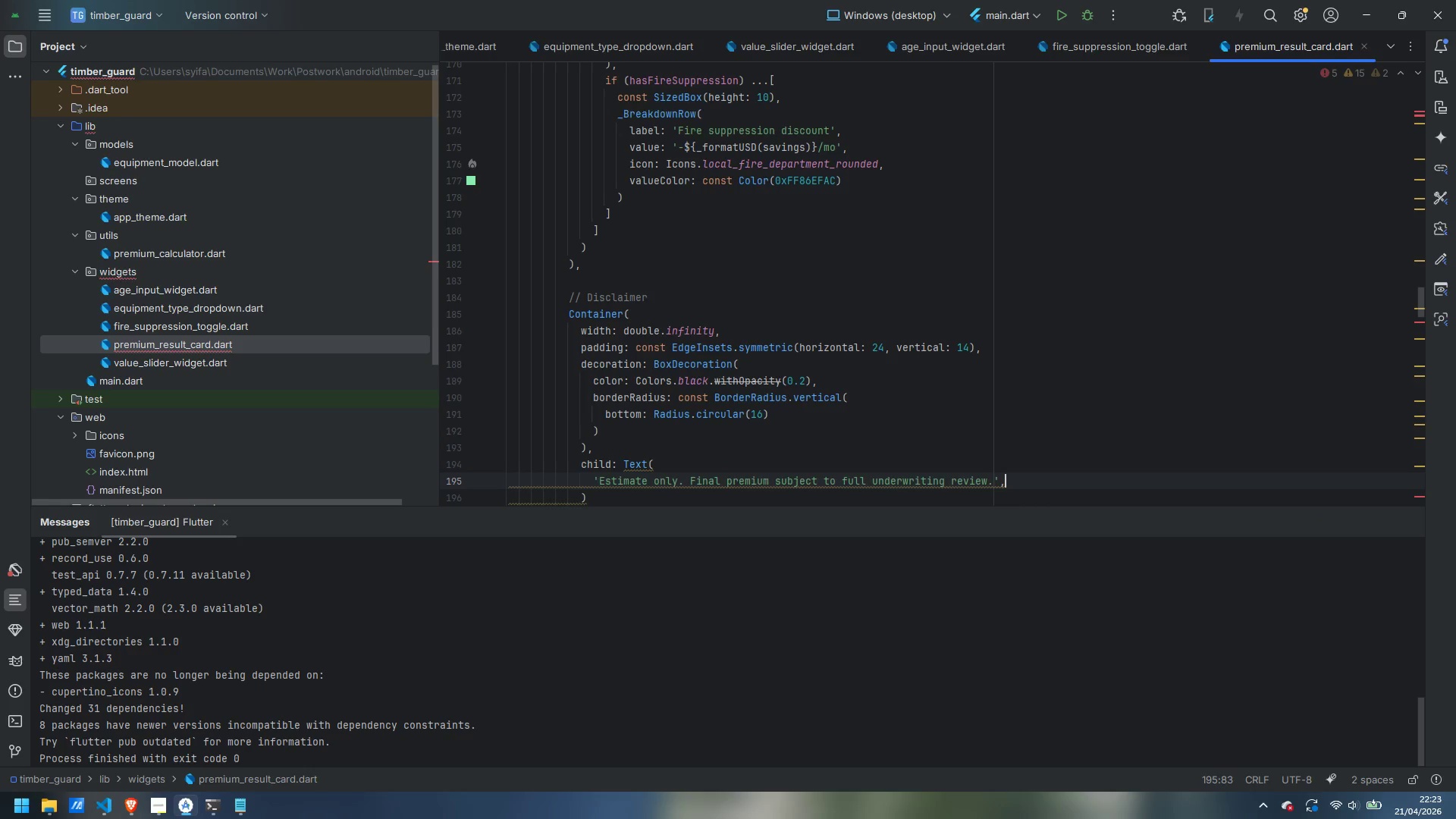 
key(Enter)
 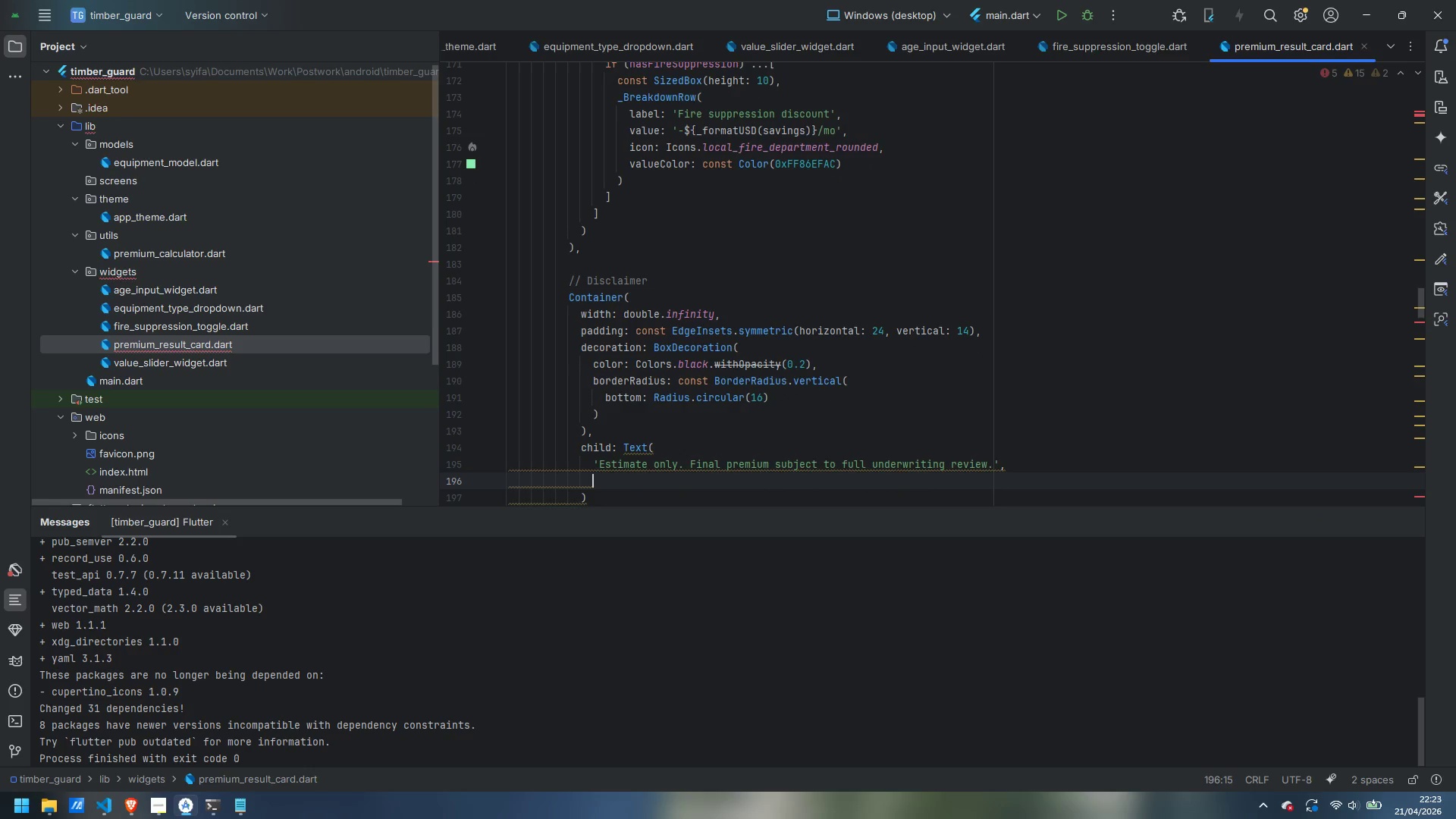 
type(textAlgin)
key(Backspace)
key(Backspace)
key(Backspace)
type(ign: TextAlign.center,)
 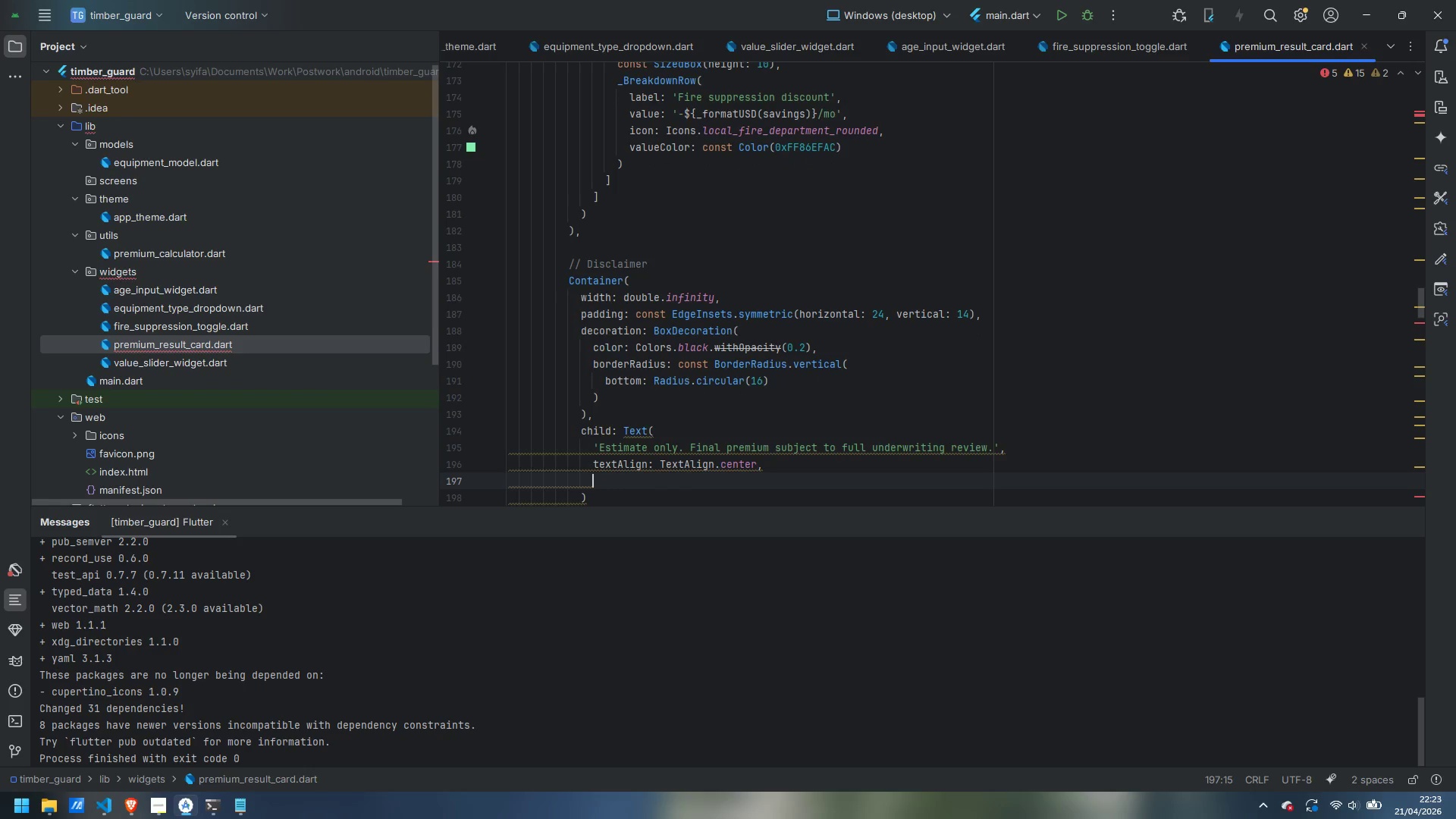 
 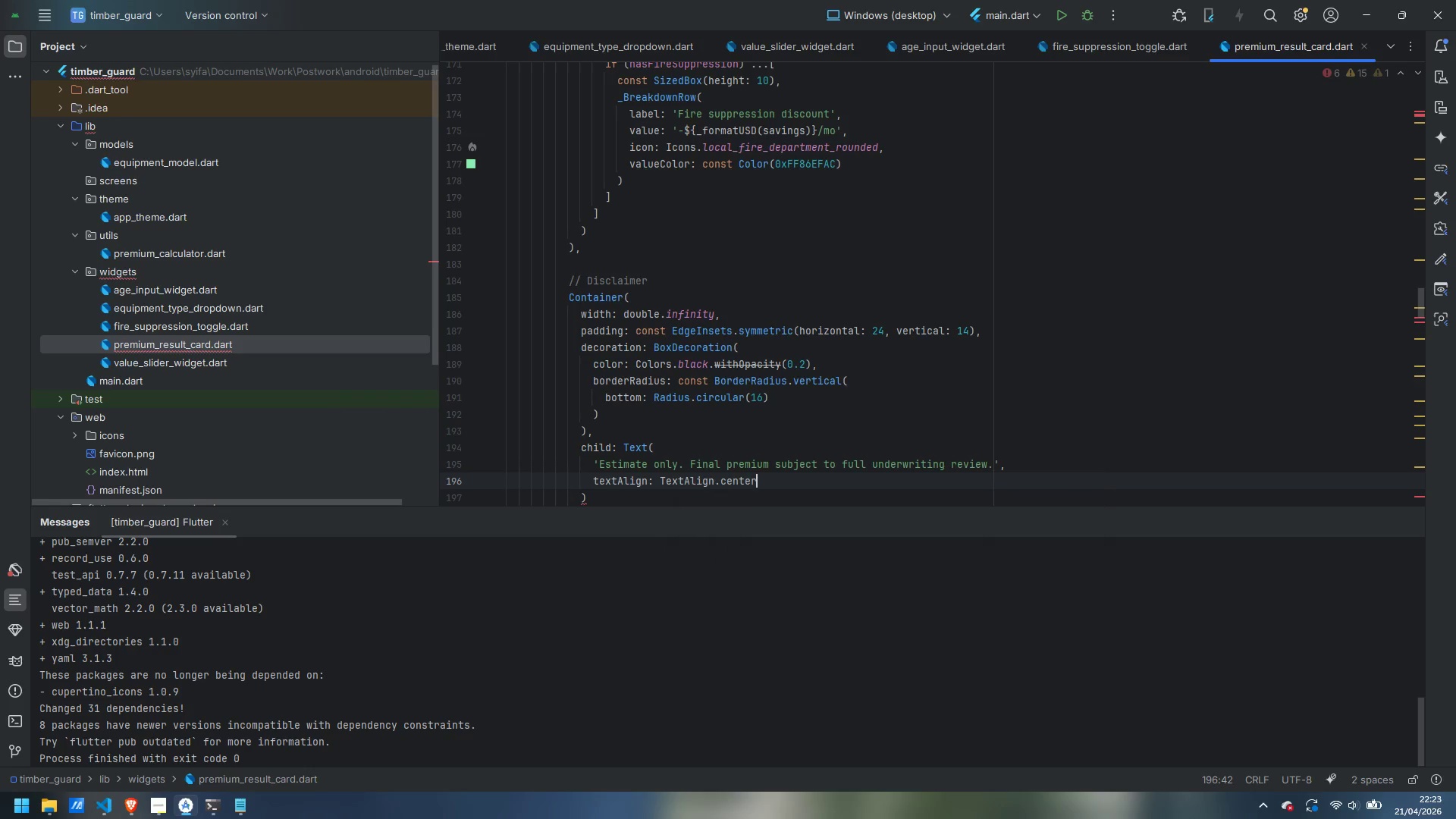 
key(Enter)
 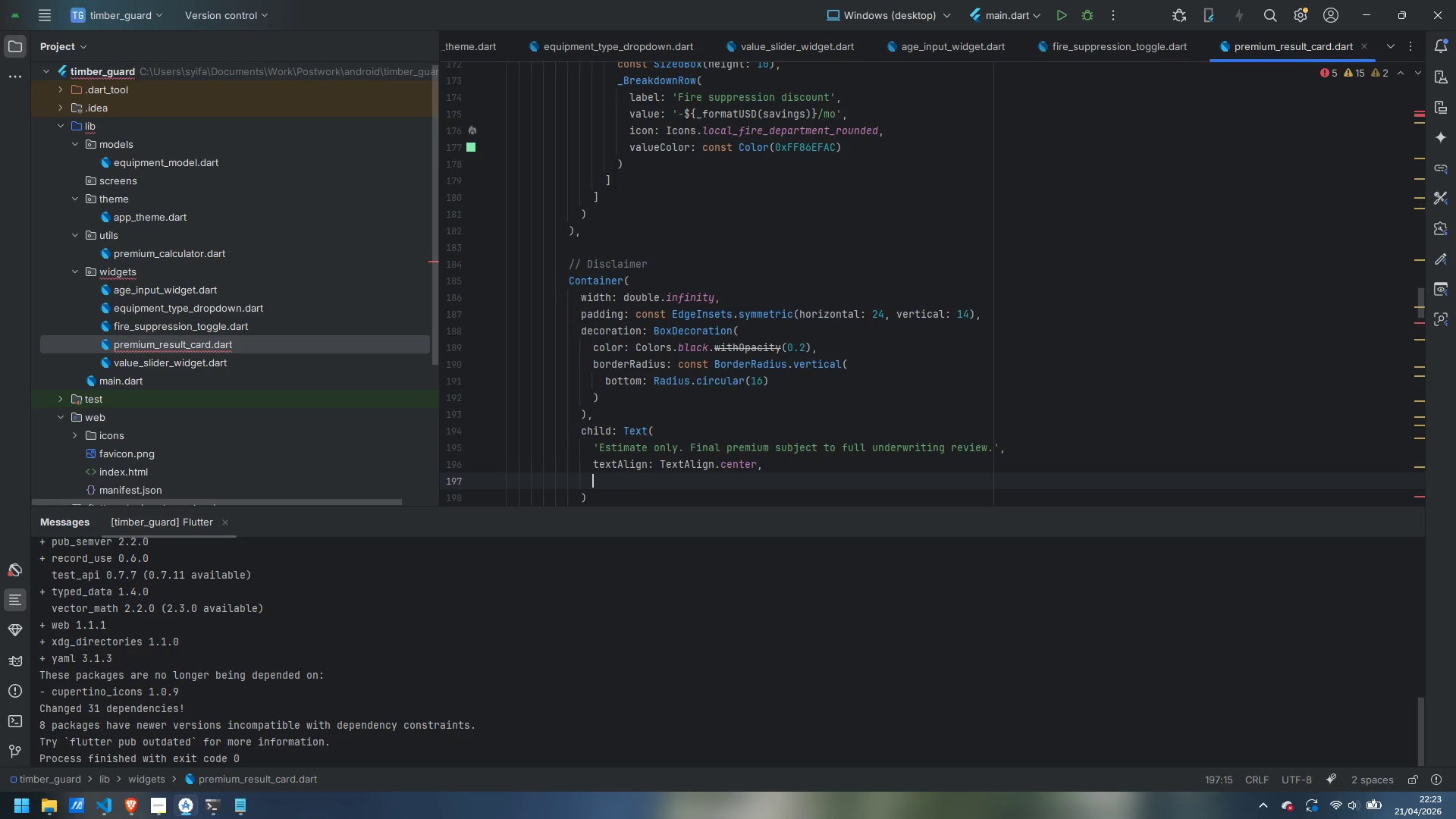 
type(style: GoogleFonts.inter()
 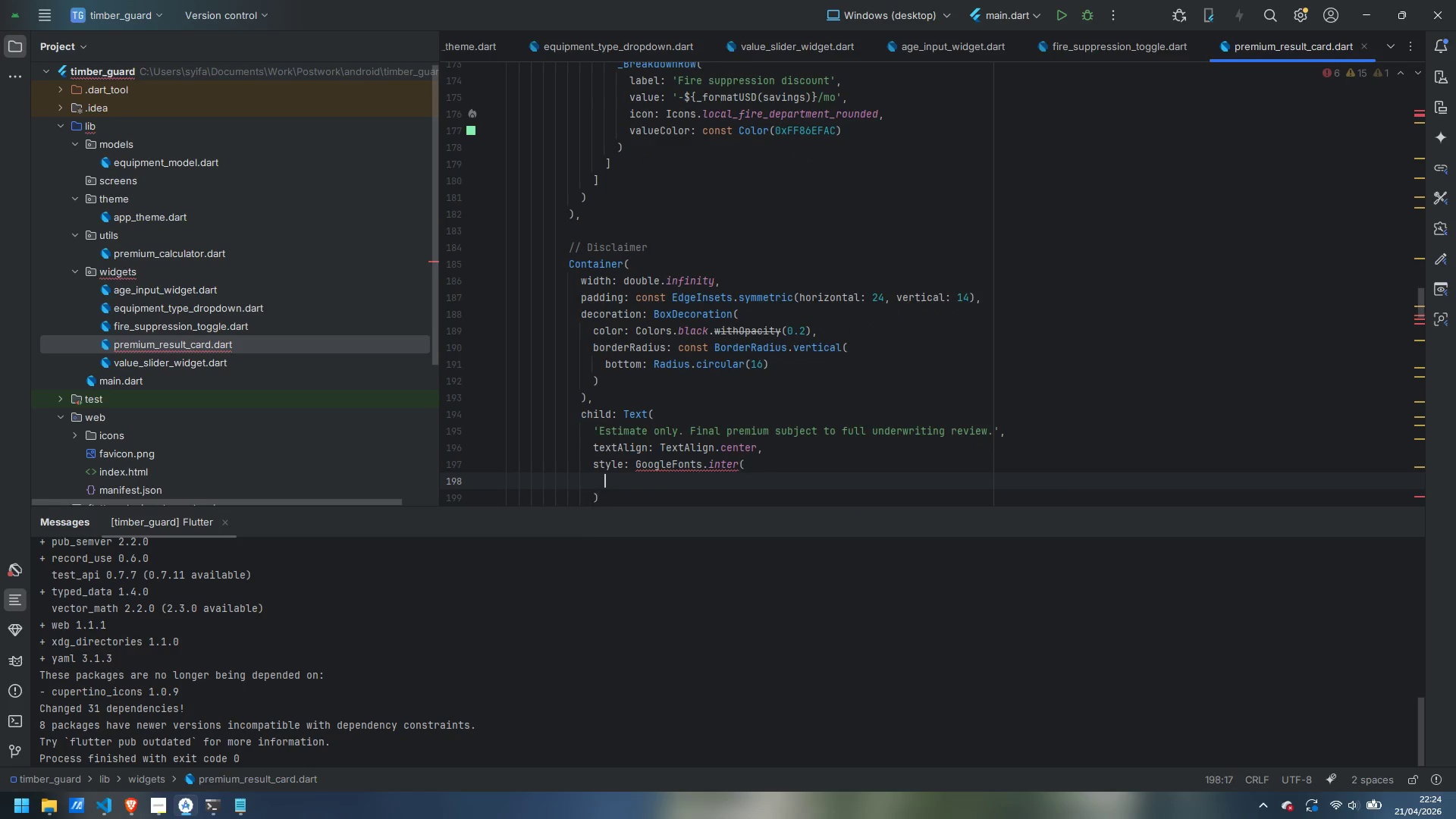 
 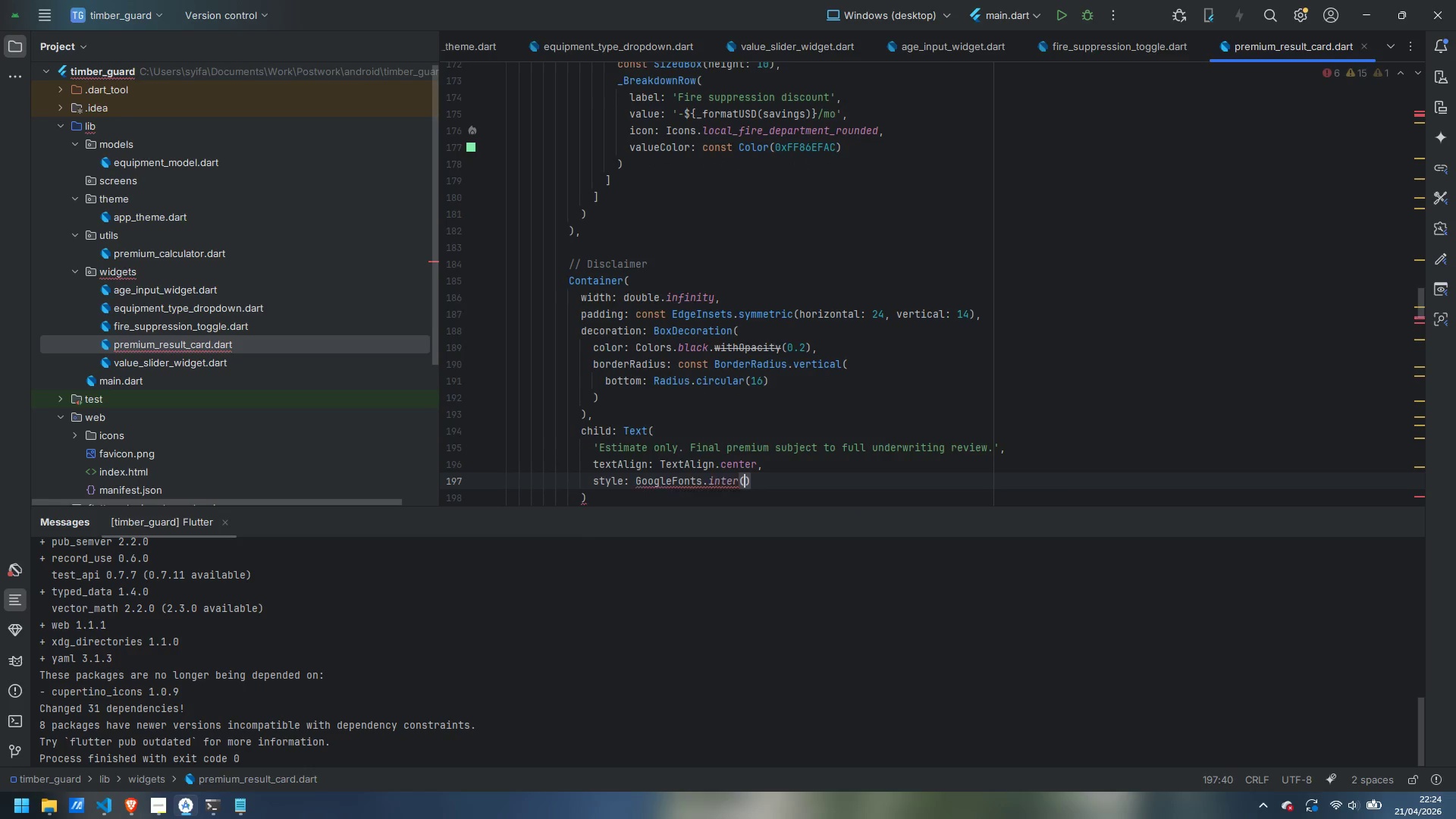 
key(Enter)
 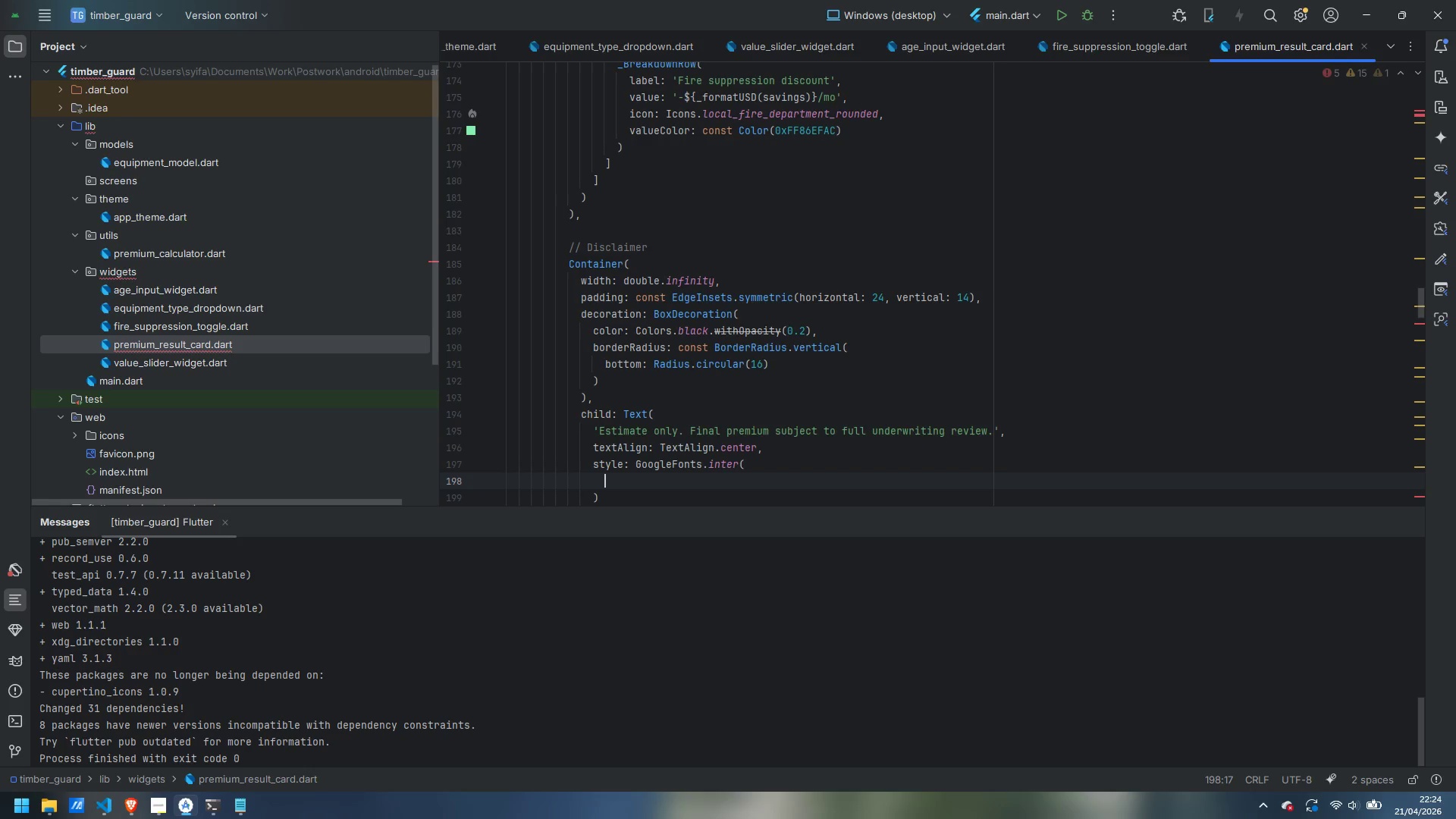 
type(fontSize: 11,)
 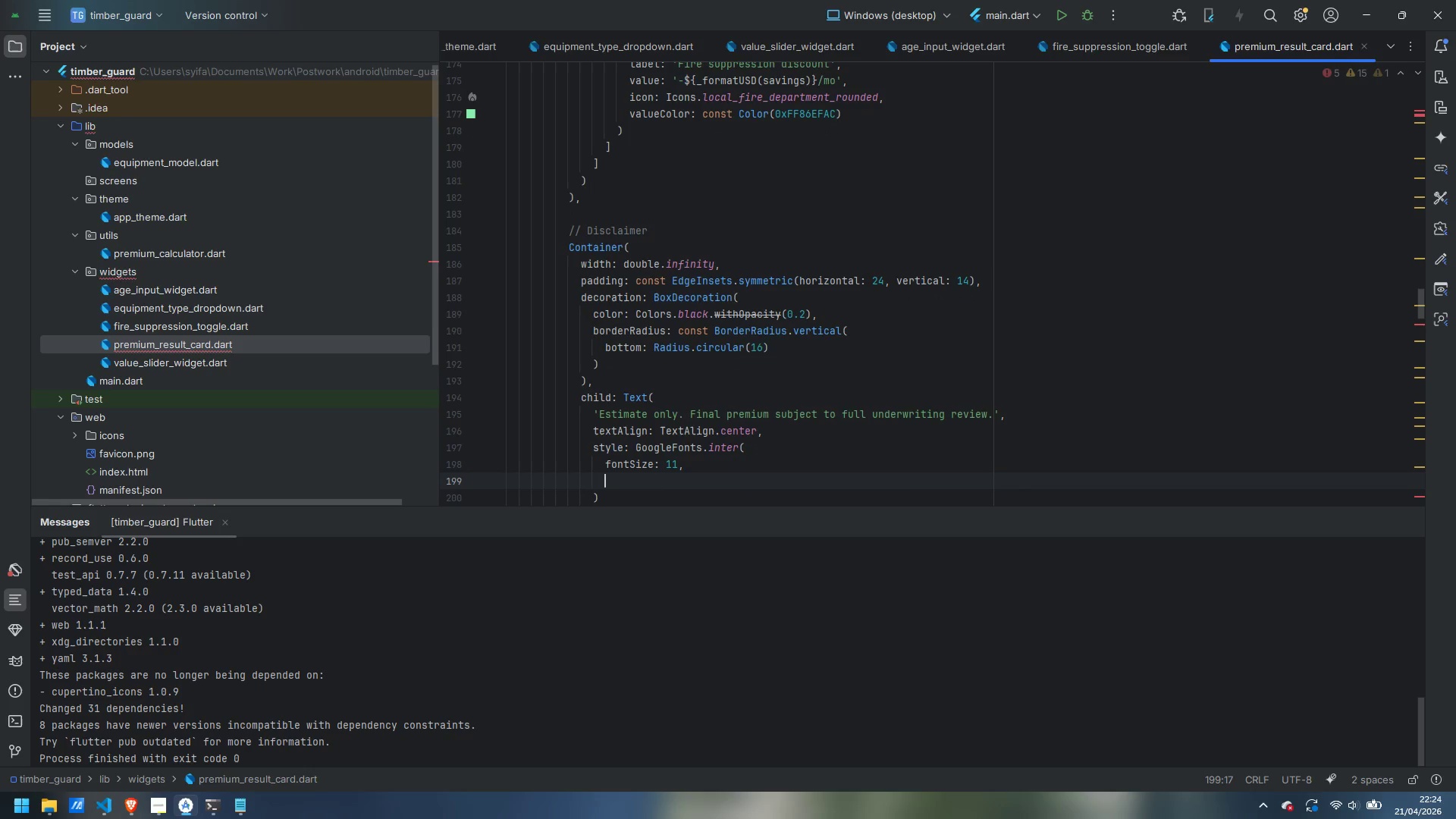 
 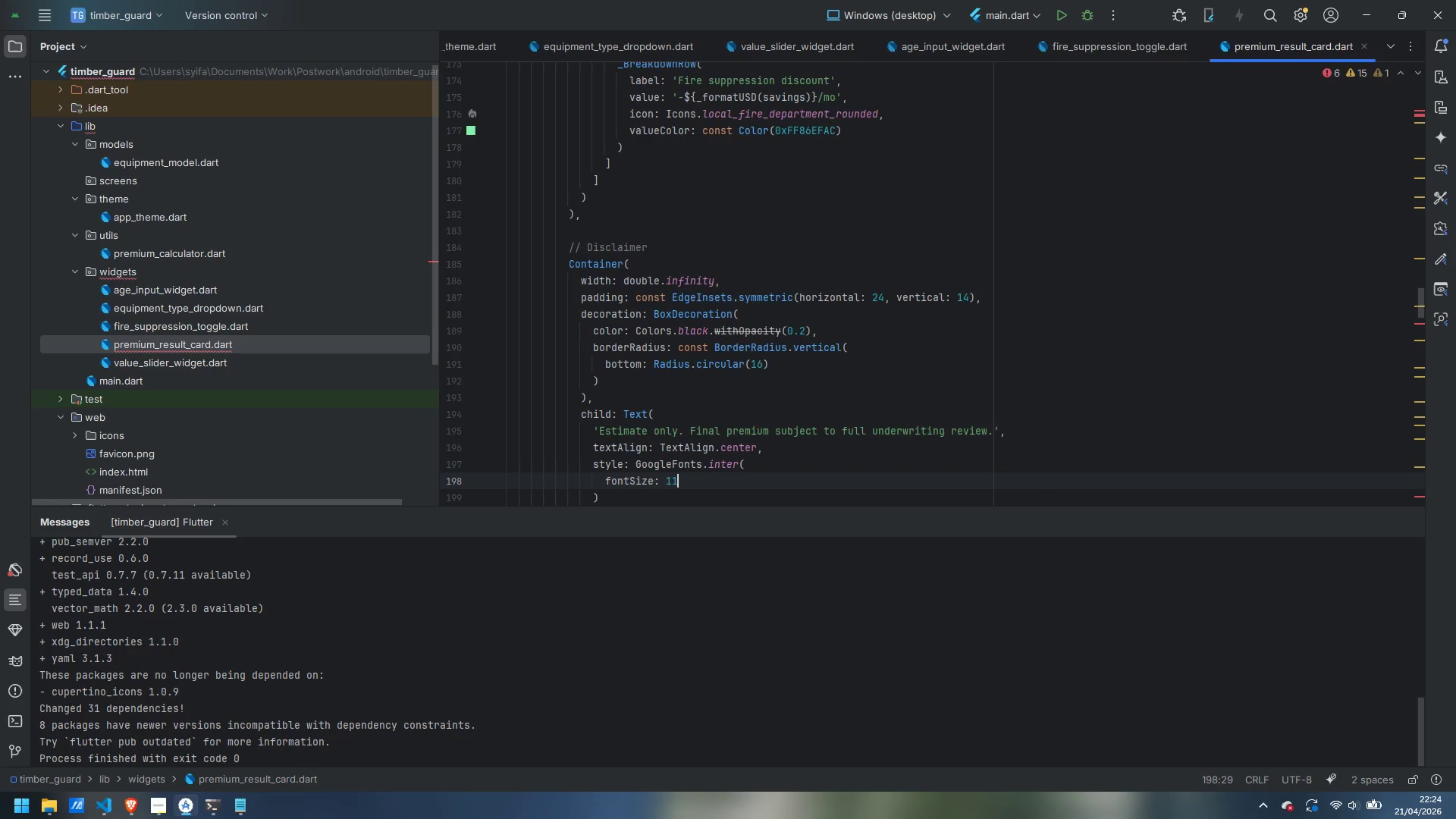 
key(Enter)
 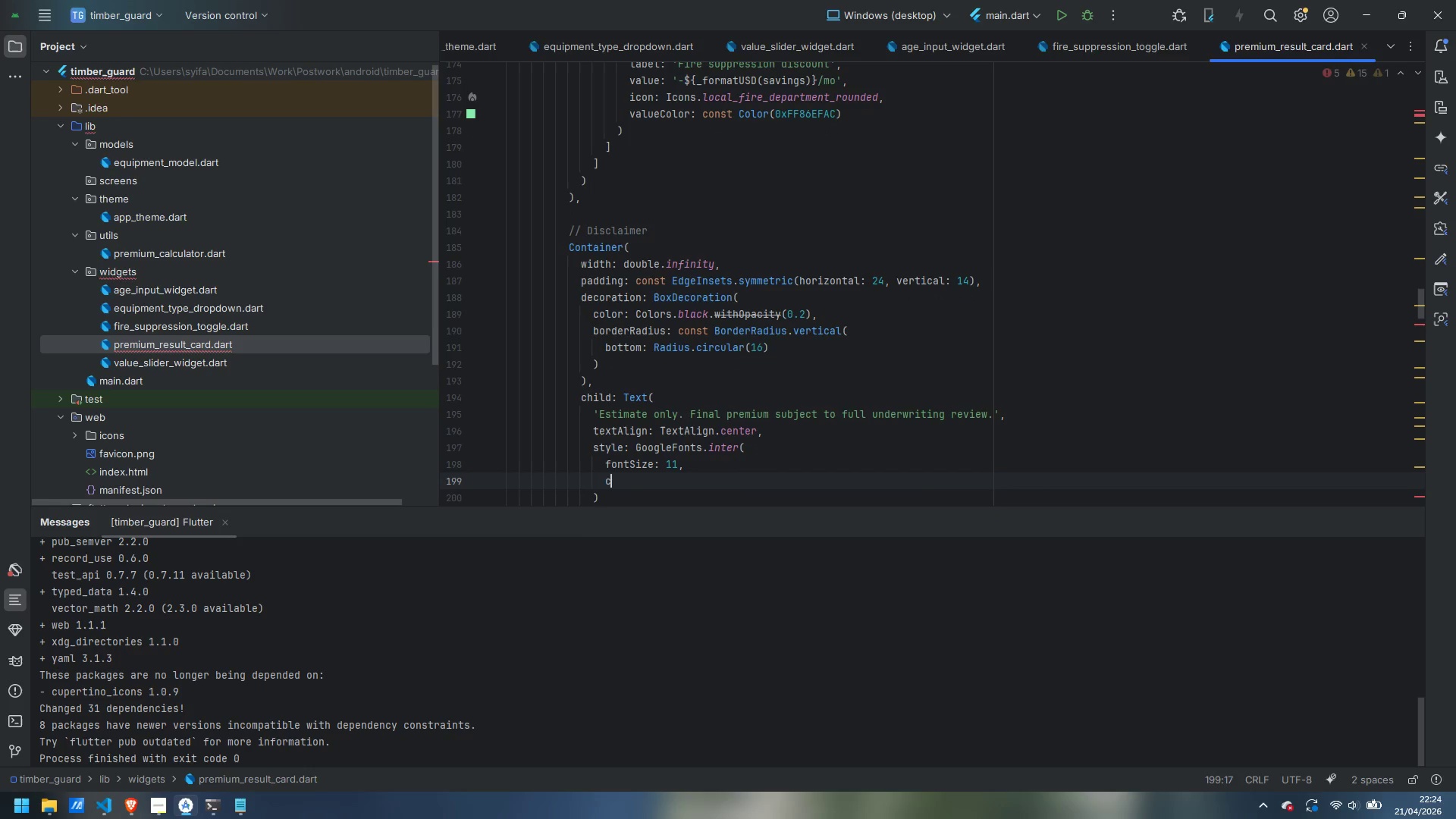 
type(color: Colorts)
key(Backspace)
key(Backspace)
key(Backspace)
type(rs.white.withOpacity(0.55)
 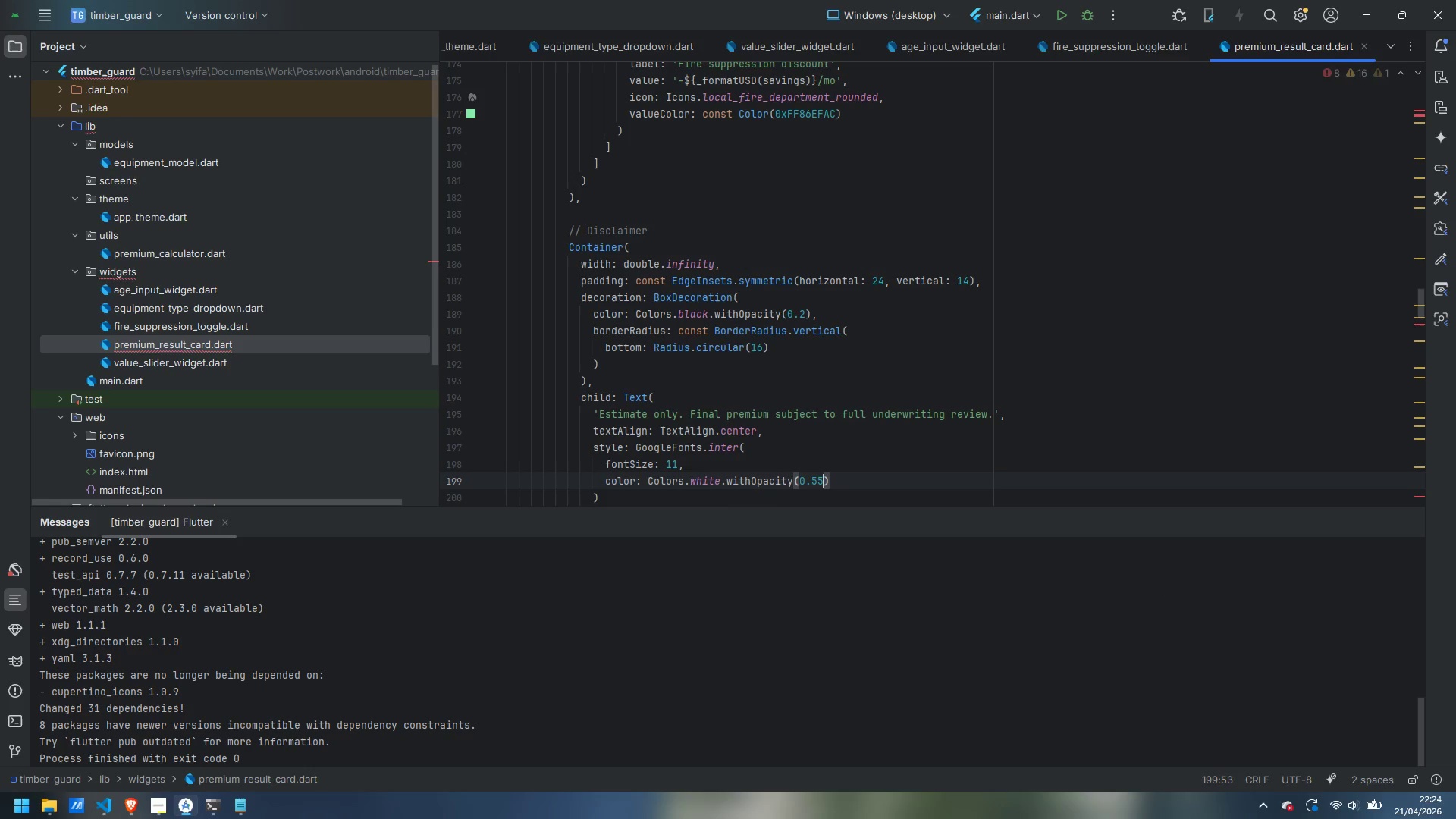 
wait(15.03)
 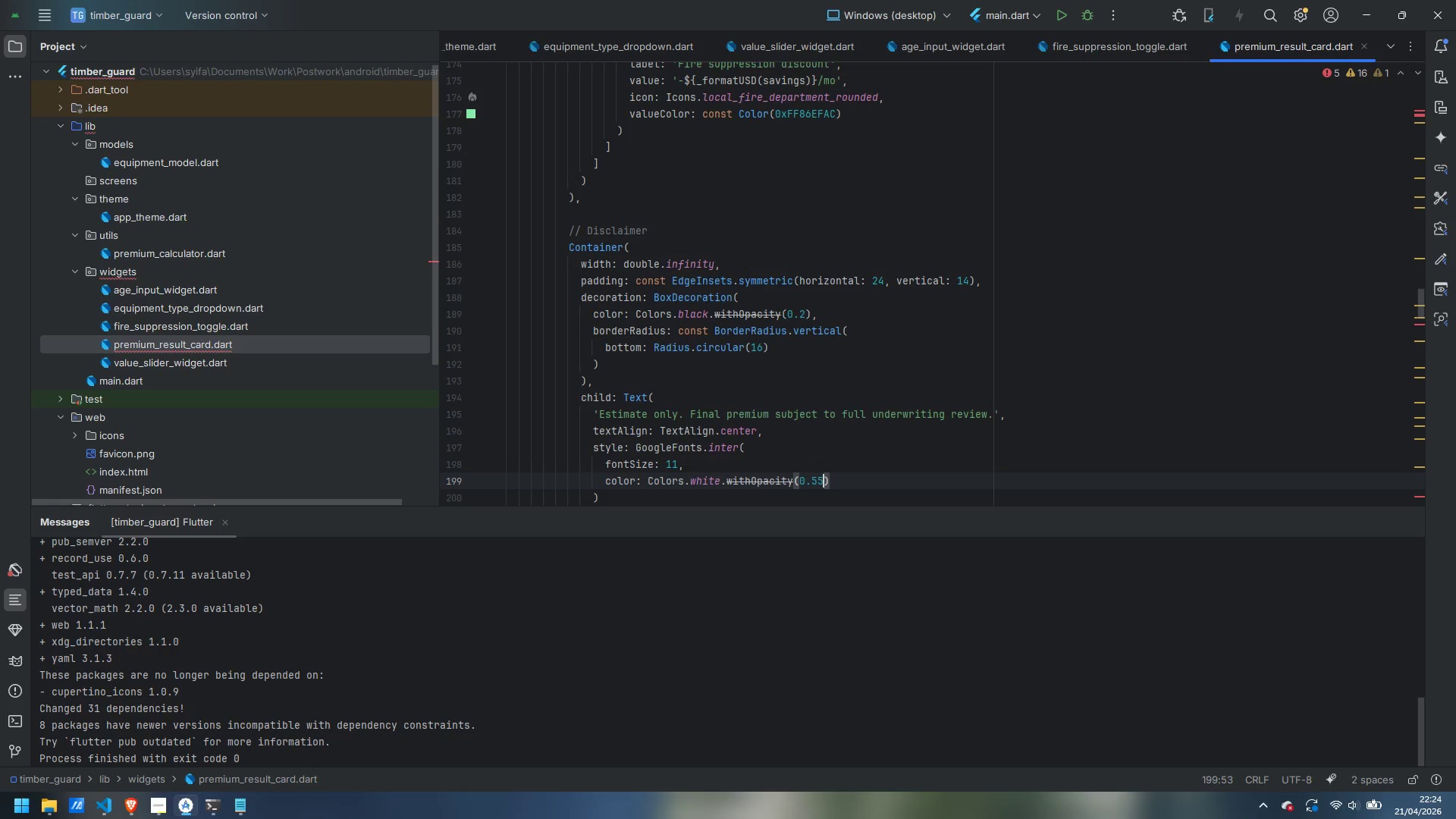 
scroll: coordinate [612, 306], scroll_direction: down, amount: 56.0
 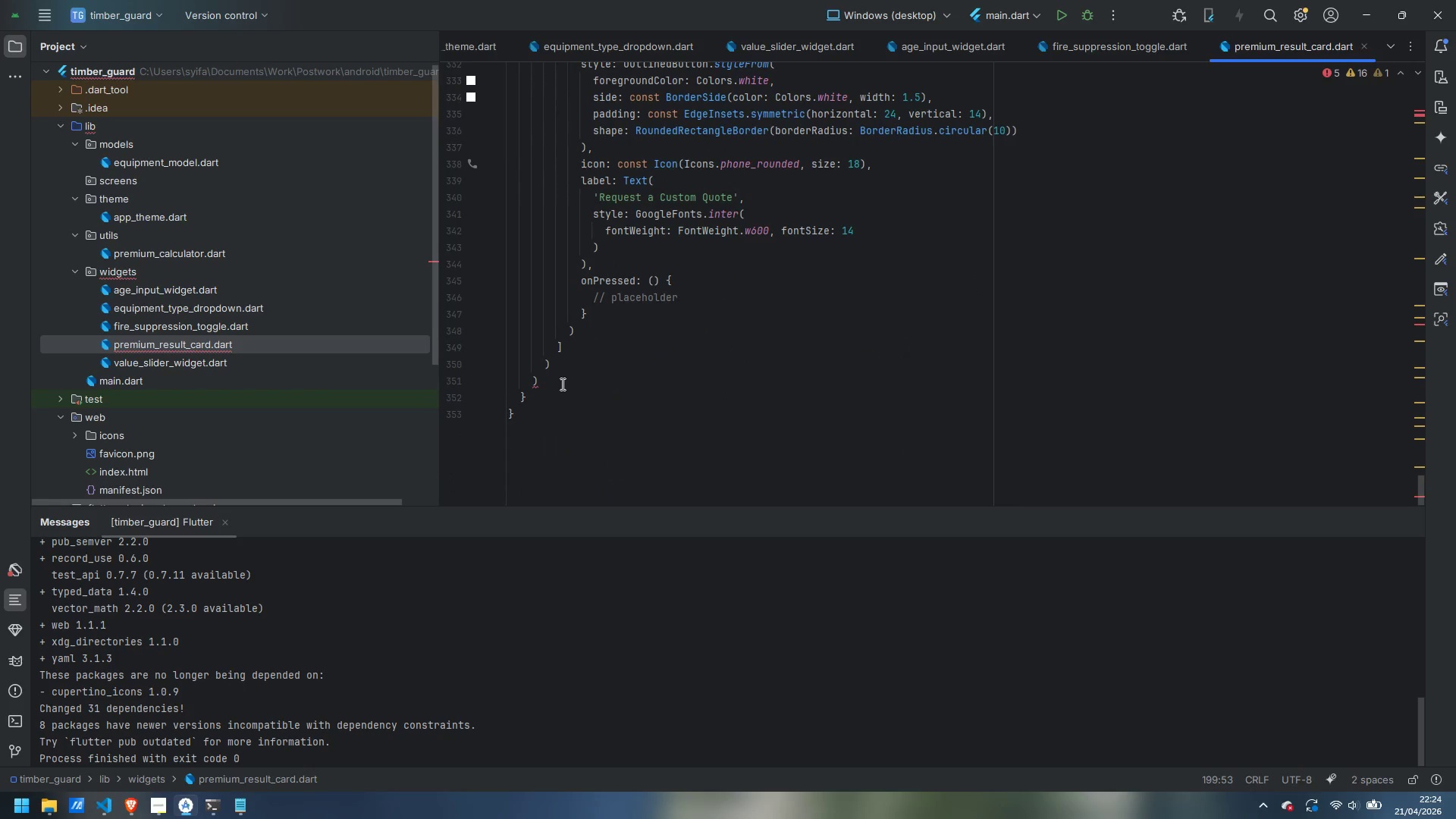 
left_click([558, 387])
 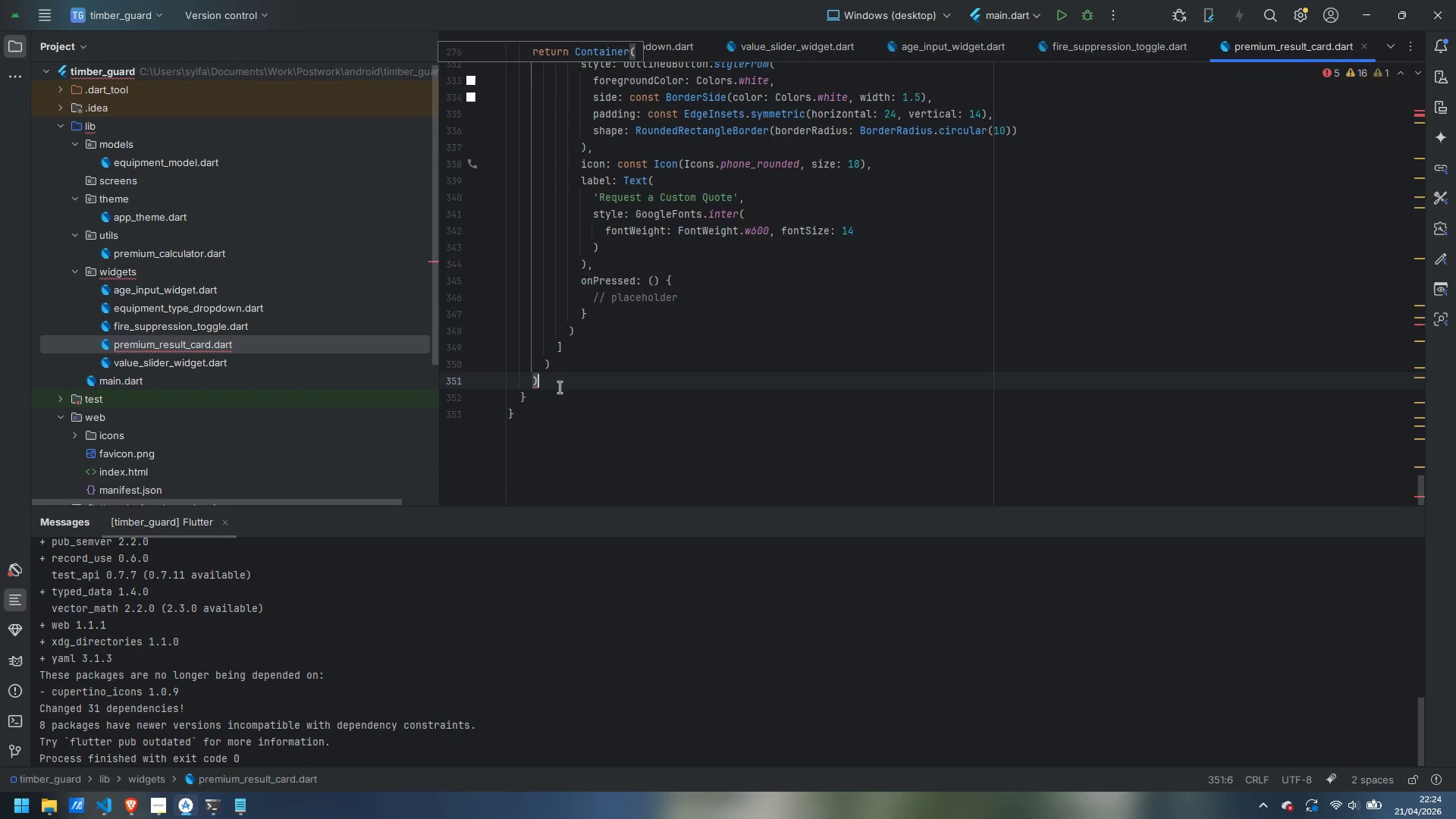 
key(Semicolon)
 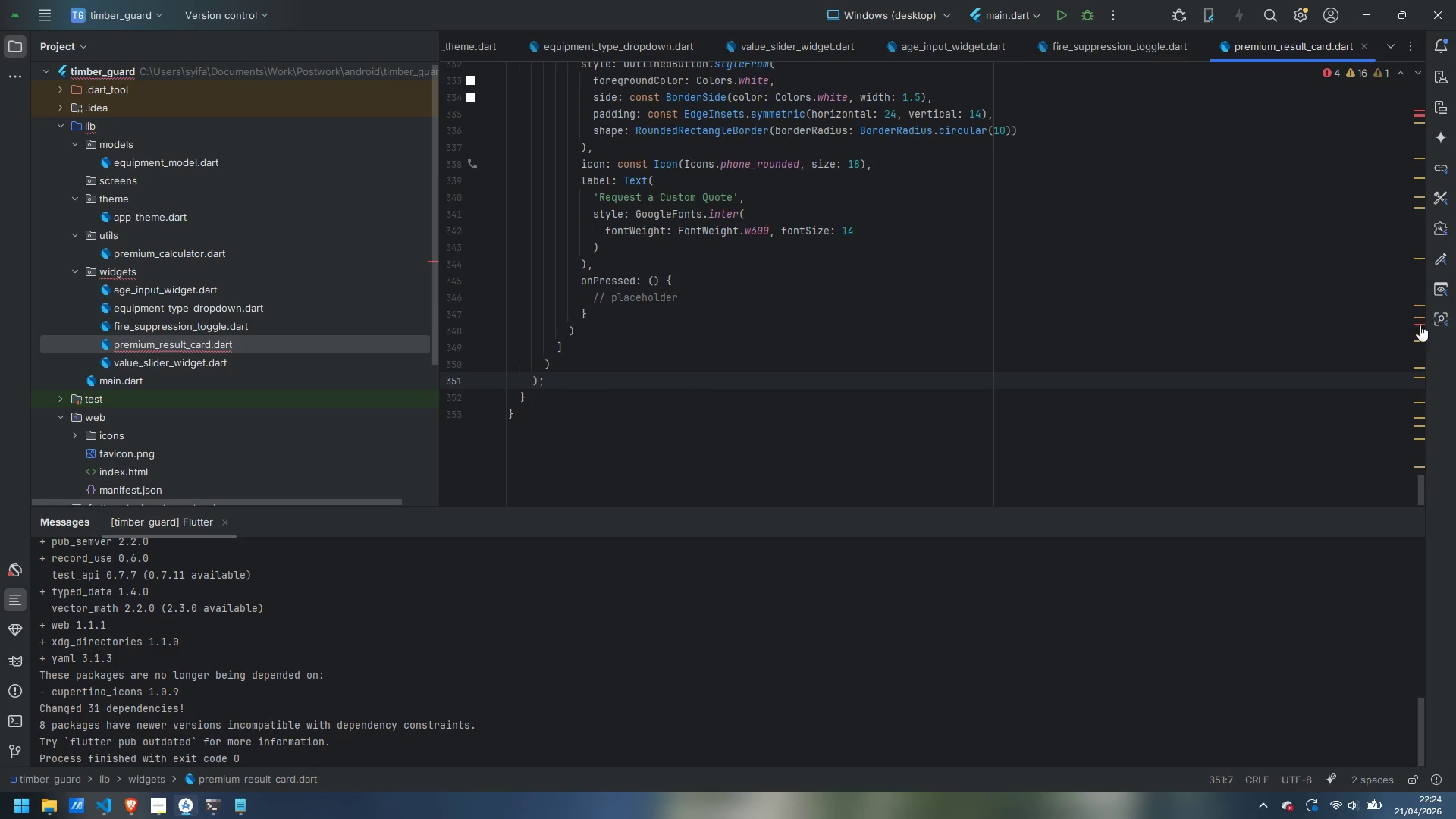 
left_click([1420, 322])
 